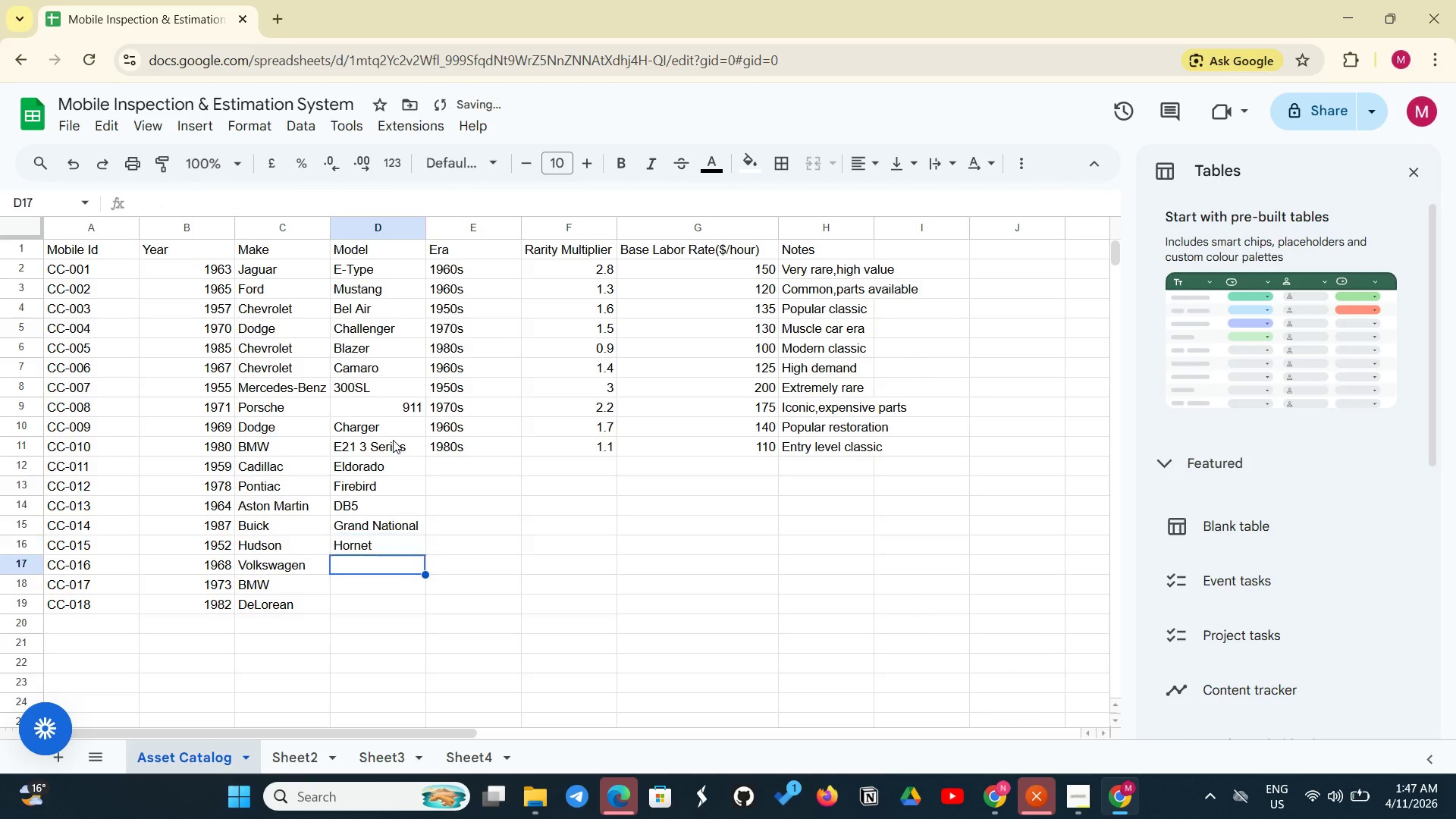 
key(Enter)
 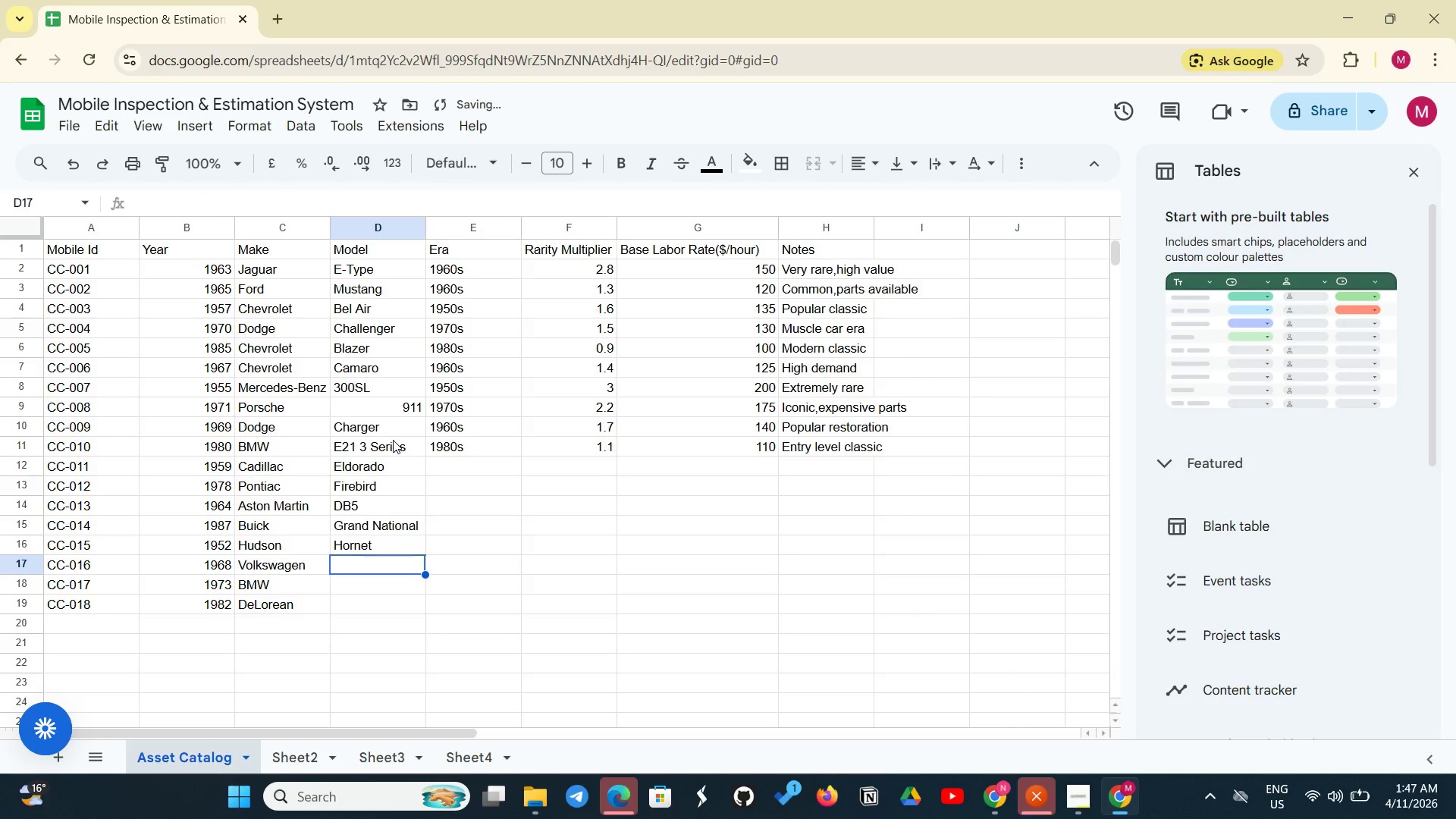 
type(Beetle)
 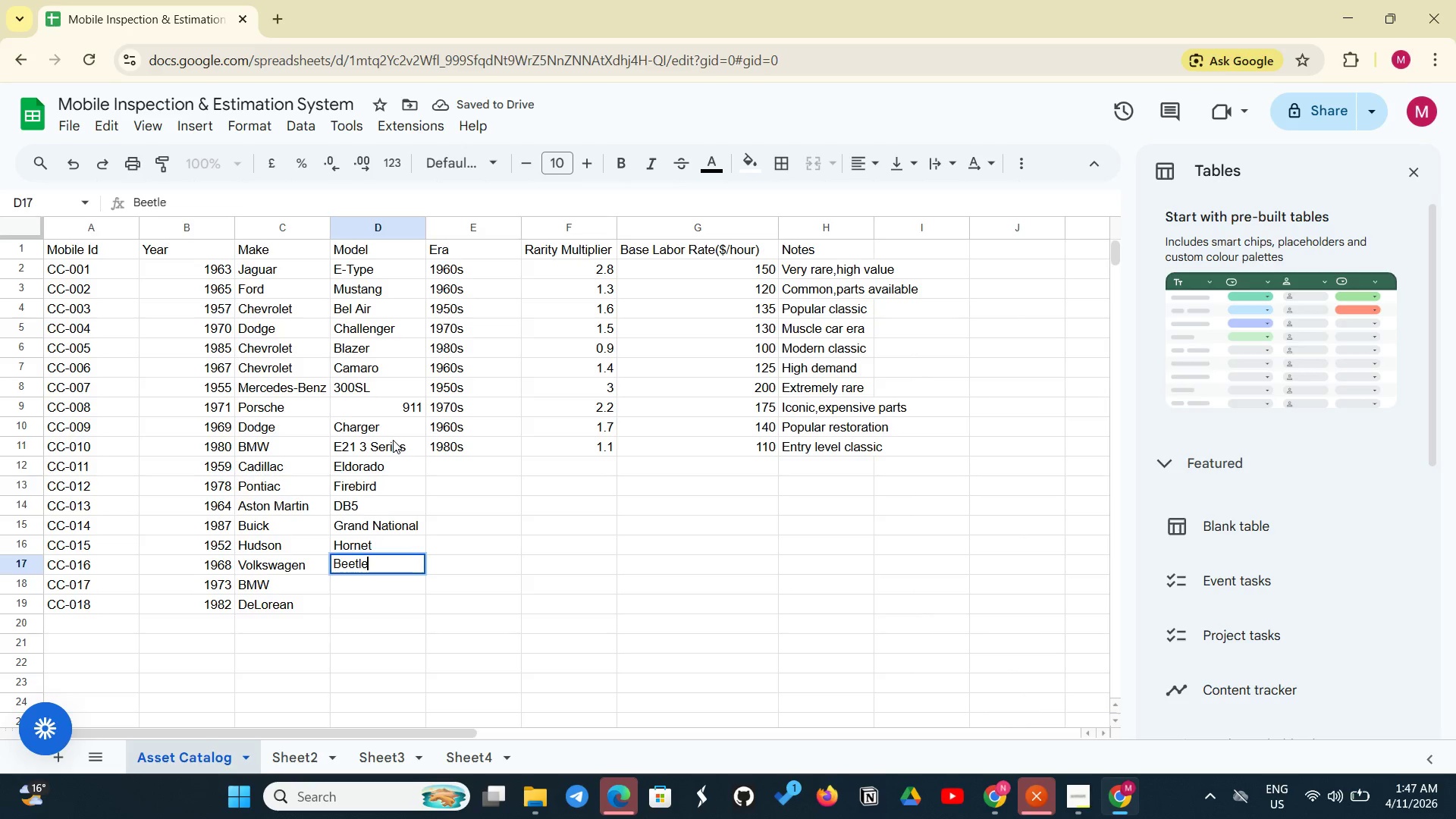 
key(Enter)
 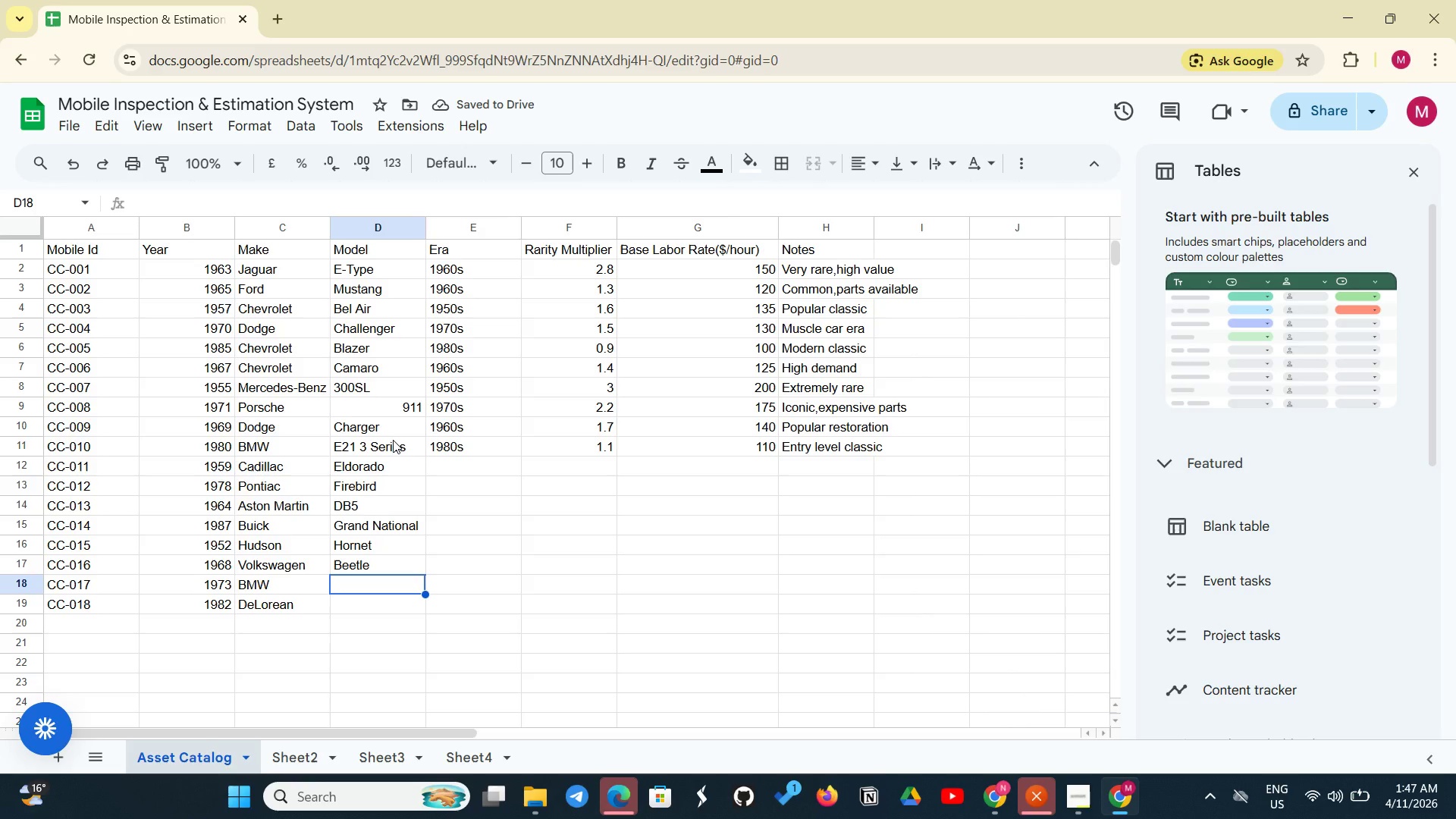 
type(3.0 CS)
 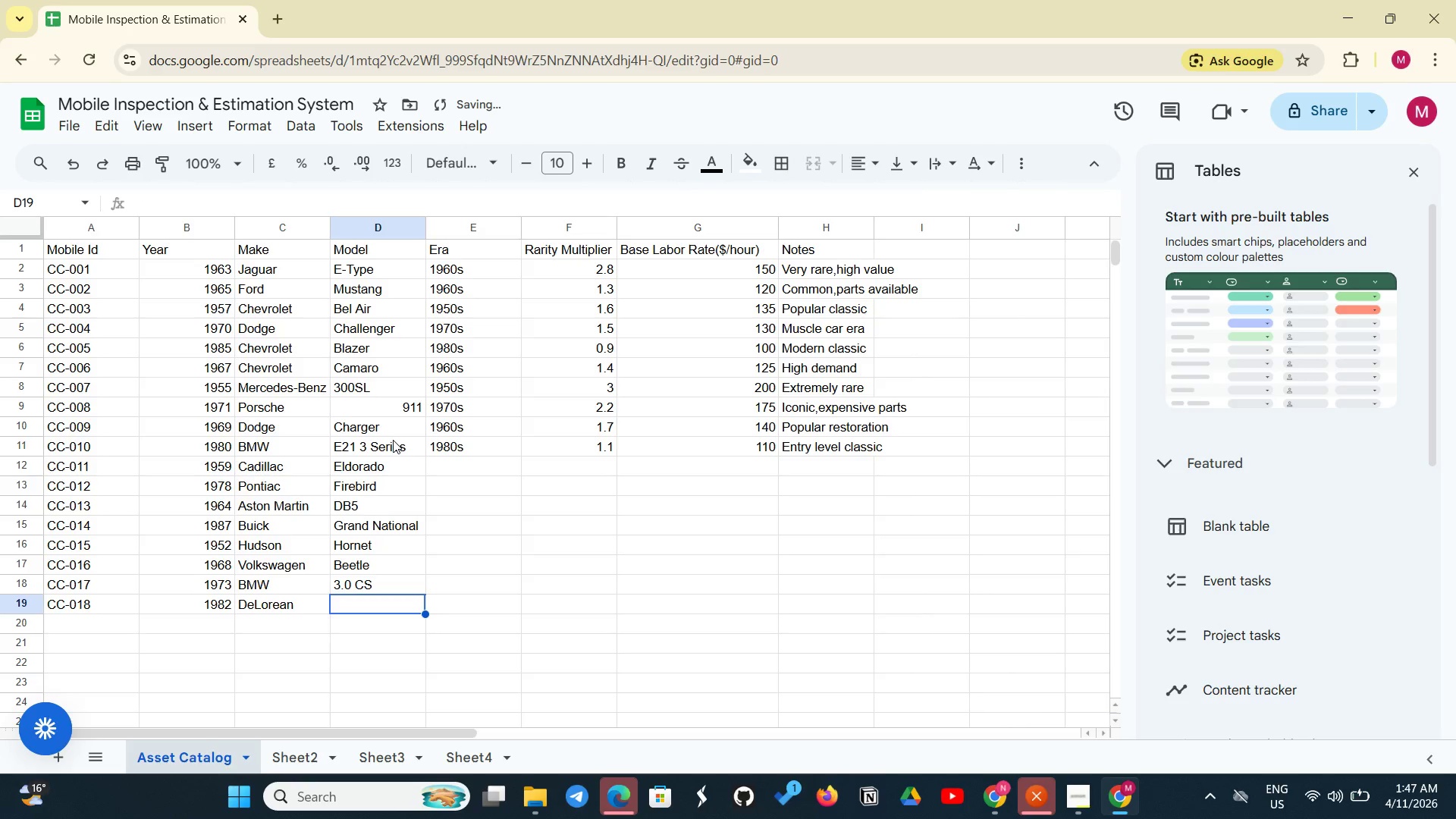 
 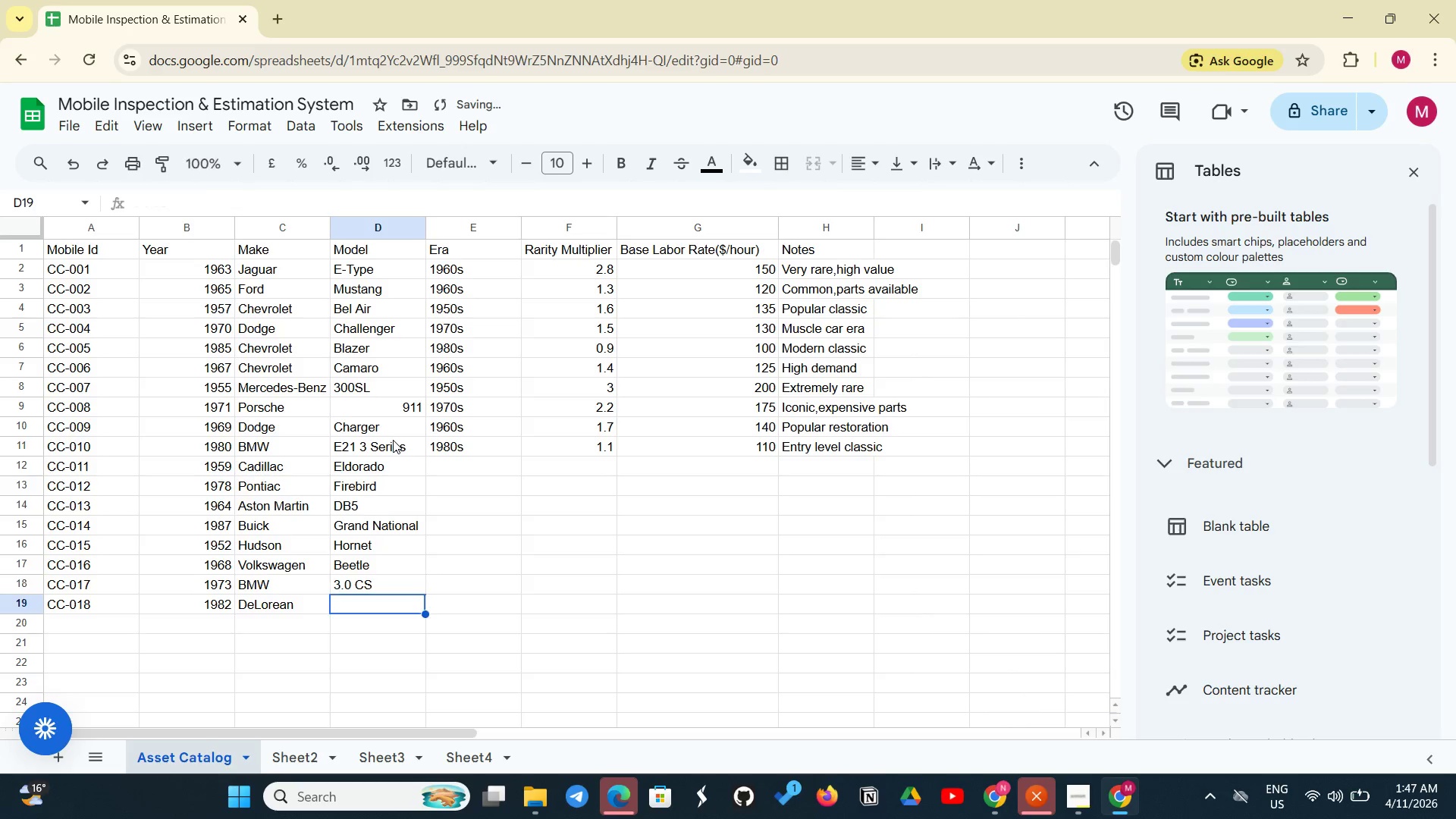 
key(Enter)
 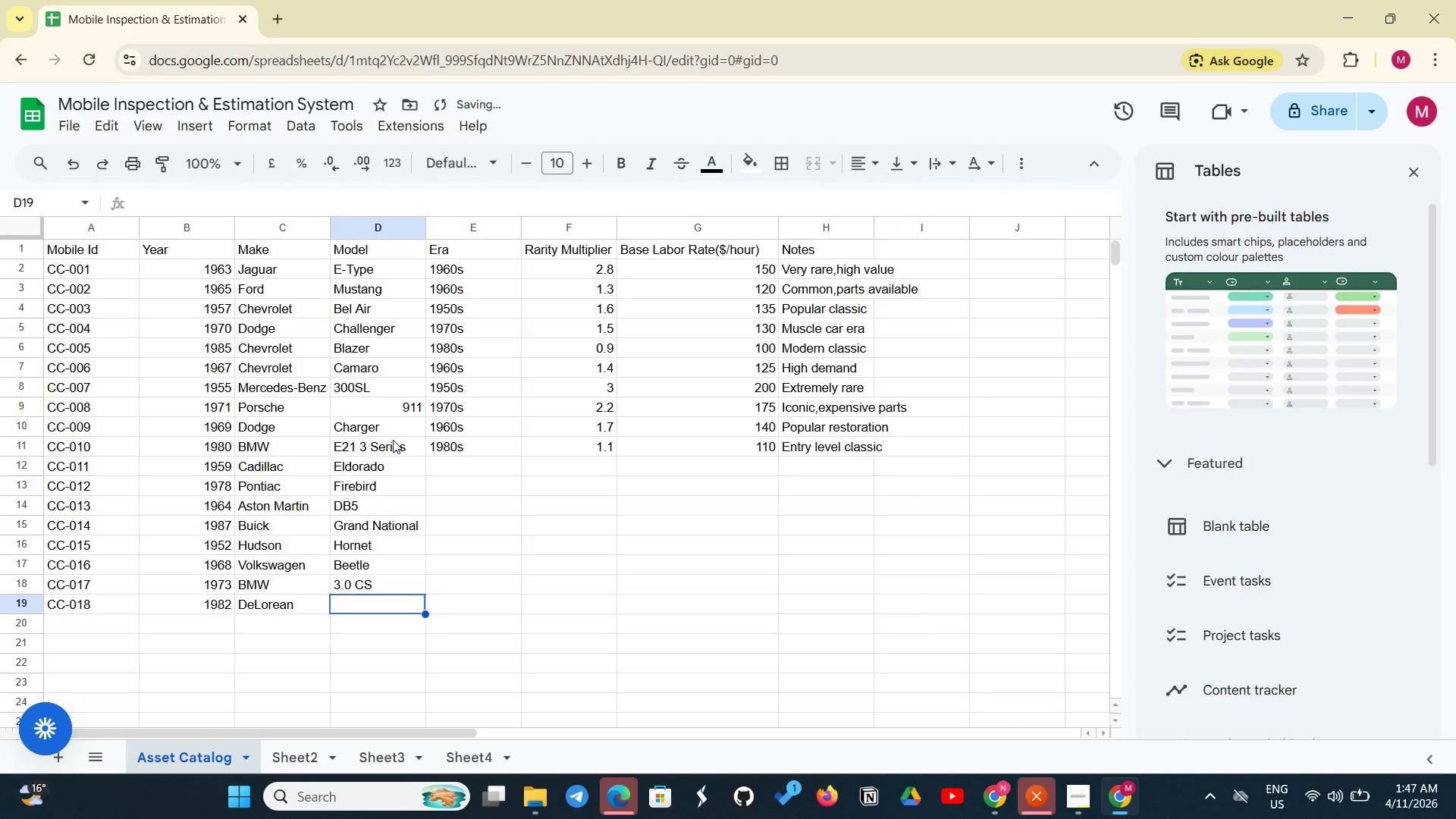 
type(DMC-12)
 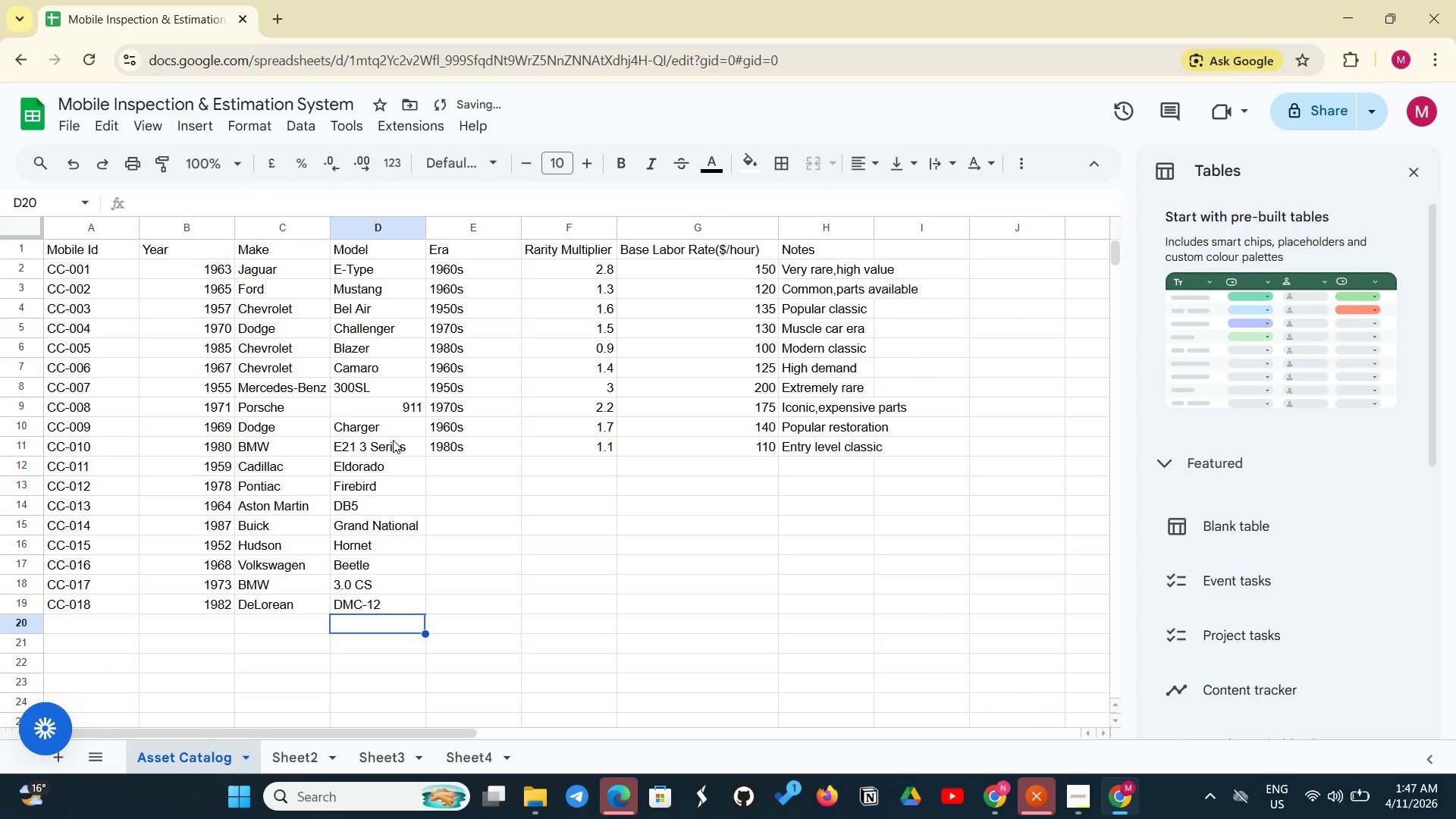 
 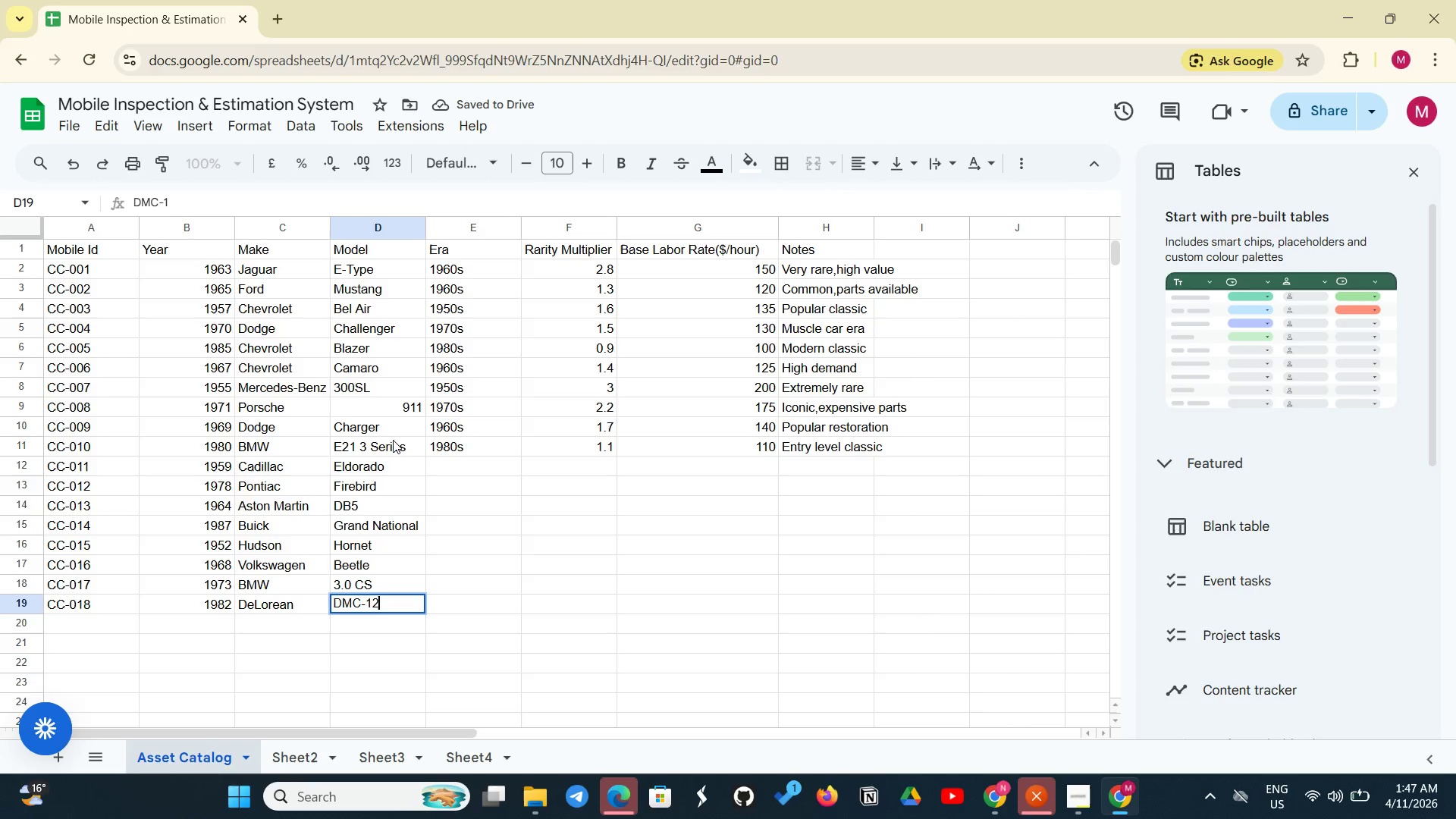 
key(Enter)
 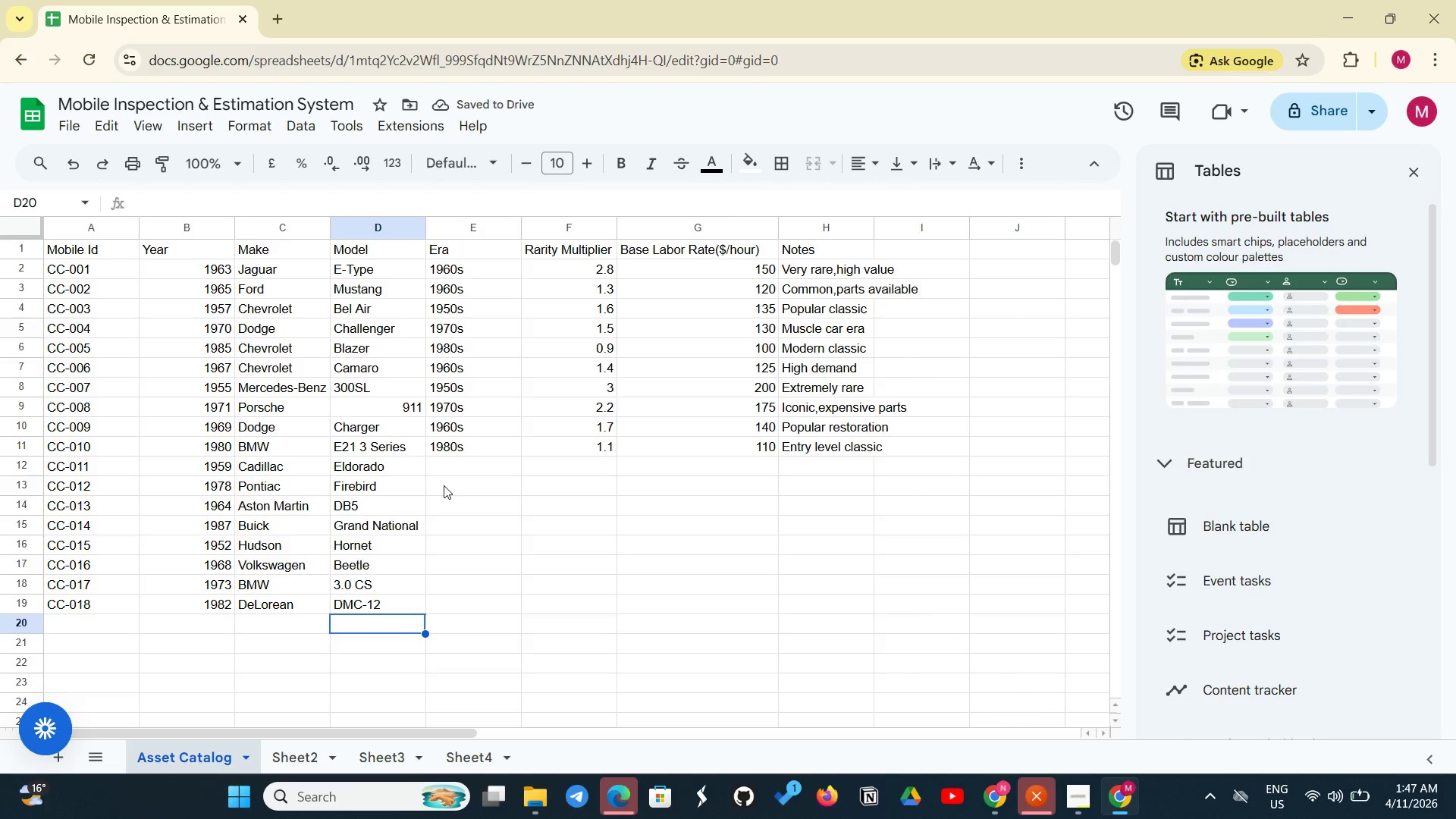 
left_click([461, 460])
 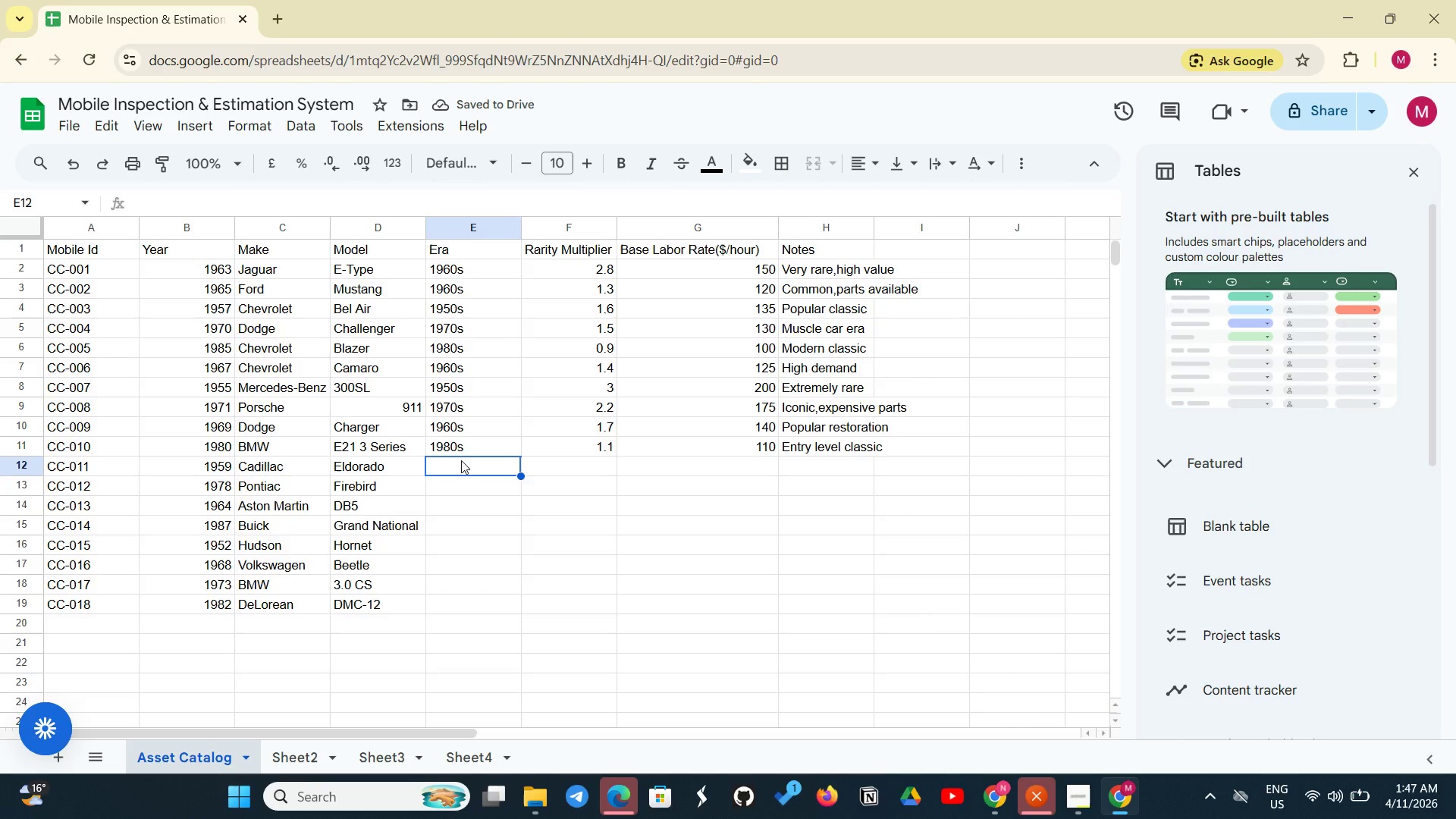 
type(1950s)
 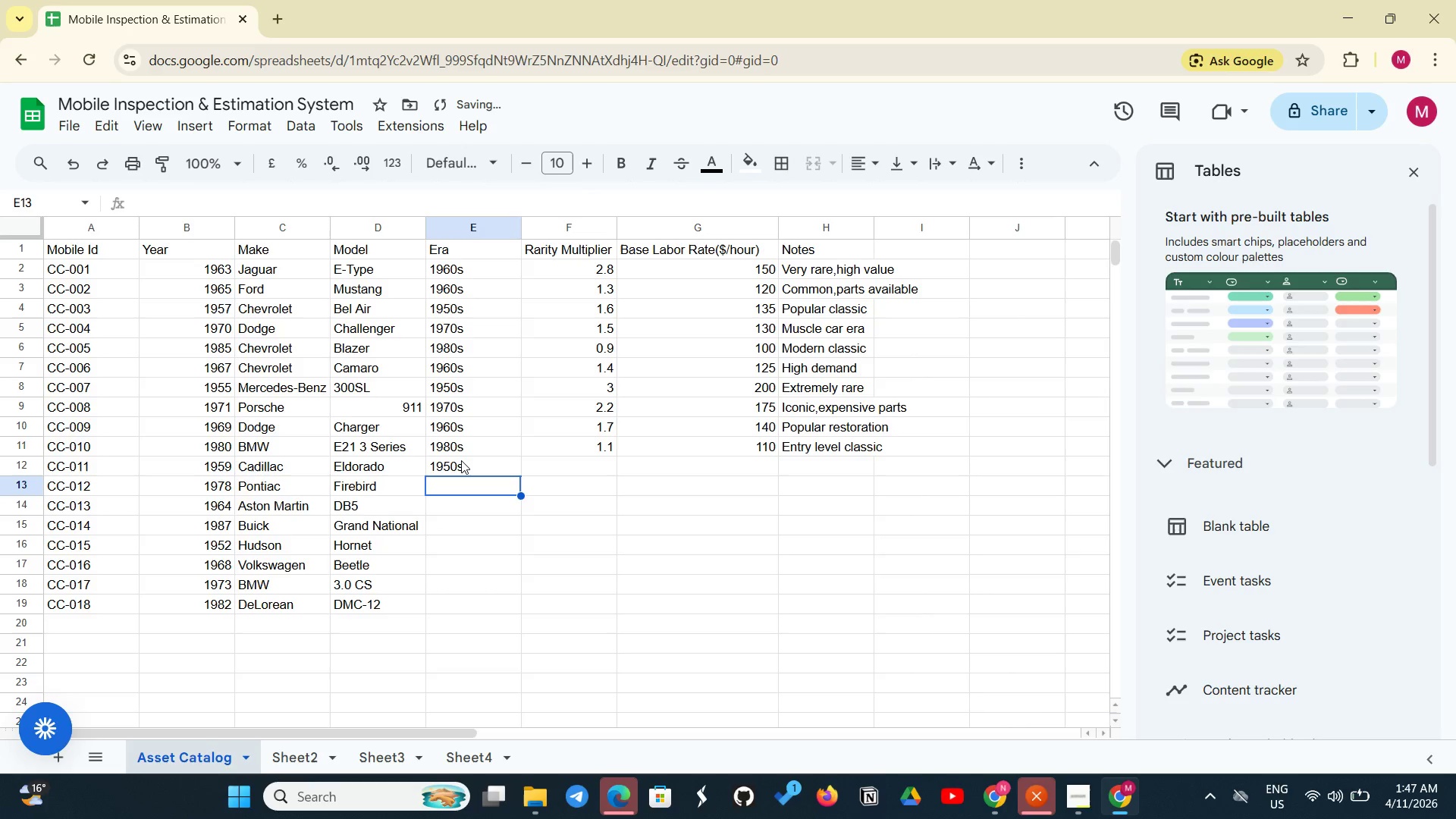 
key(Enter)
 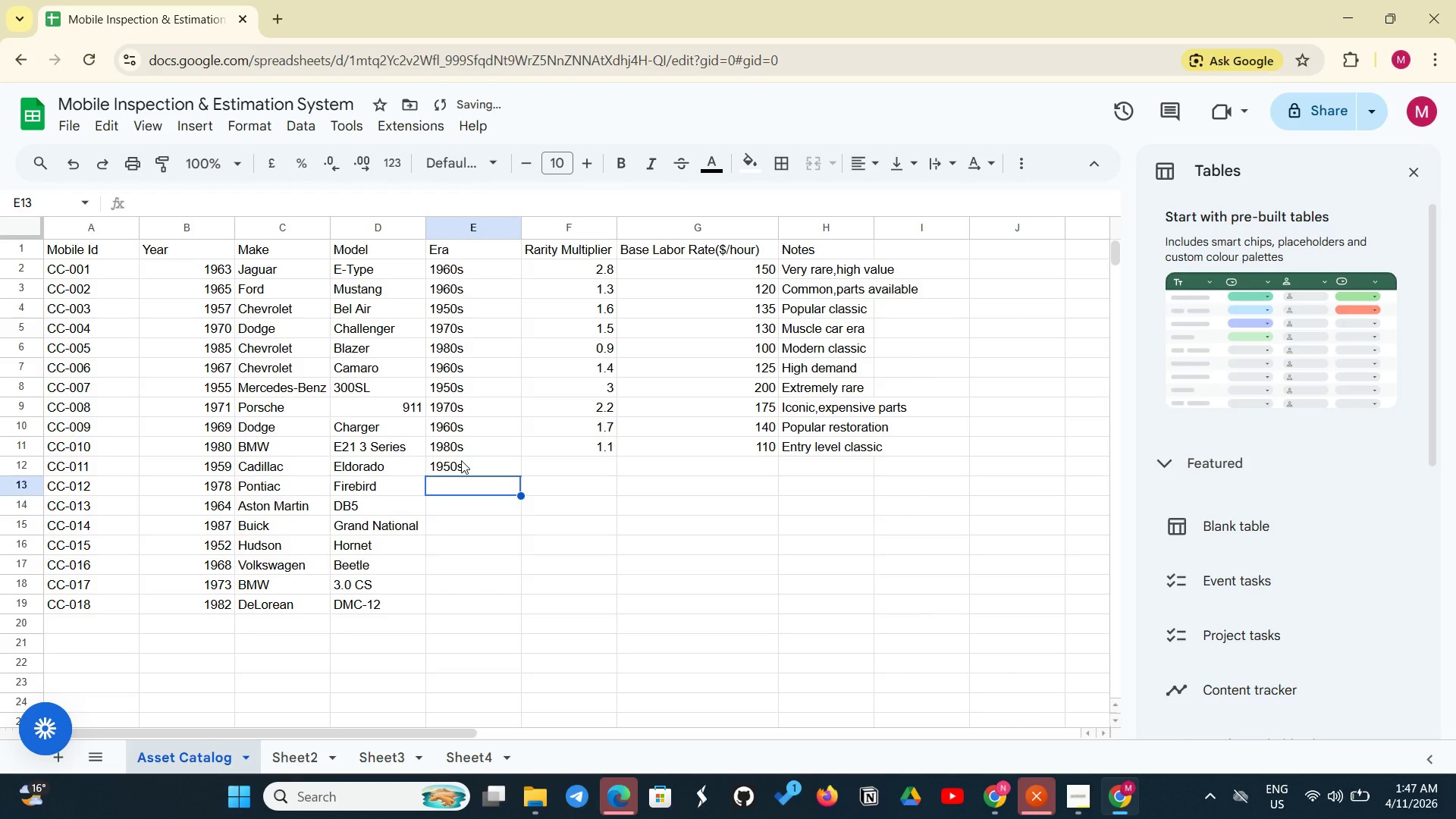 
type(1970s)
 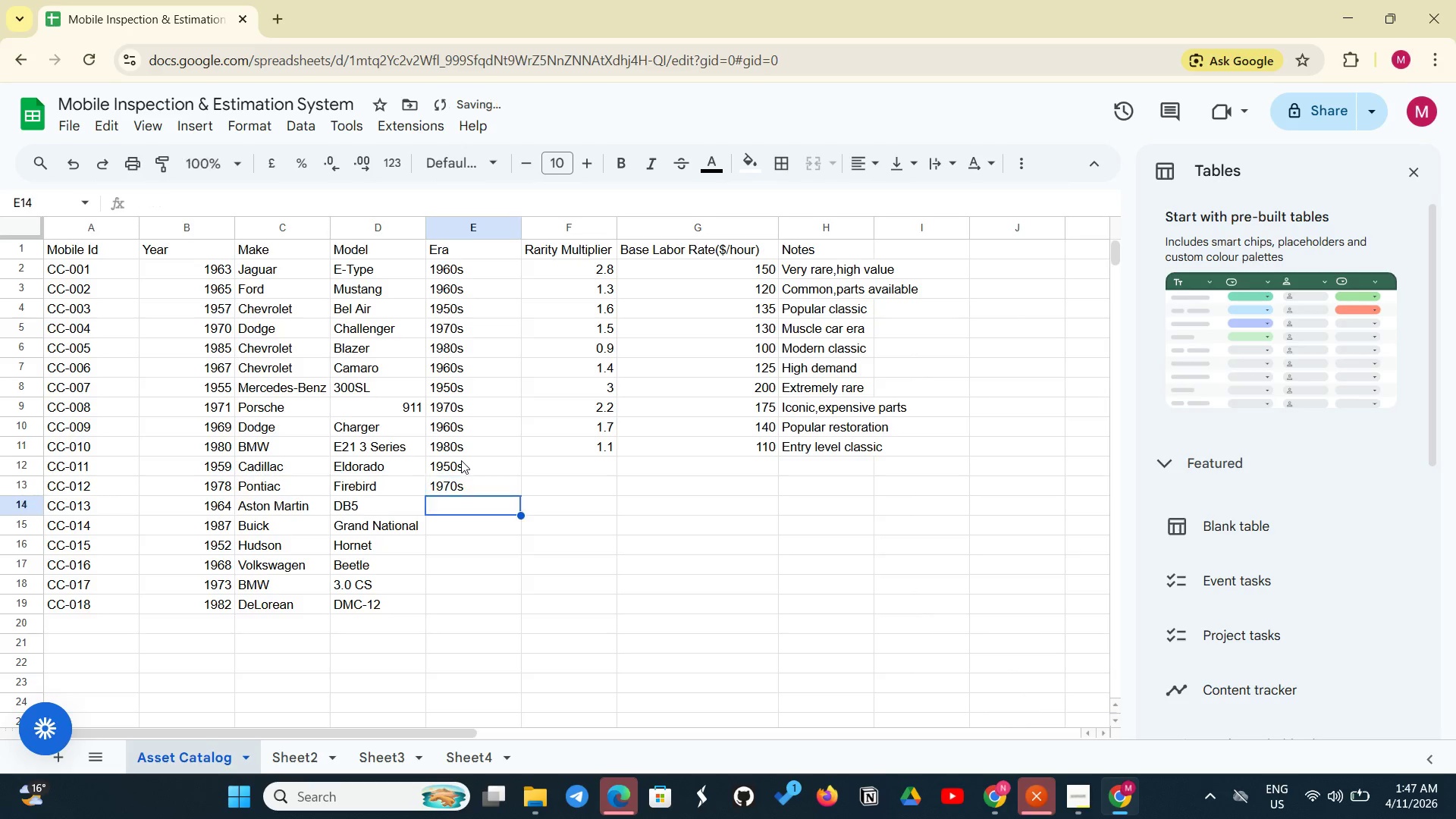 
key(Enter)
 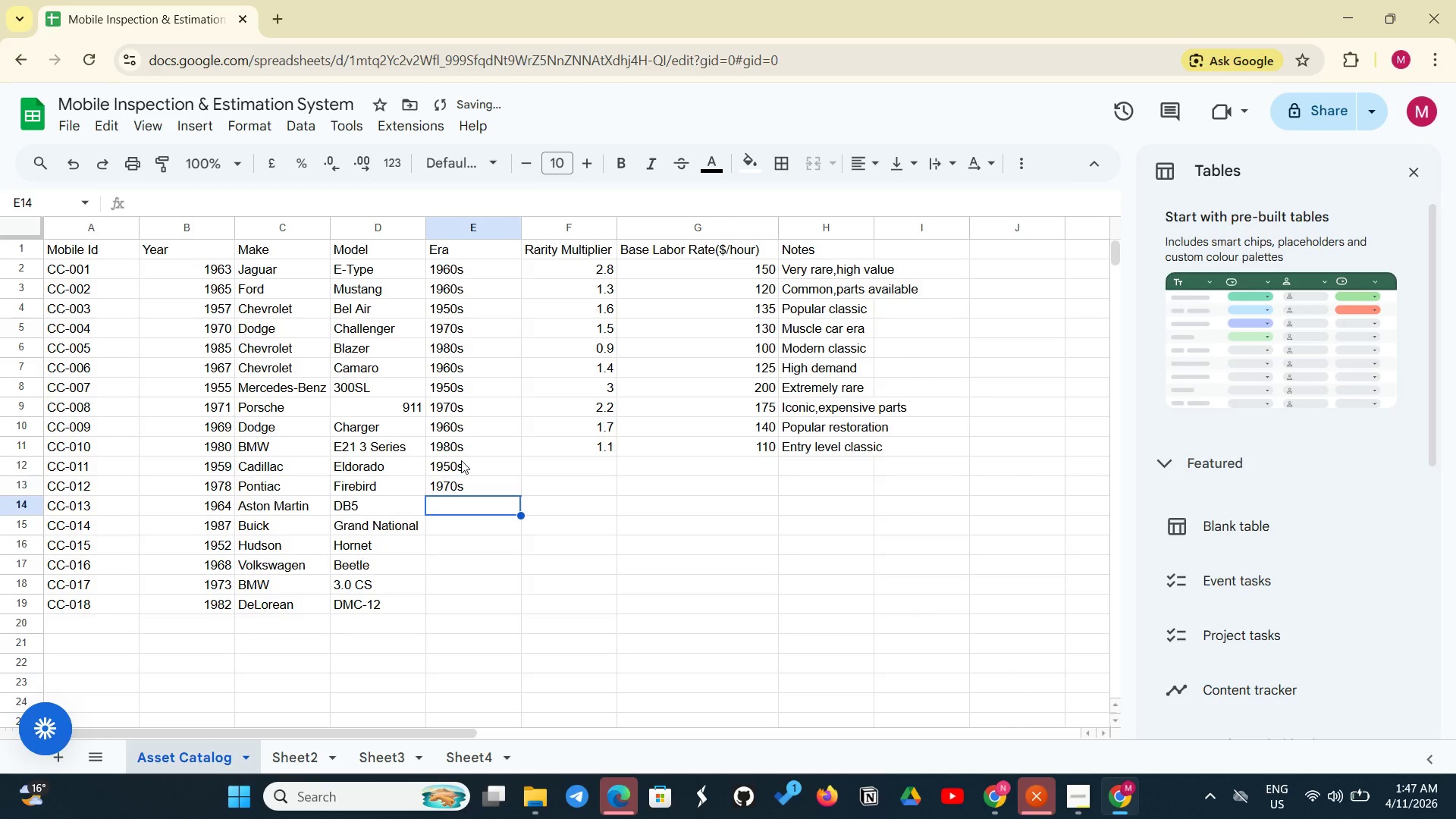 
type(1960s)
 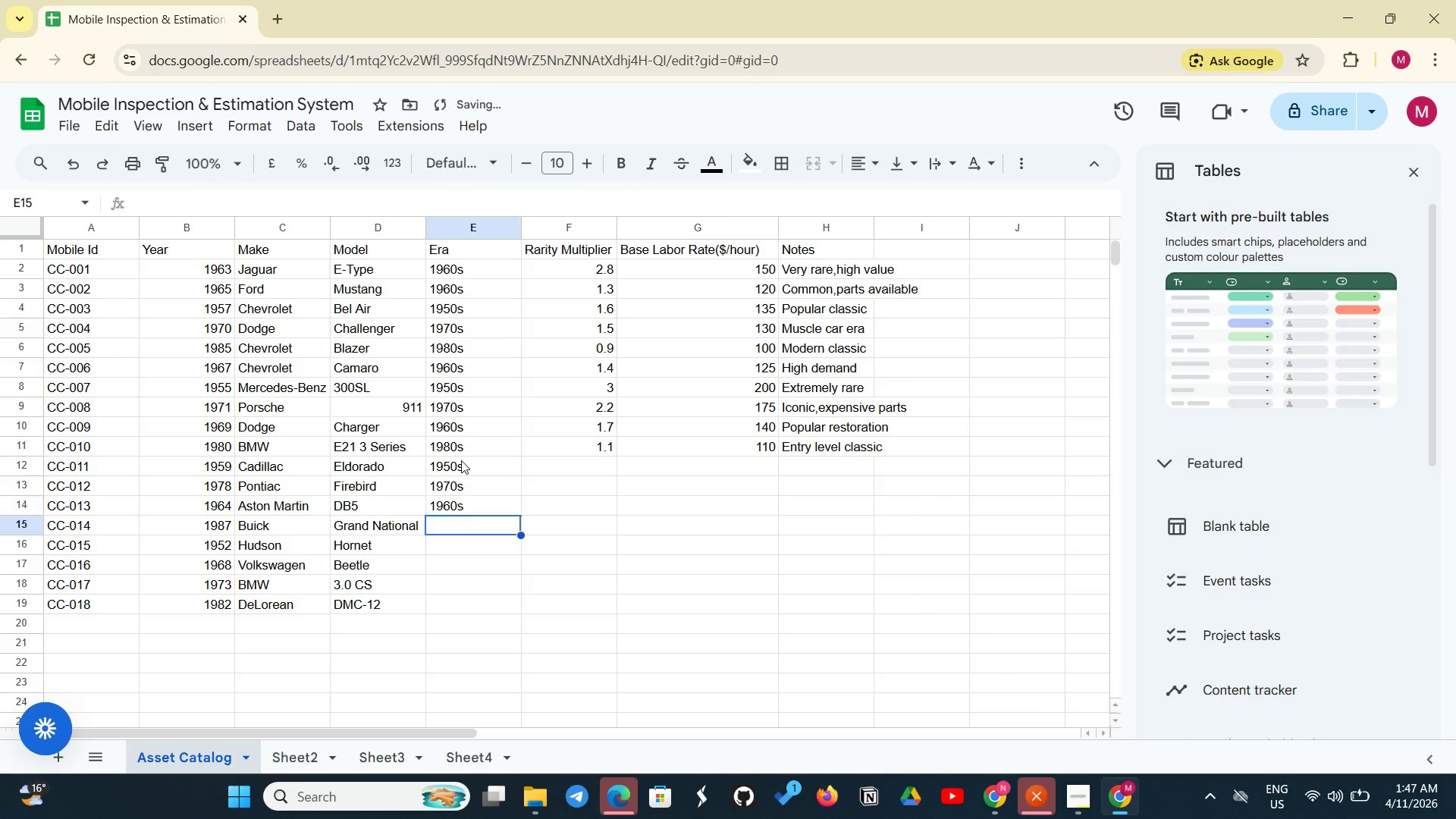 
key(Enter)
 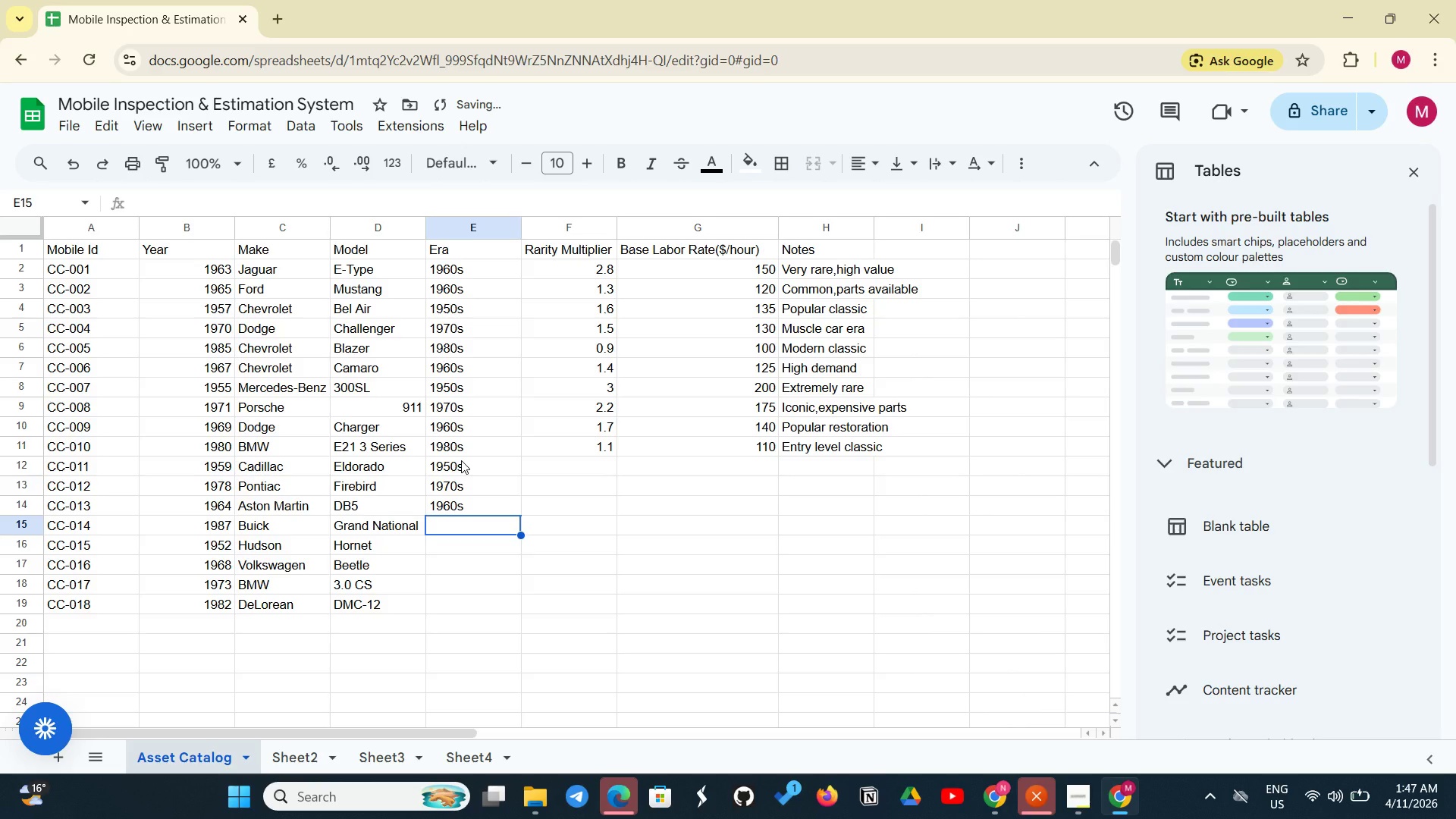 
type(1980s)
 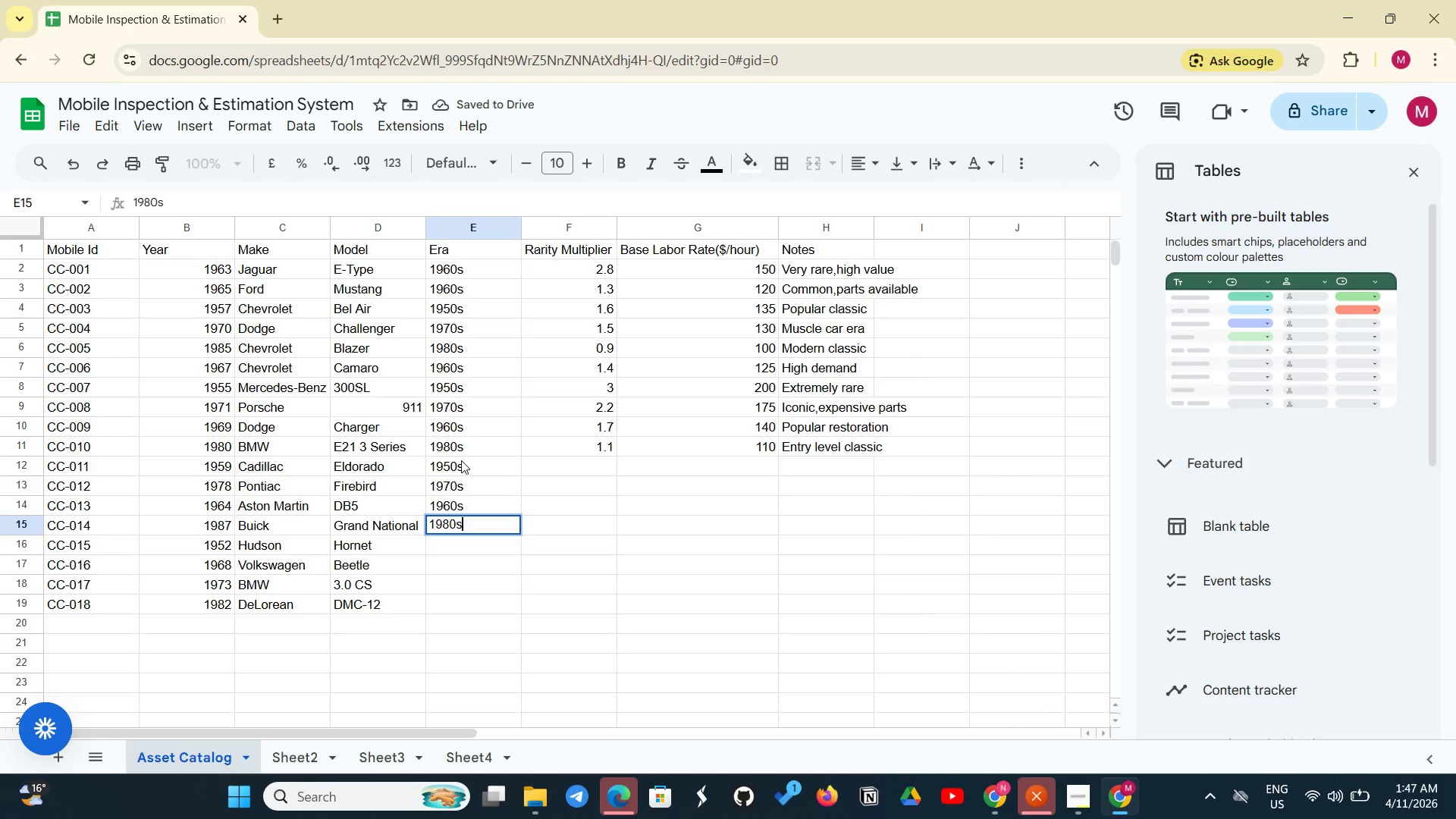 
key(Enter)
 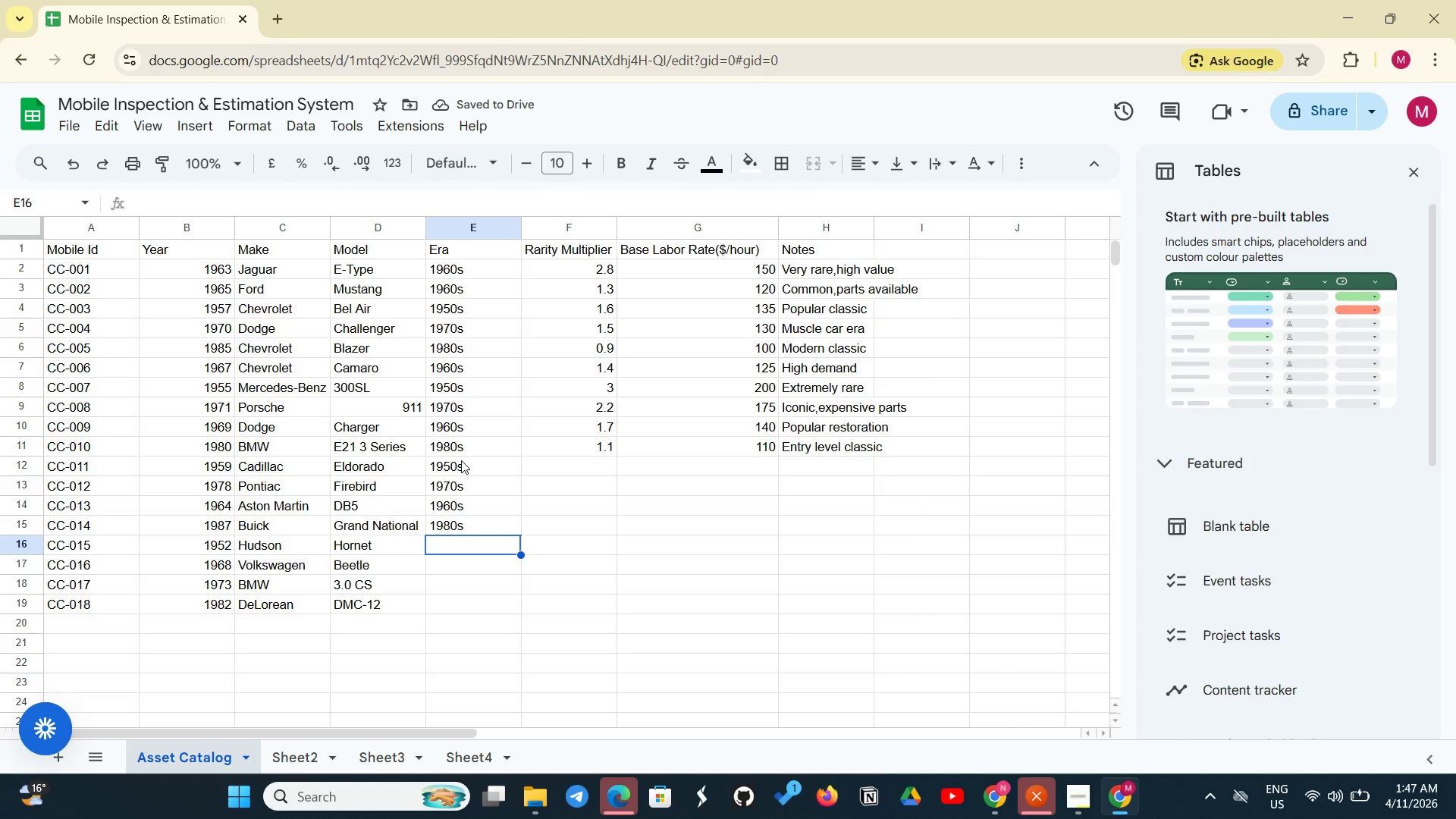 
type(1950s)
 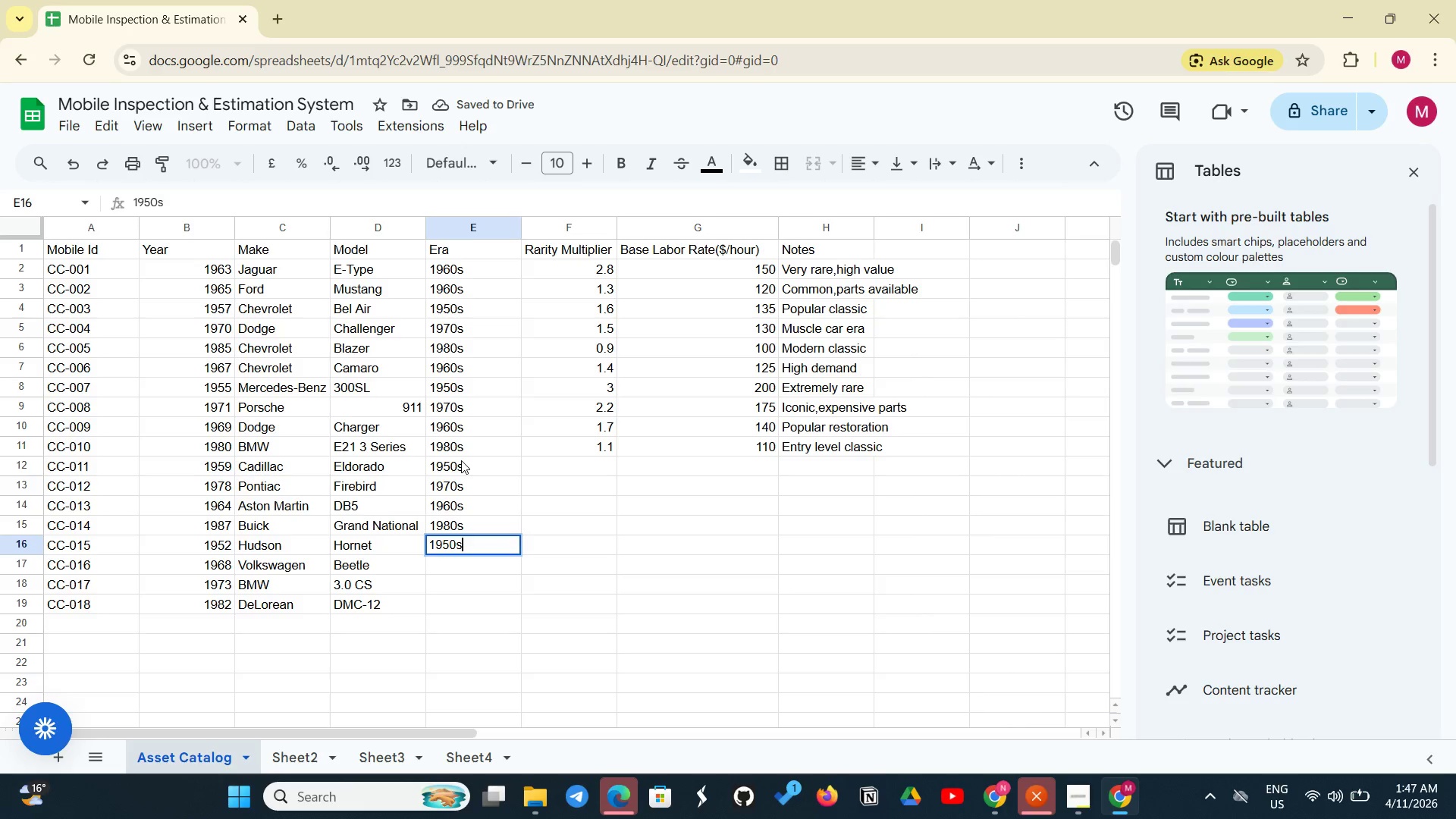 
key(Enter)
 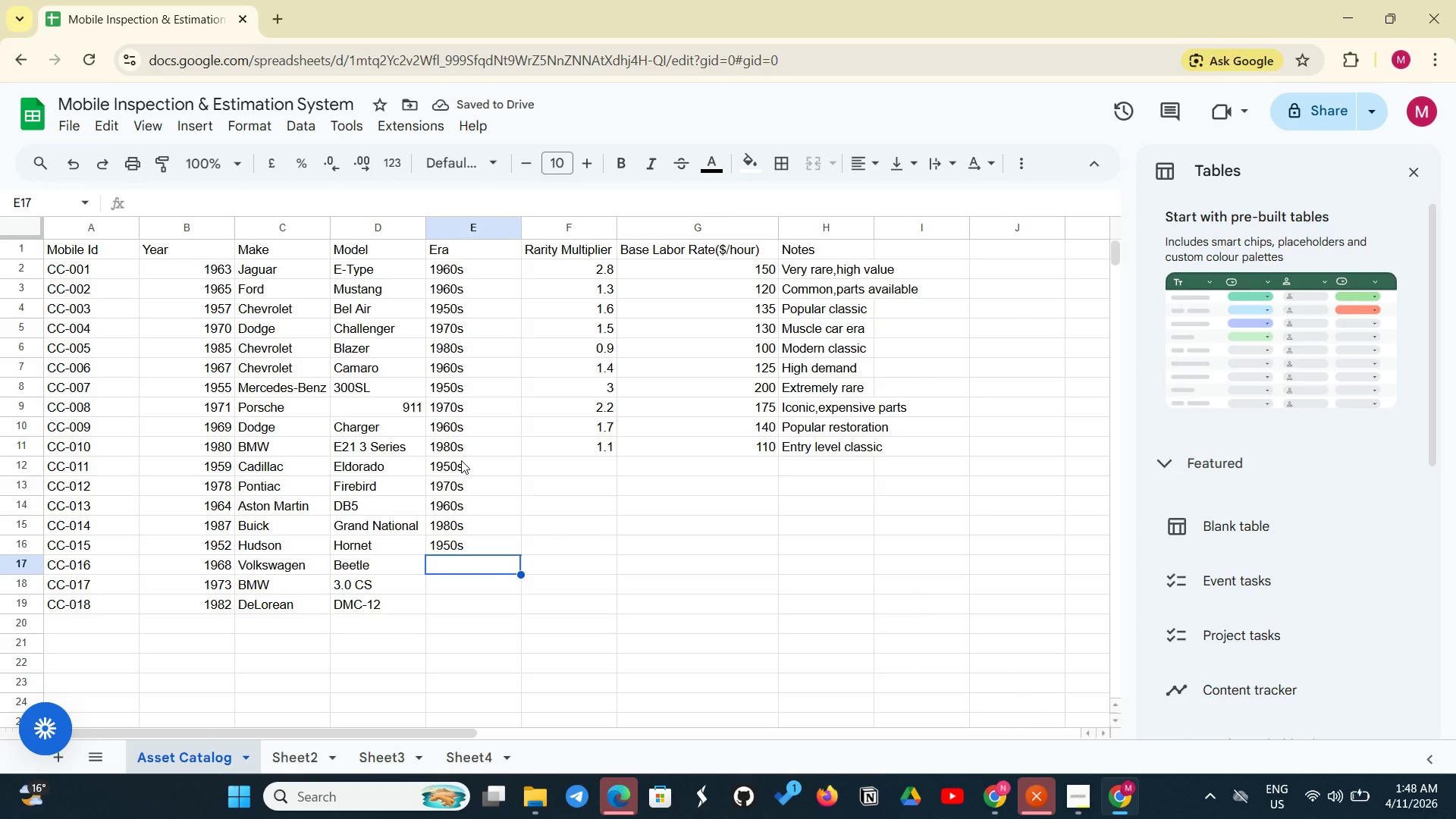 
type(1960s)
 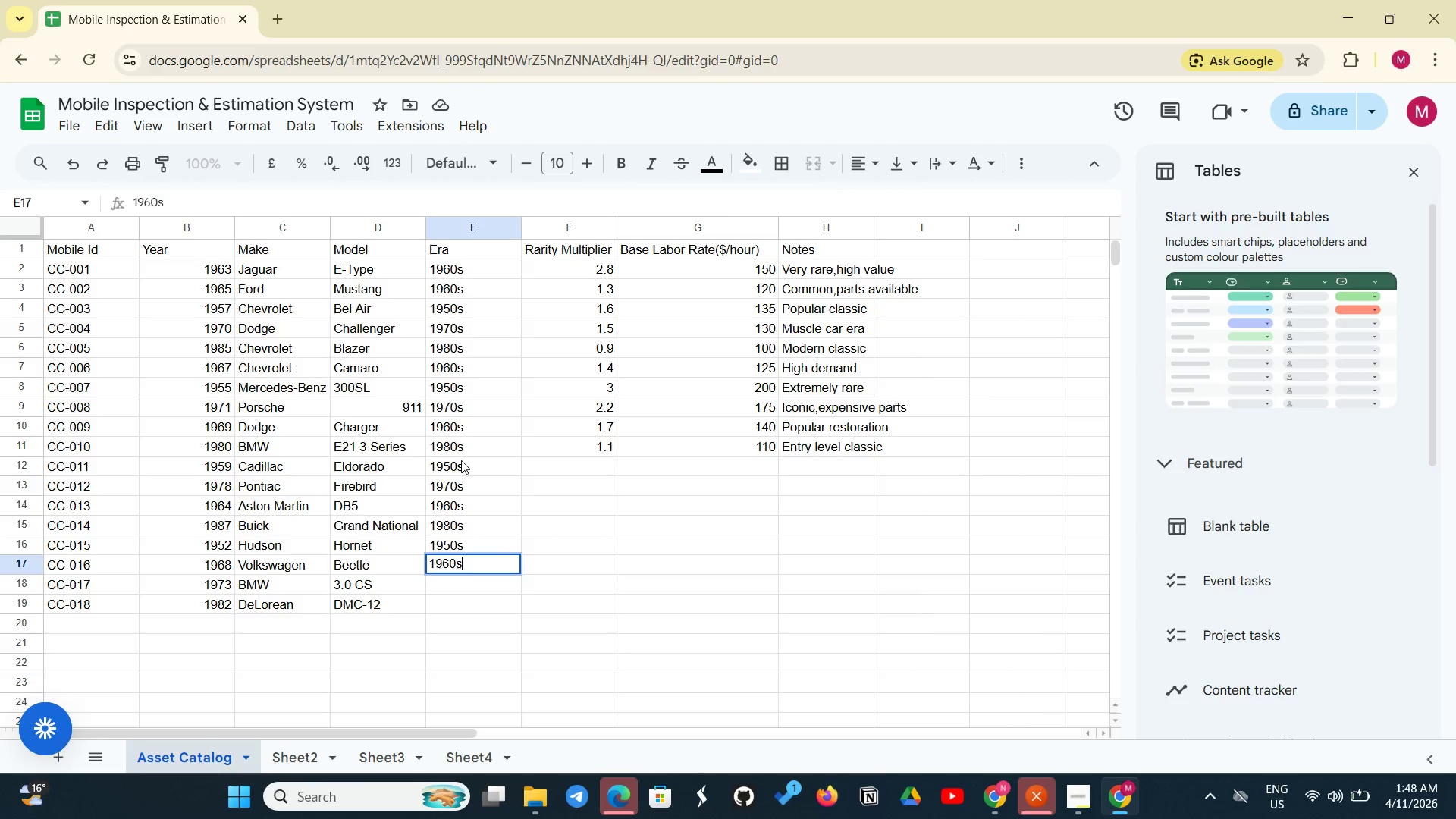 
key(Enter)
 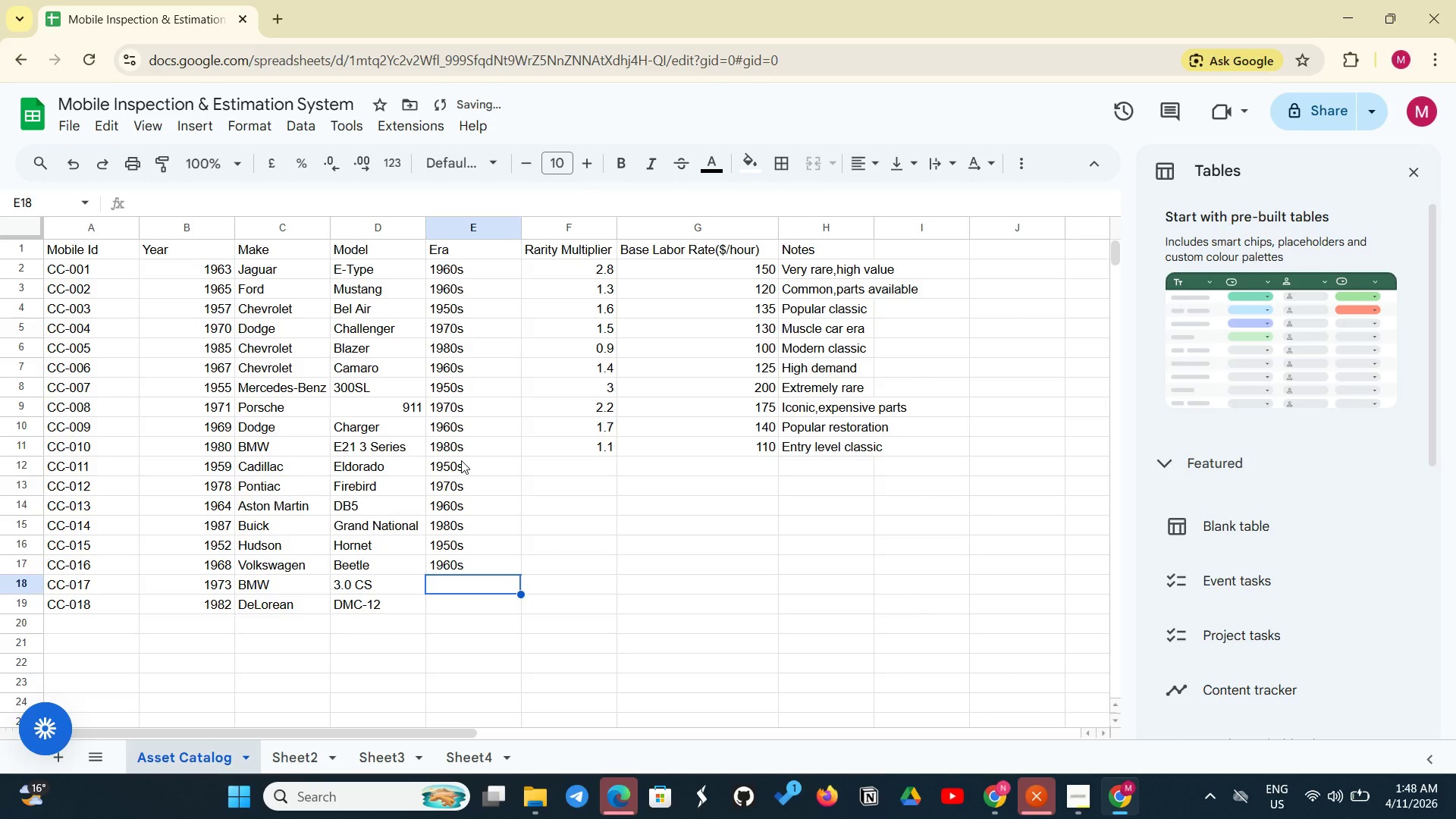 
type(1970s)
 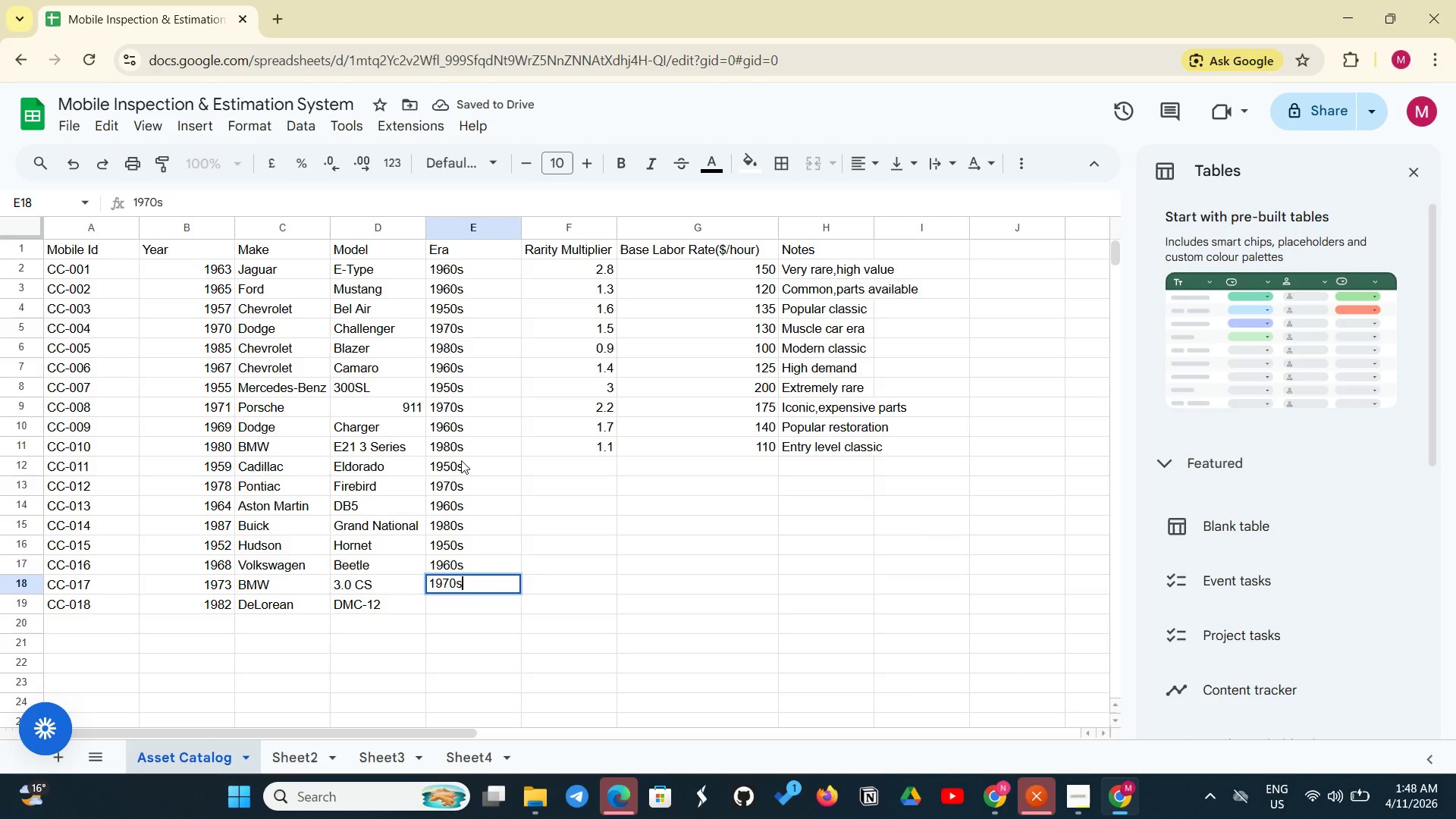 
key(Enter)
 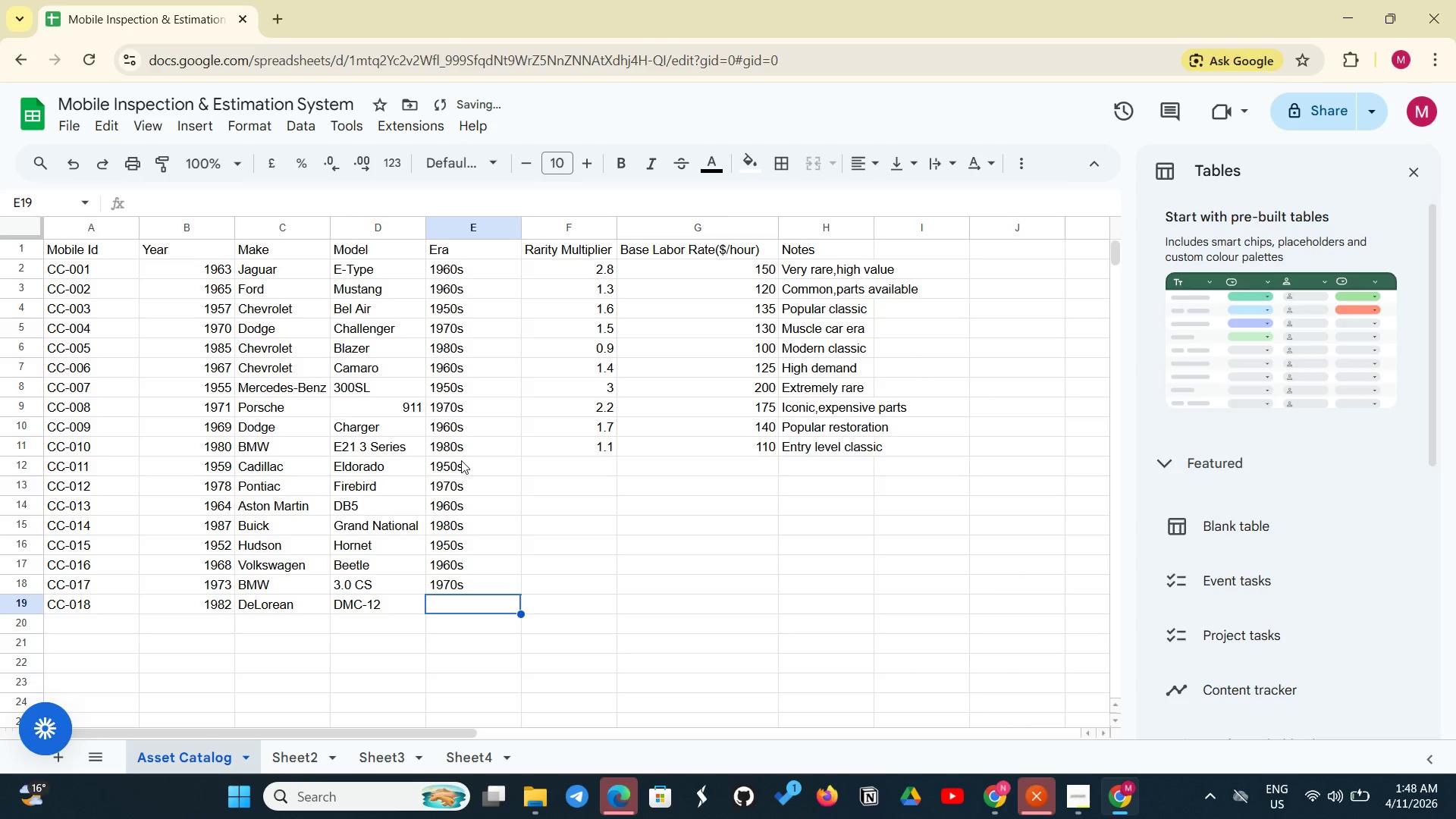 
type(1980s)
 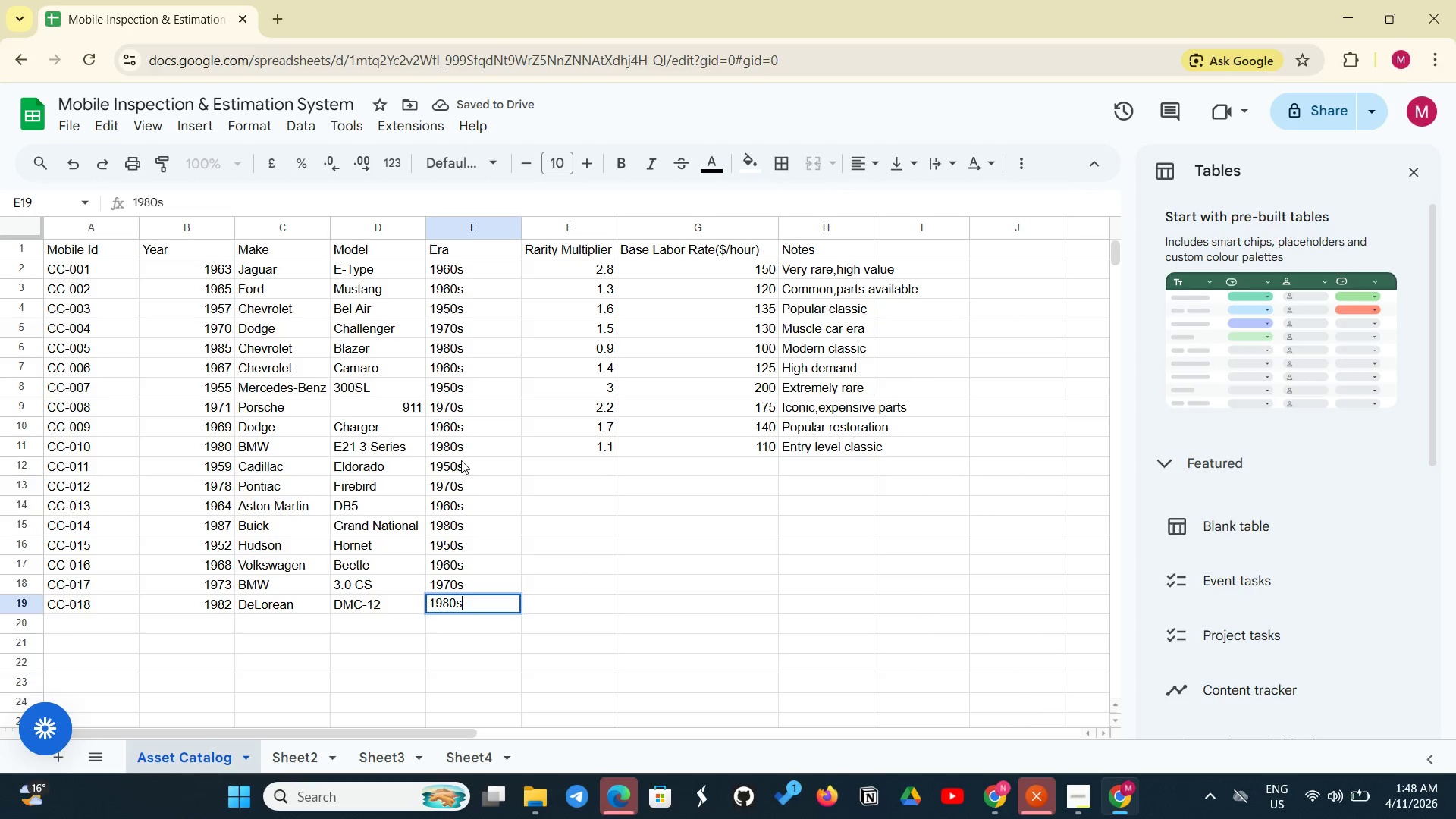 
key(Enter)
 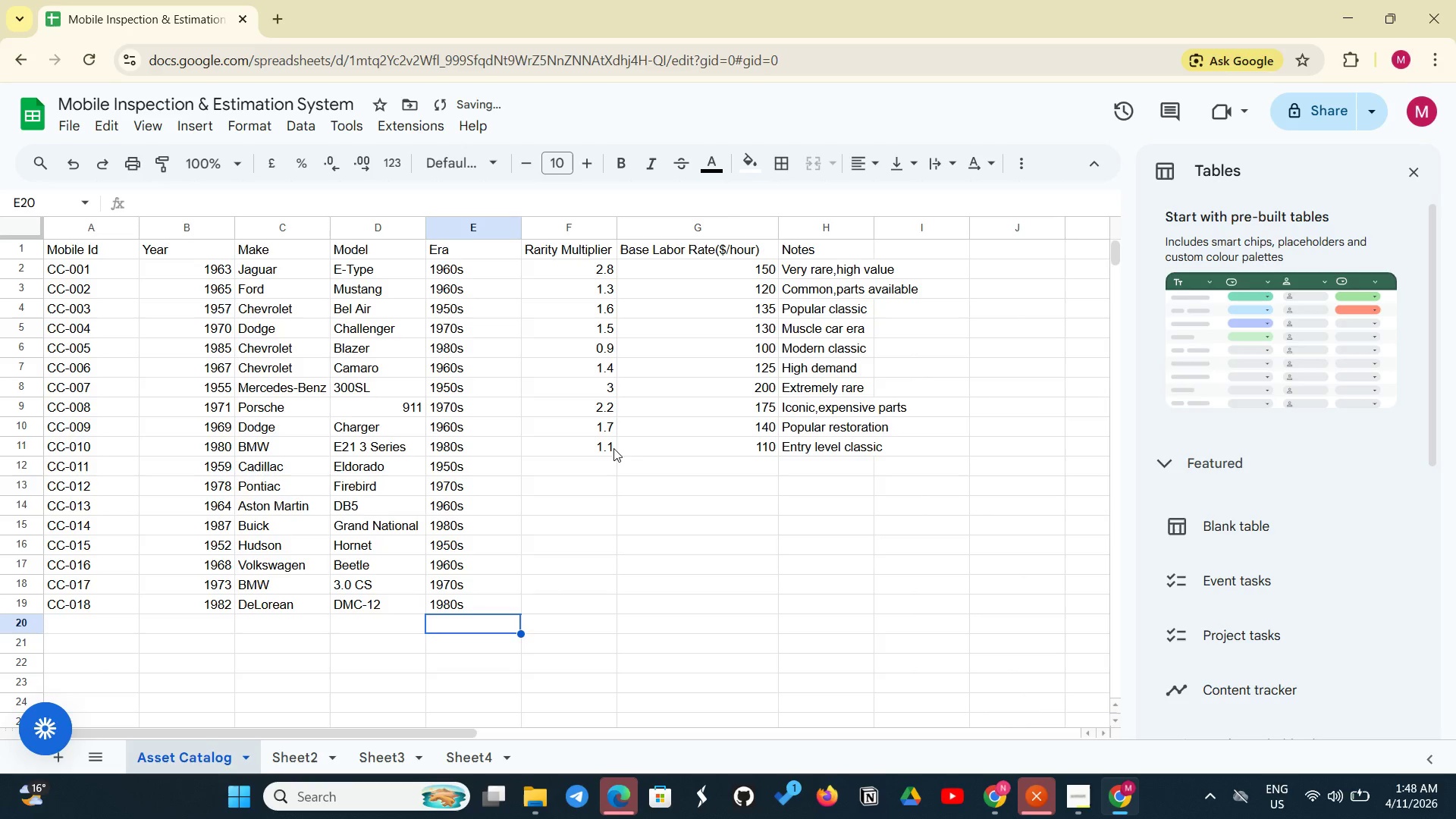 
left_click([592, 467])
 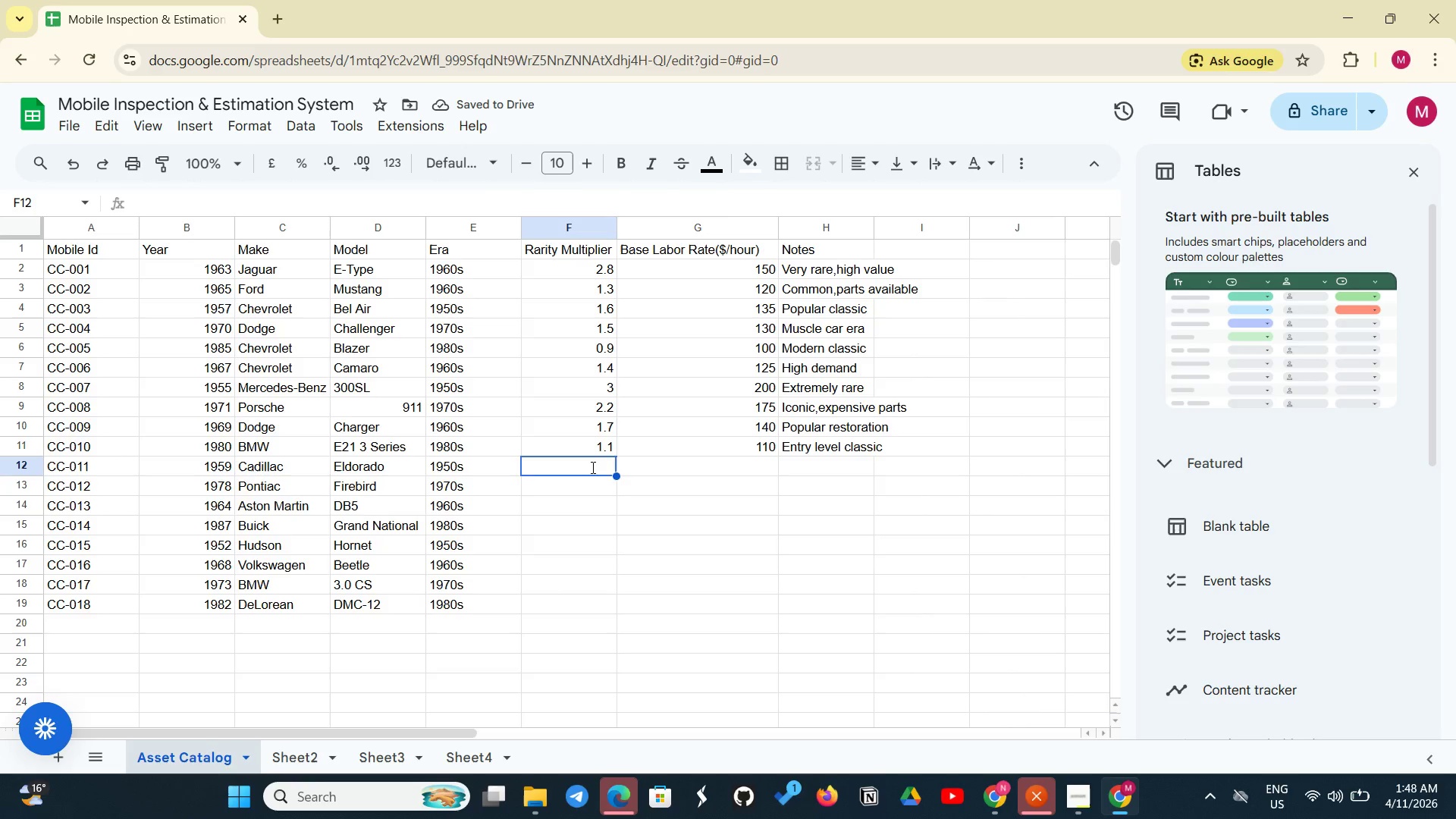 
key(1)
 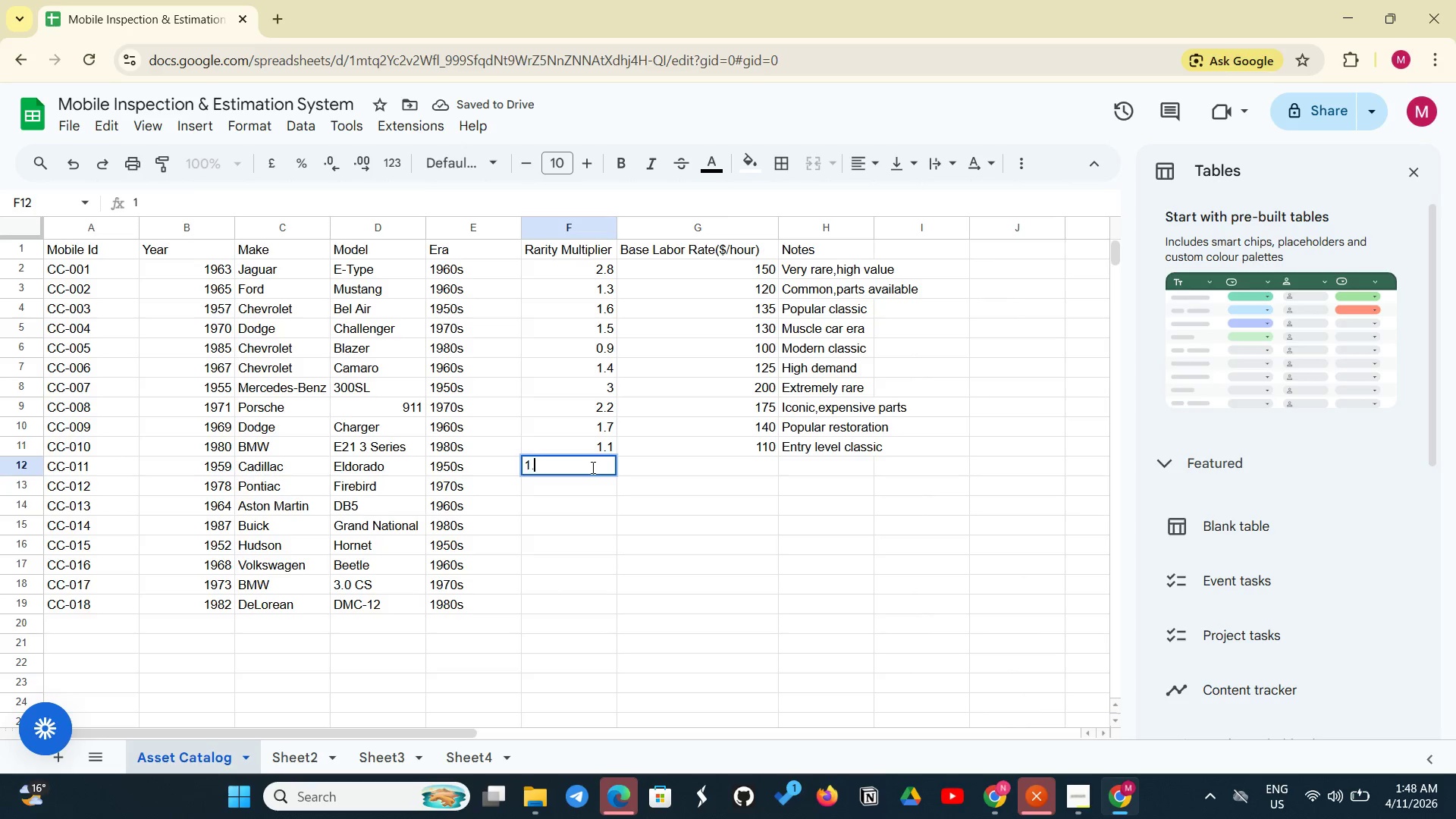 
key(Period)
 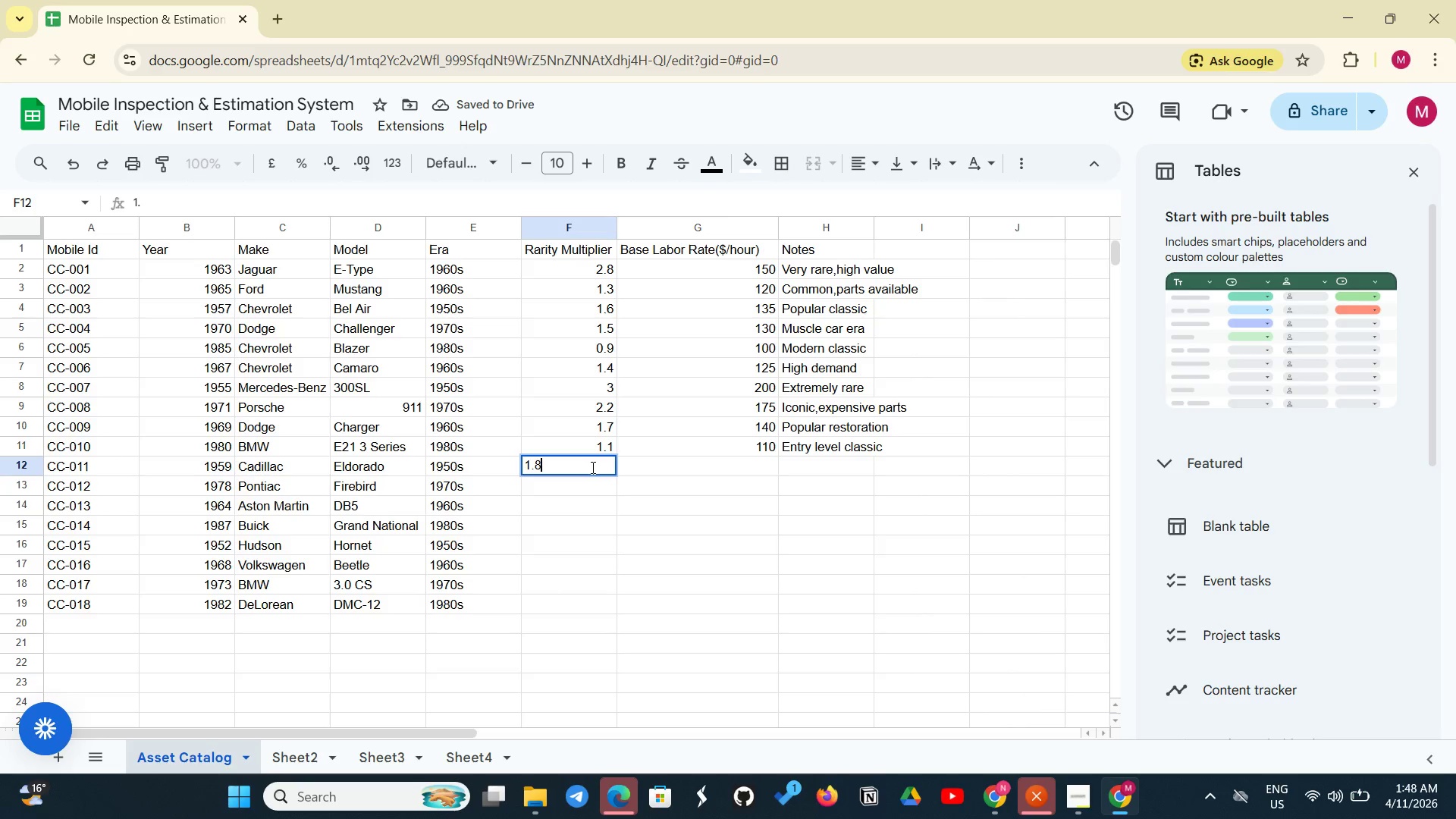 
key(8)
 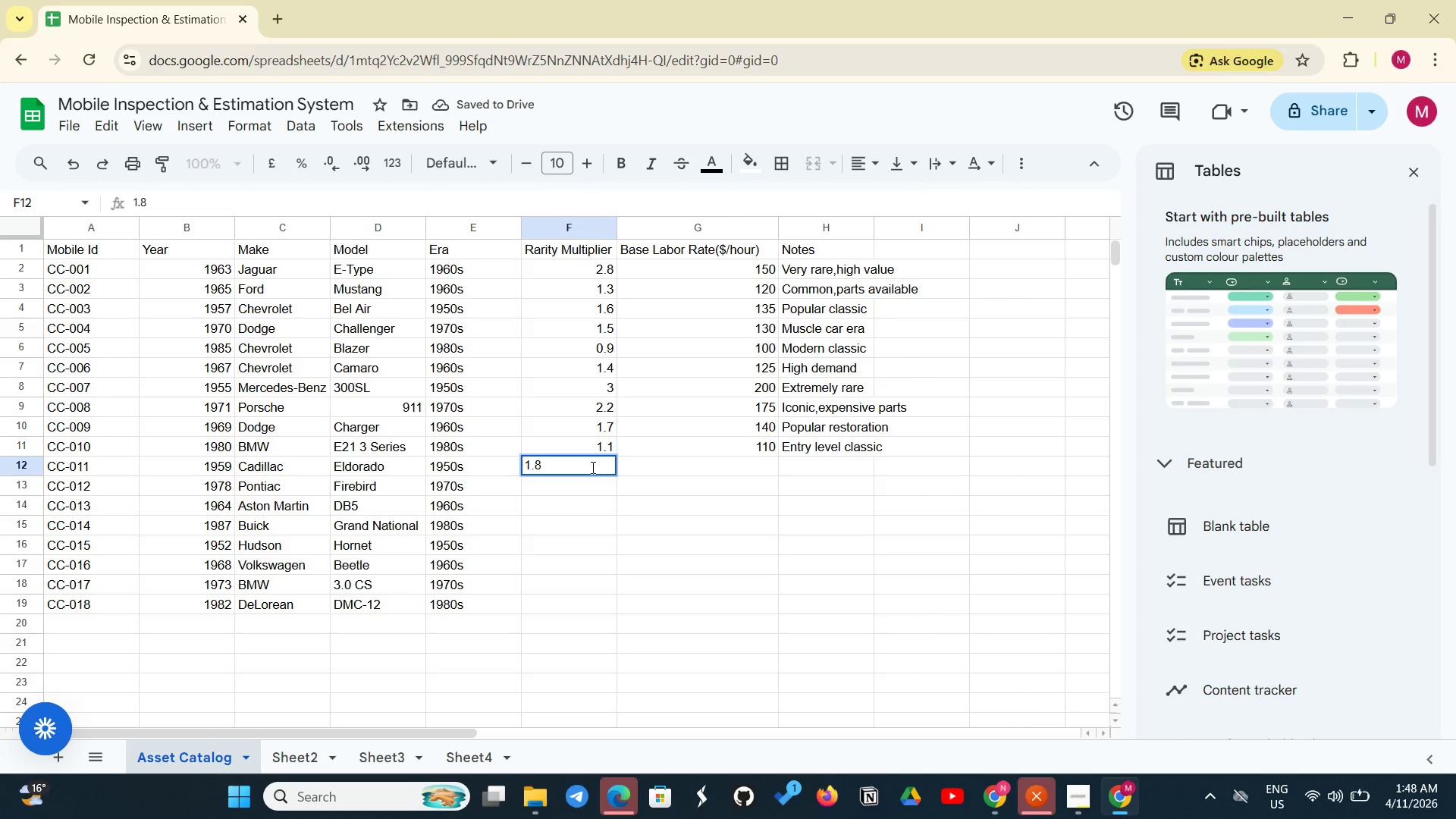 
key(Enter)
 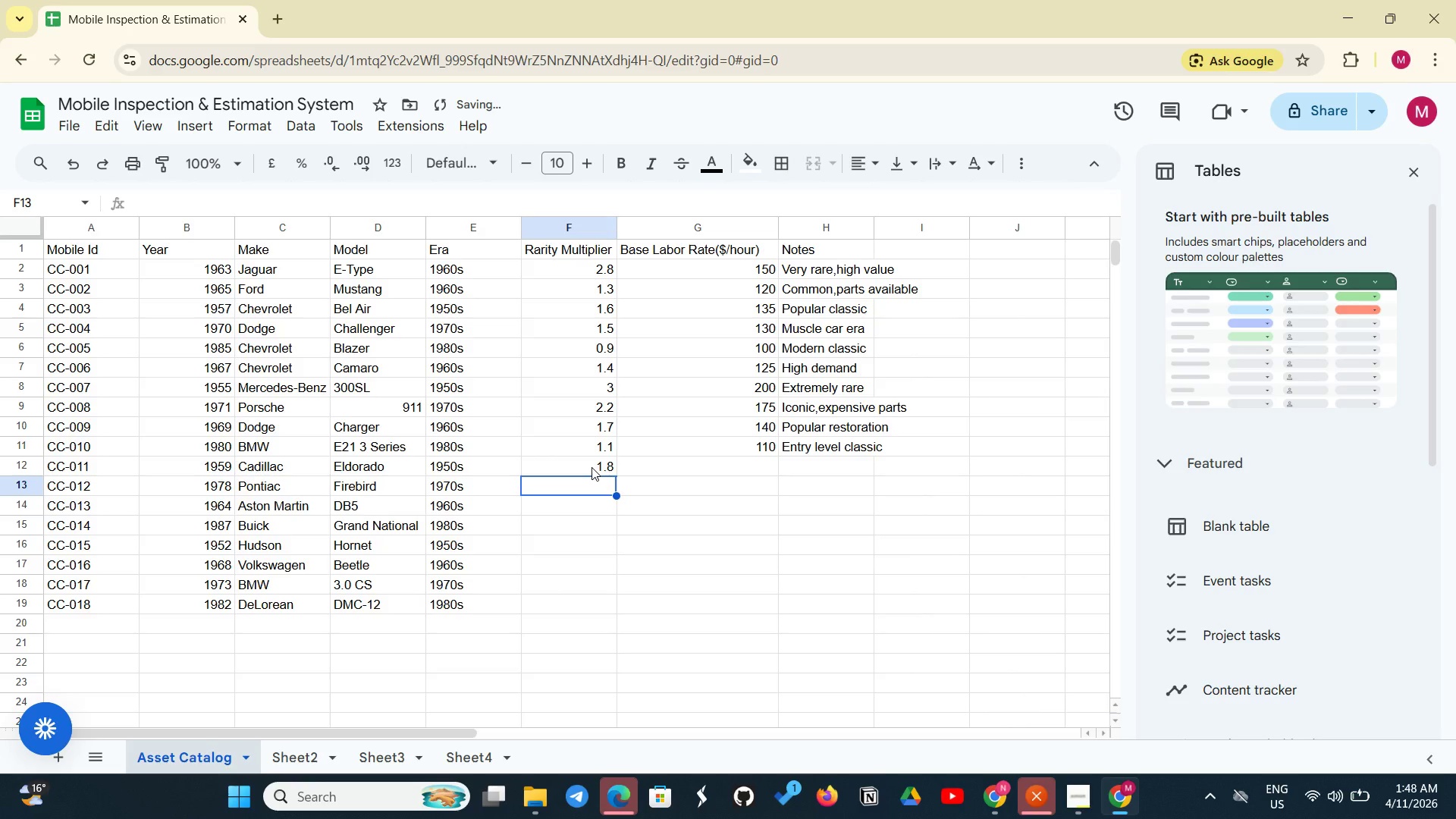 
key(1)
 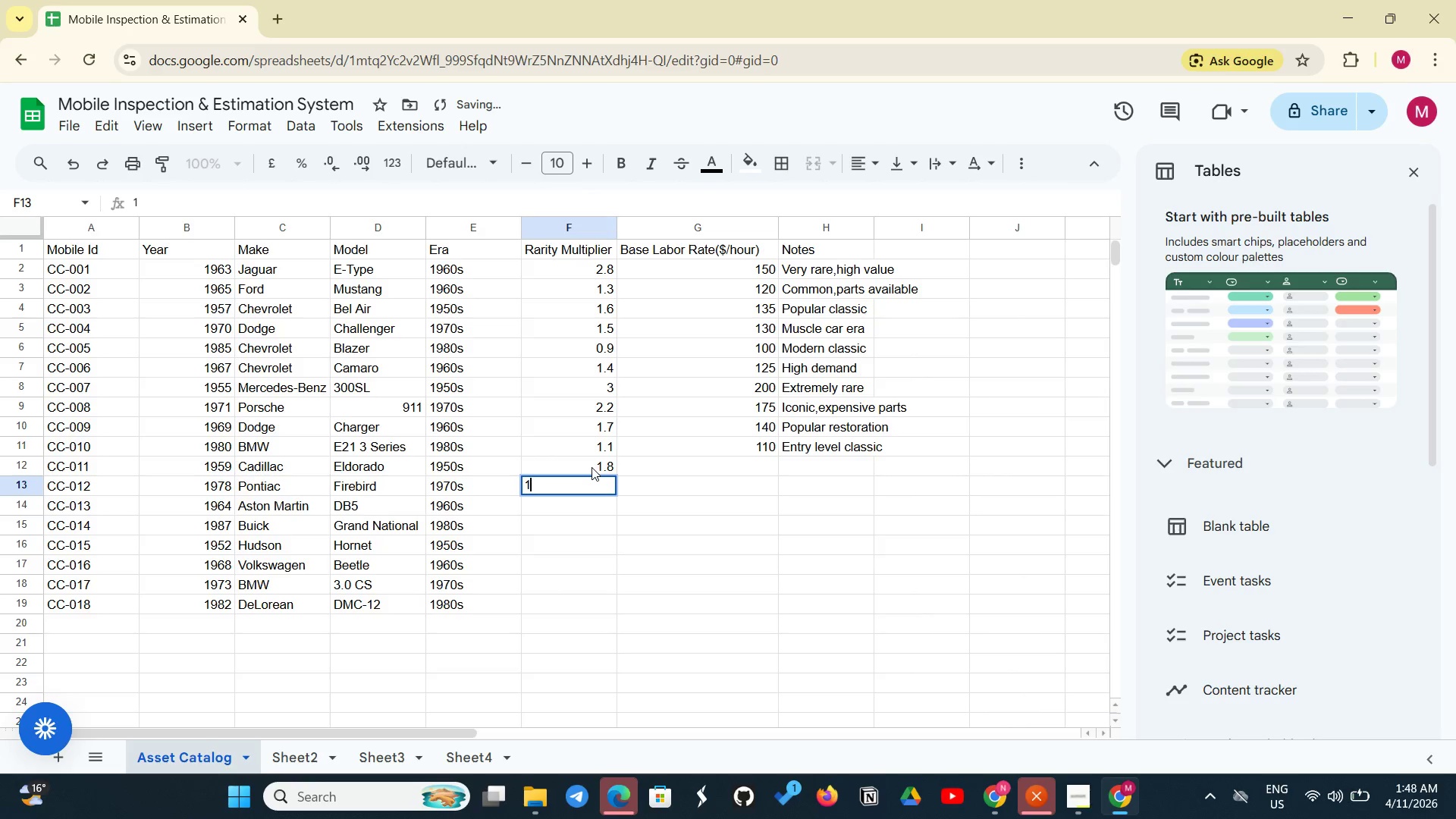 
key(Period)
 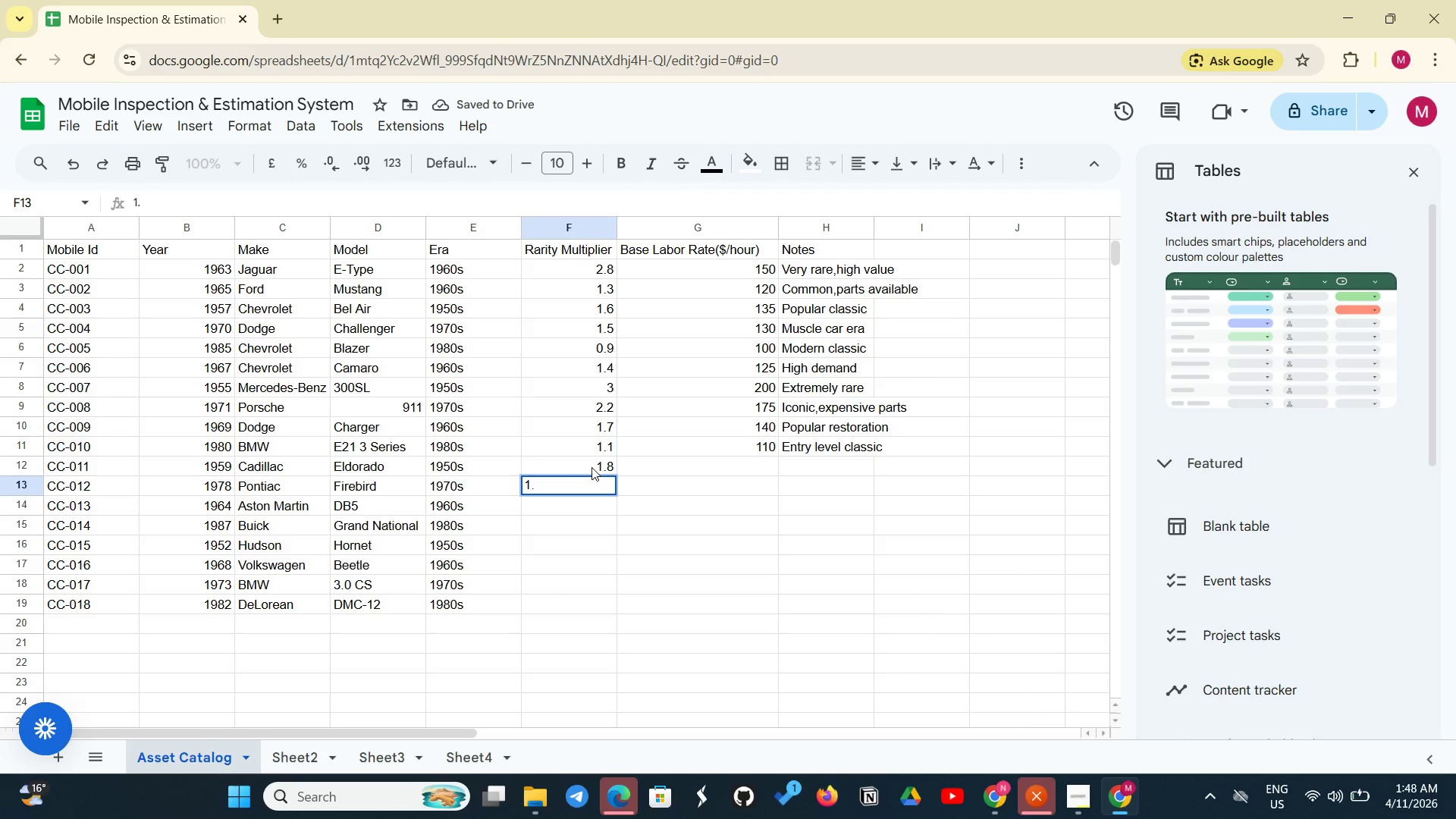 
key(3)
 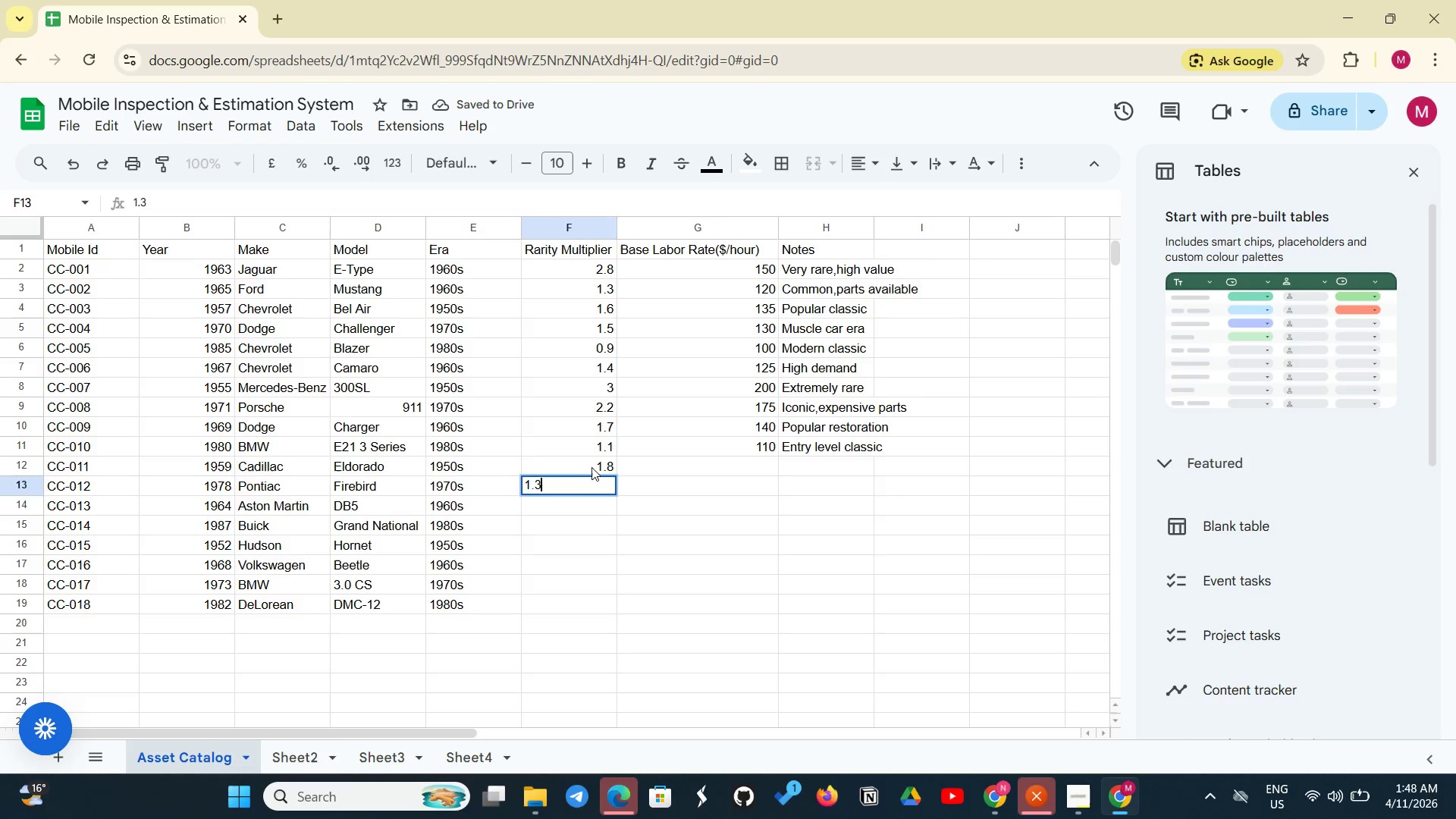 
key(Enter)
 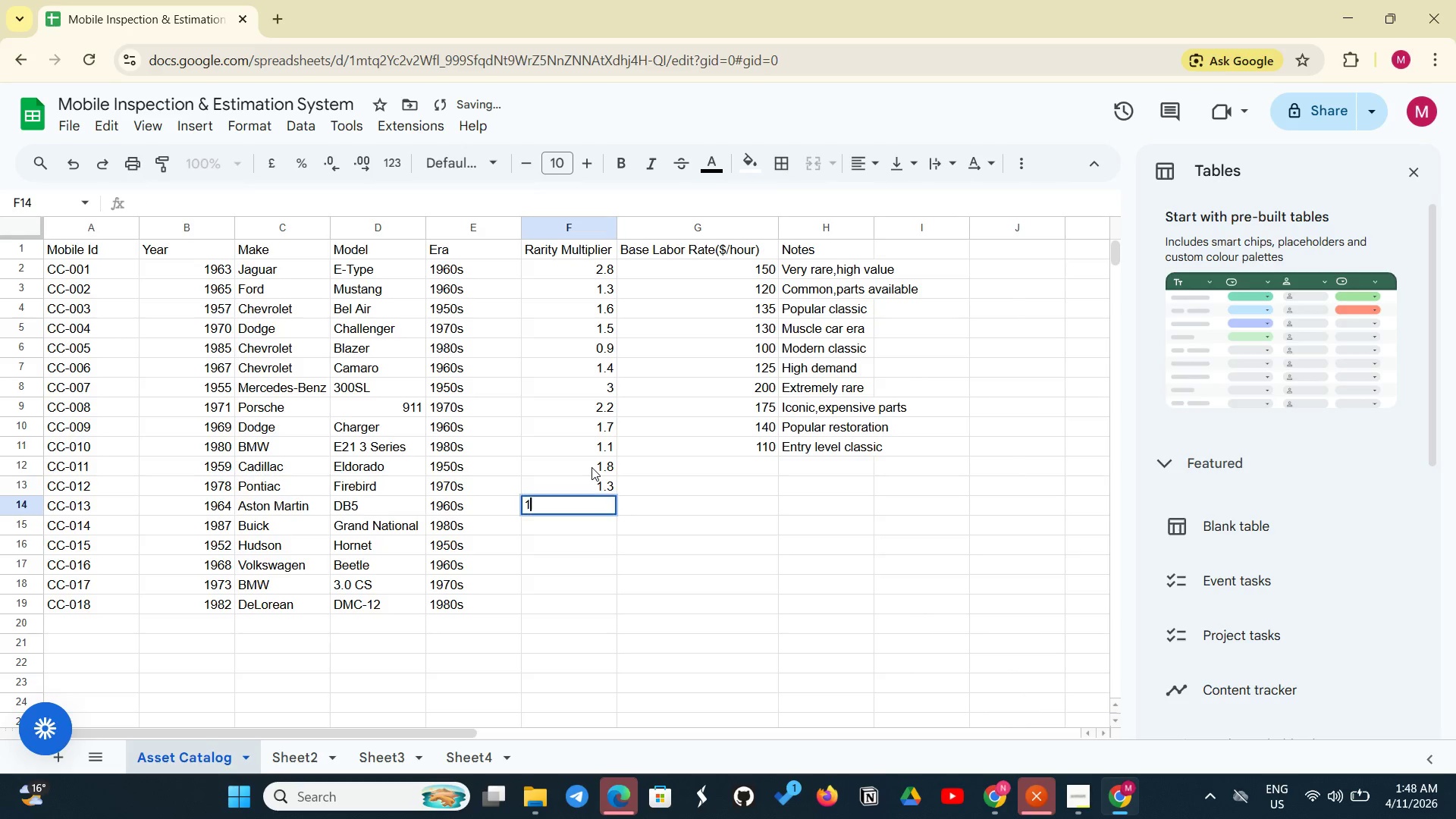 
key(1)
 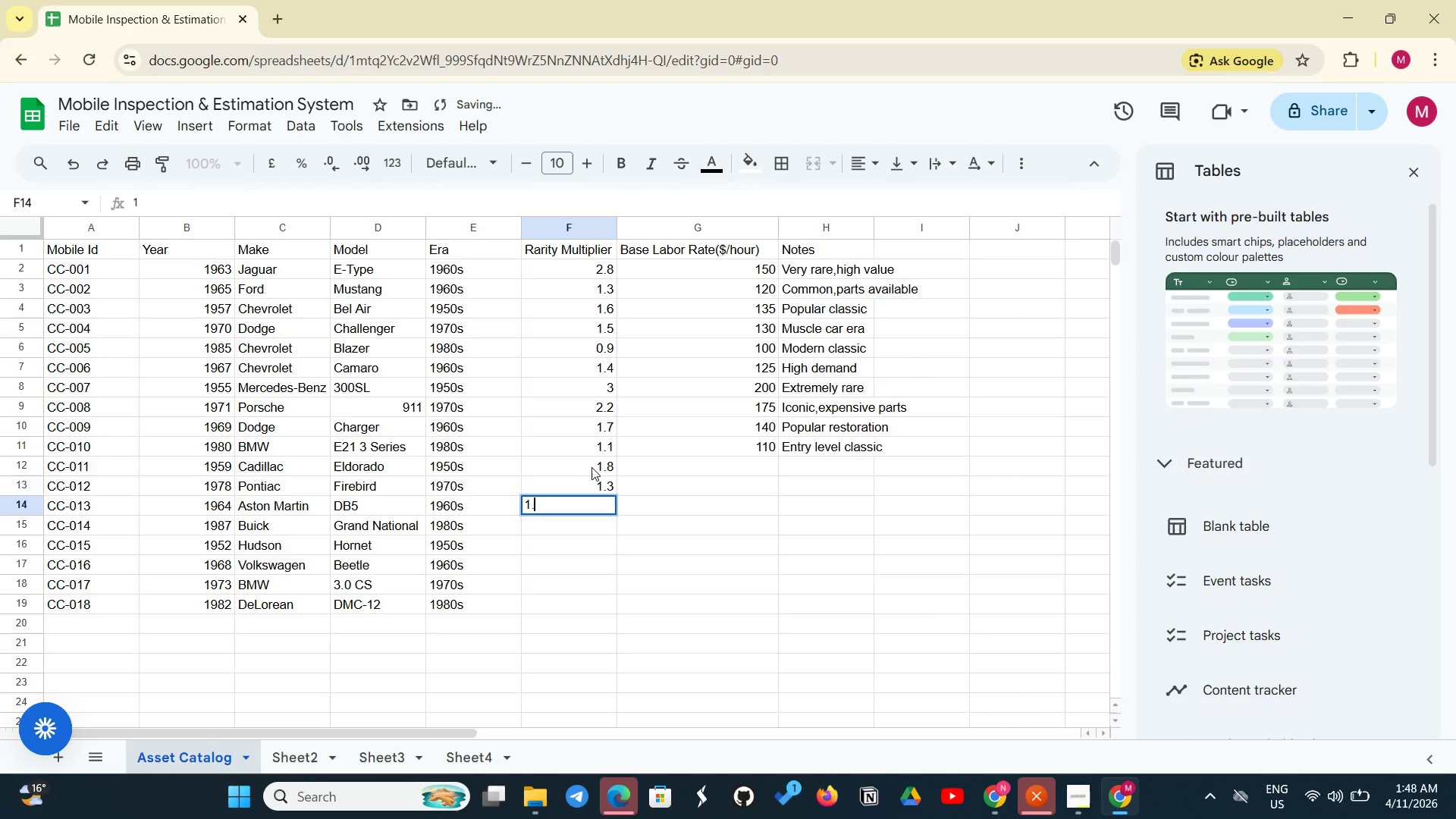 
key(Period)
 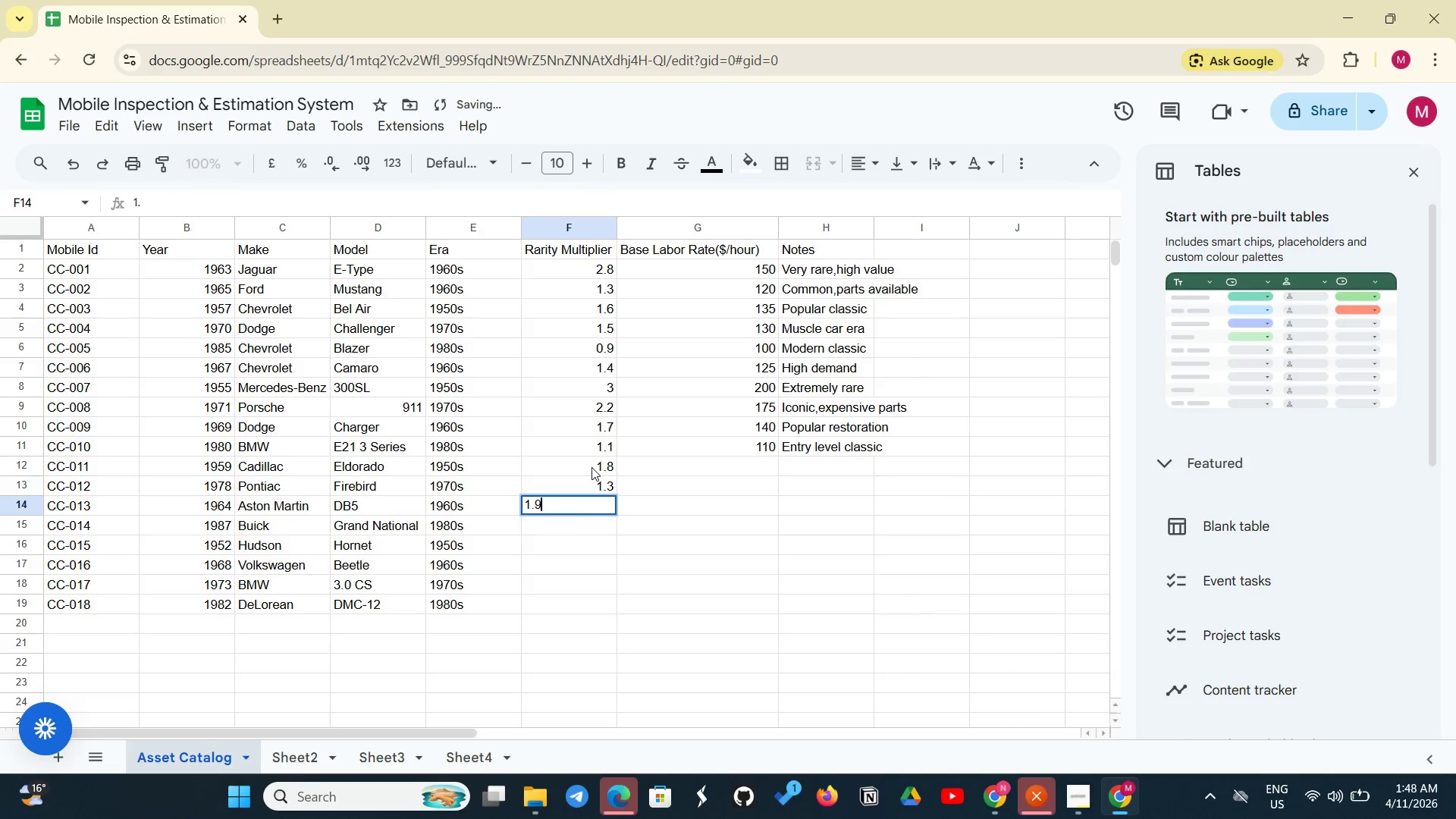 
key(9)
 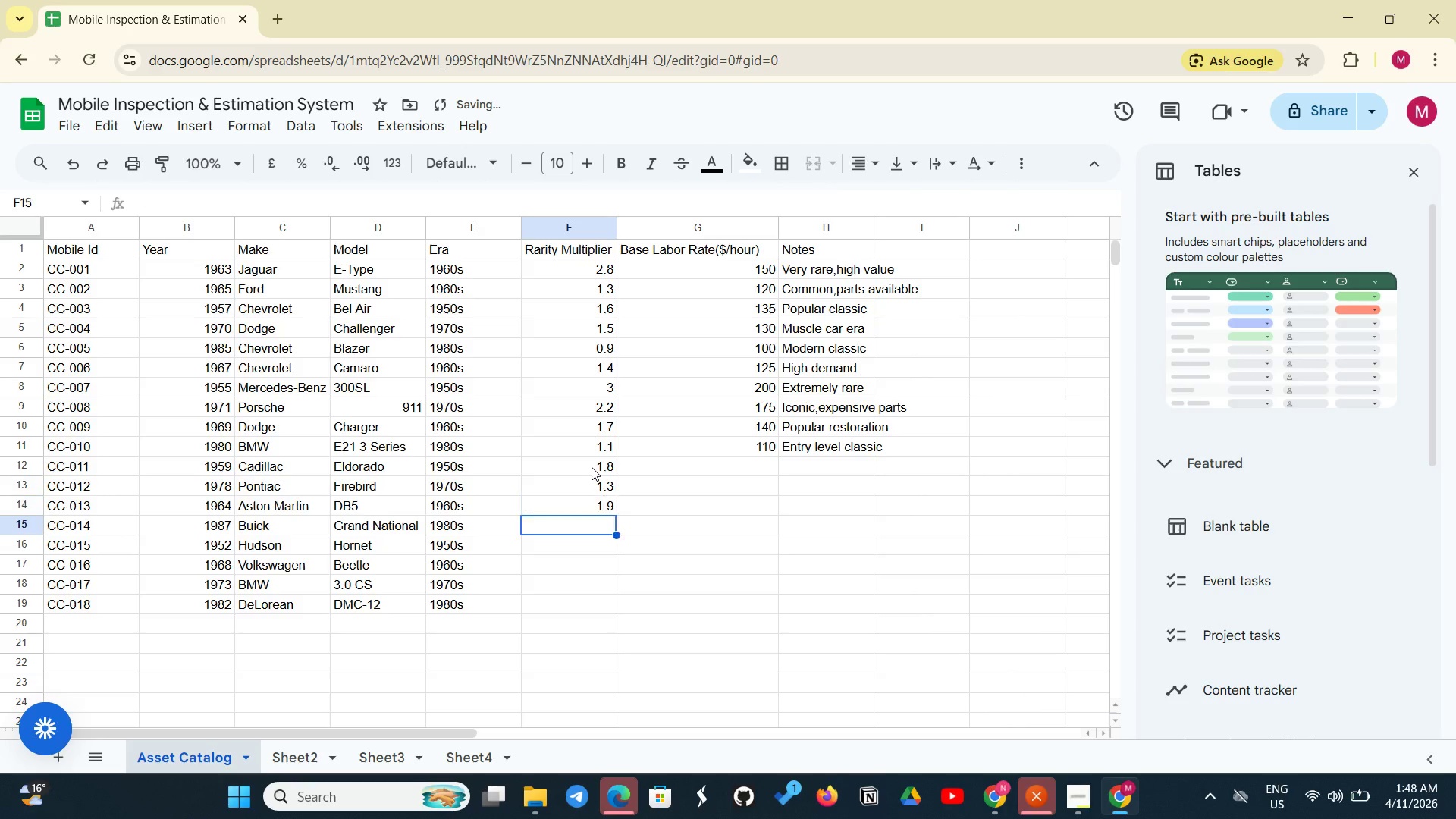 
key(Enter)
 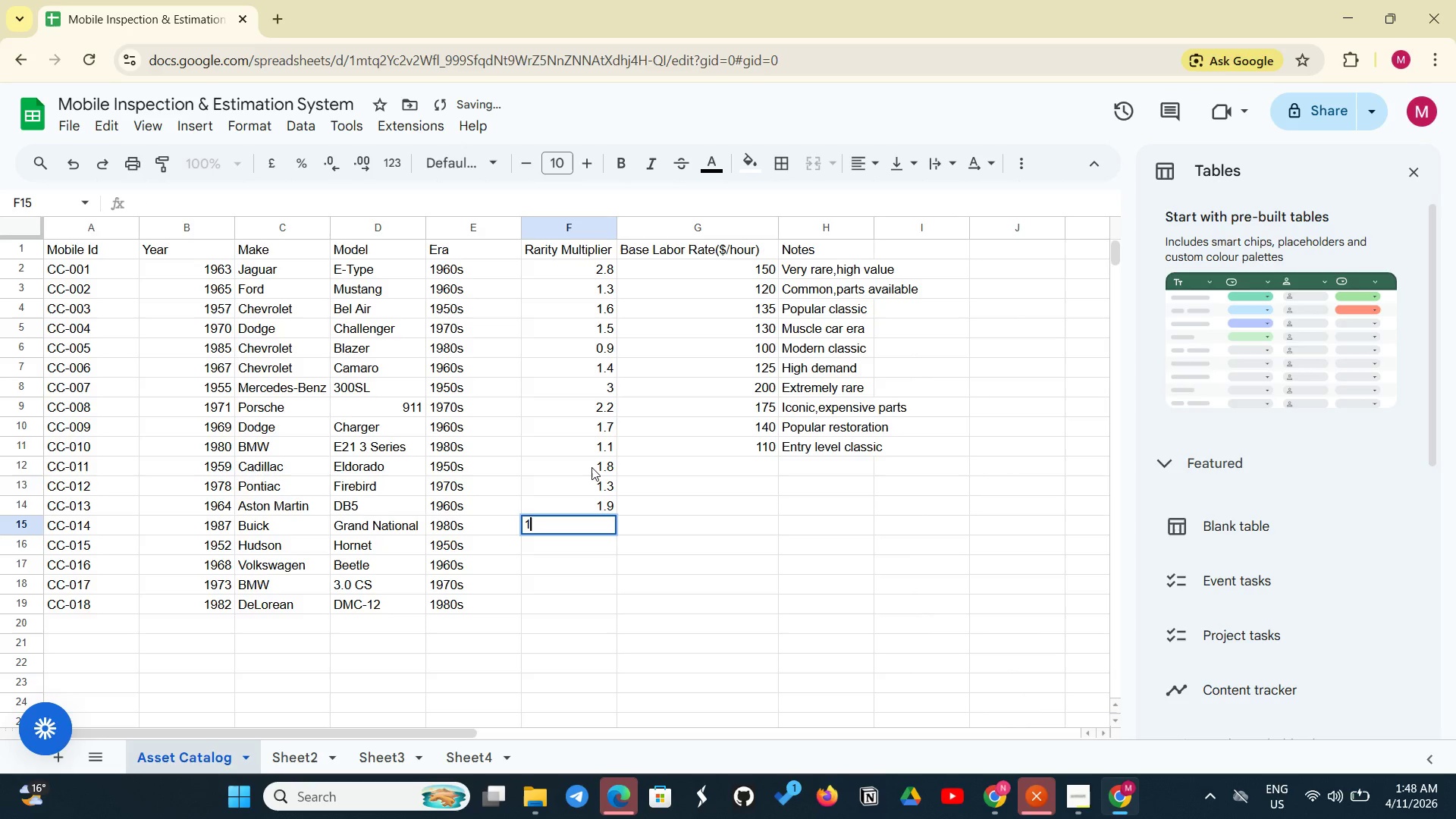 
key(1)
 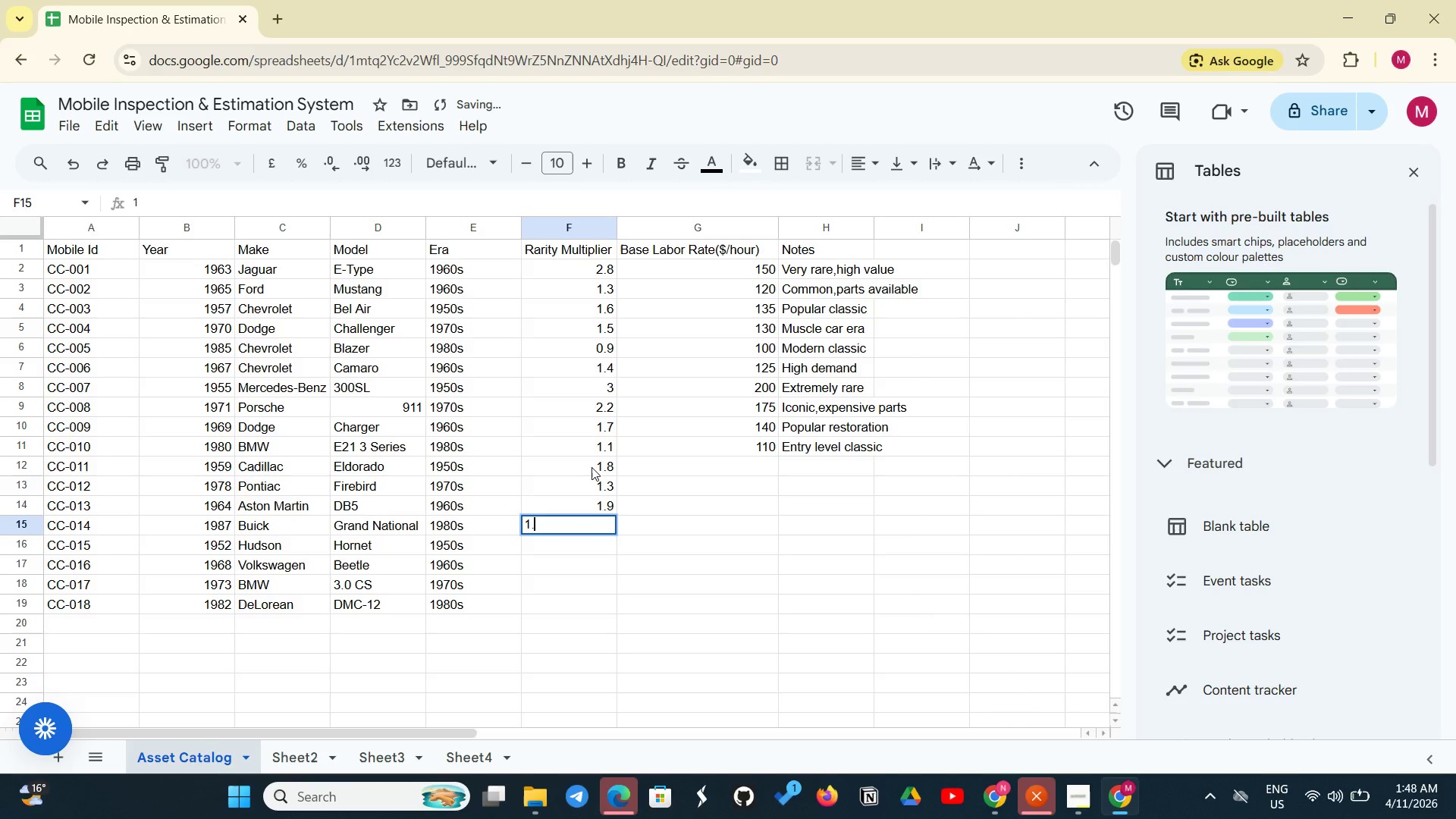 
key(Period)
 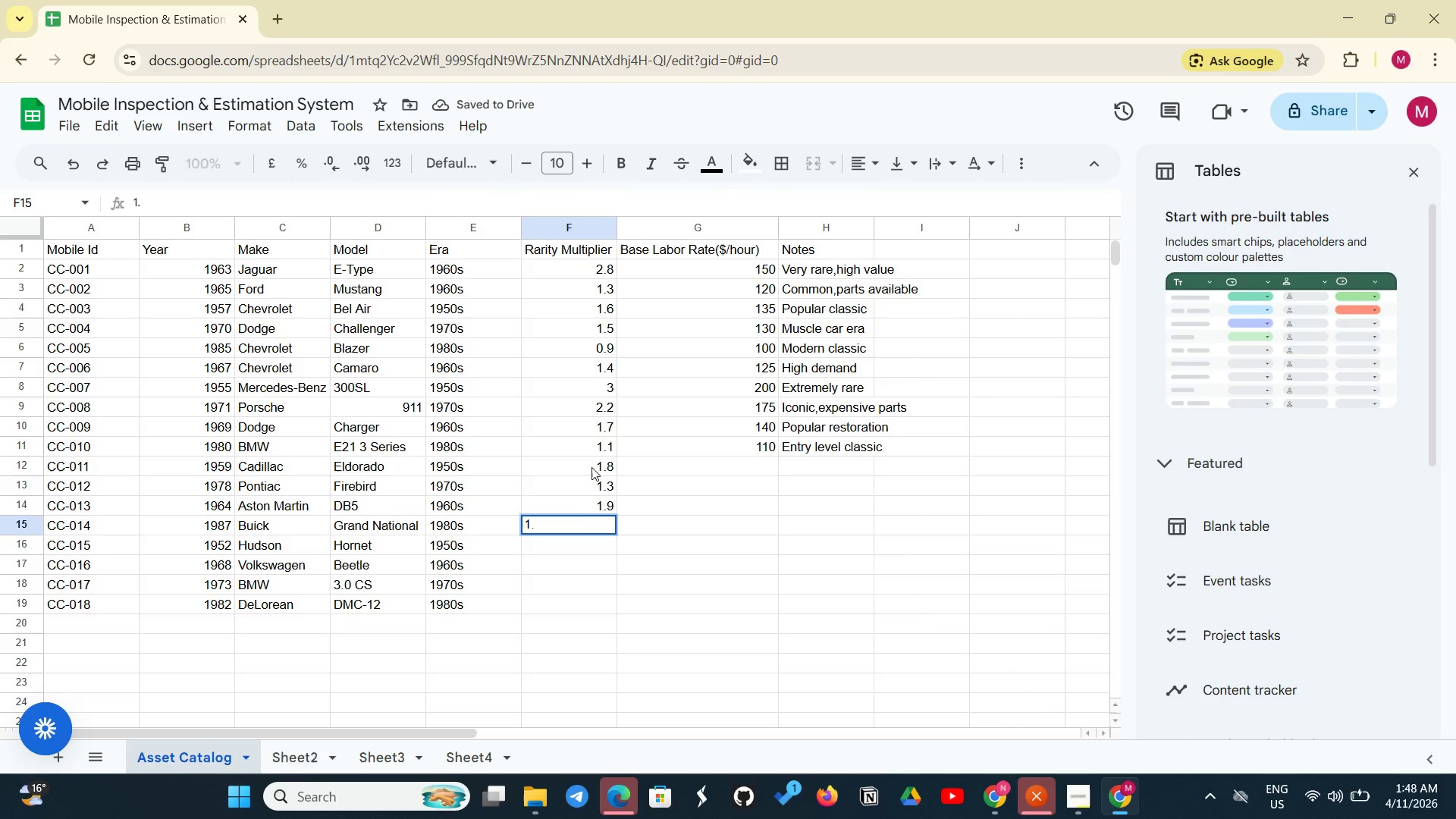 
key(Backspace)
 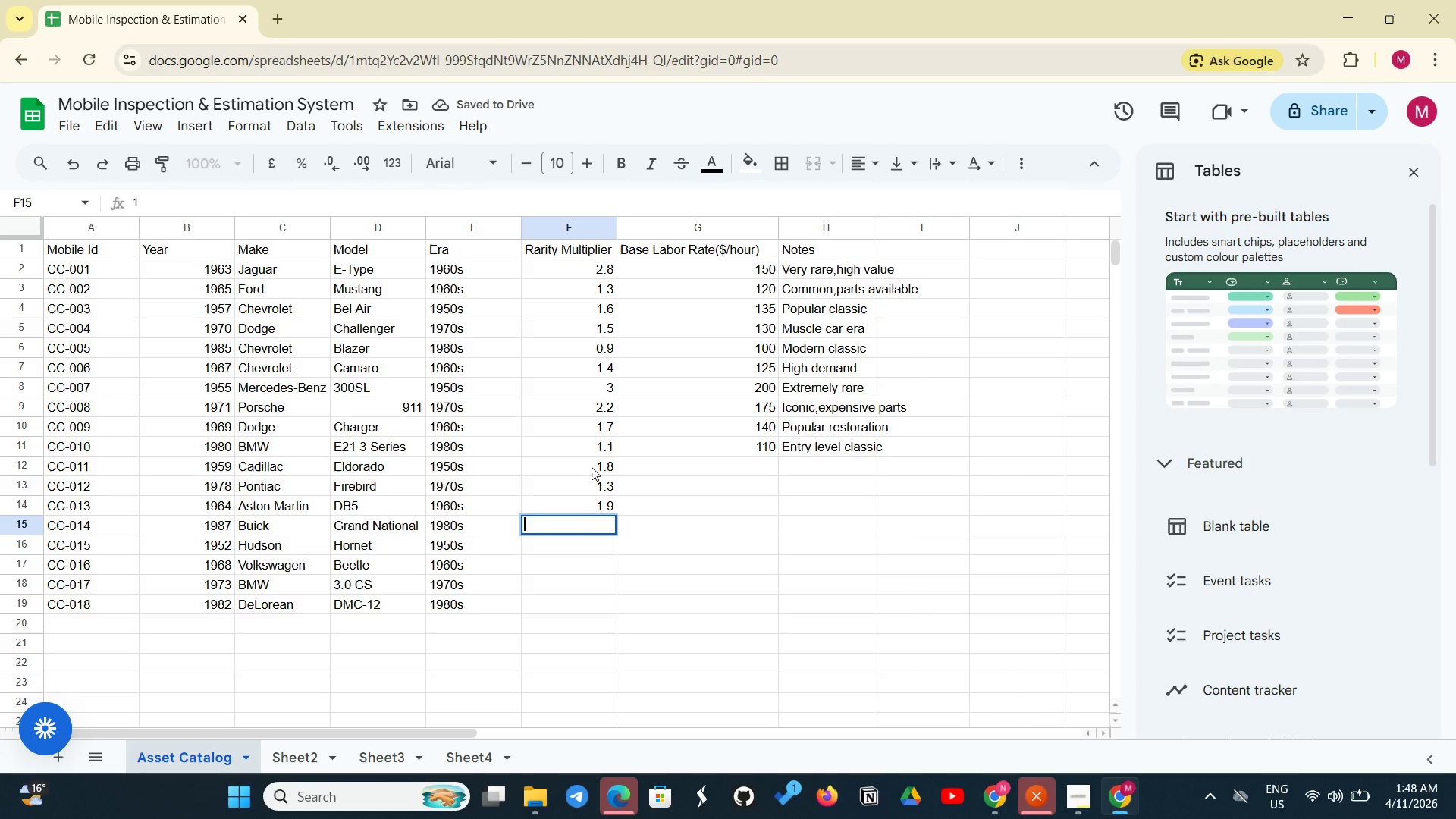 
key(Backspace)
 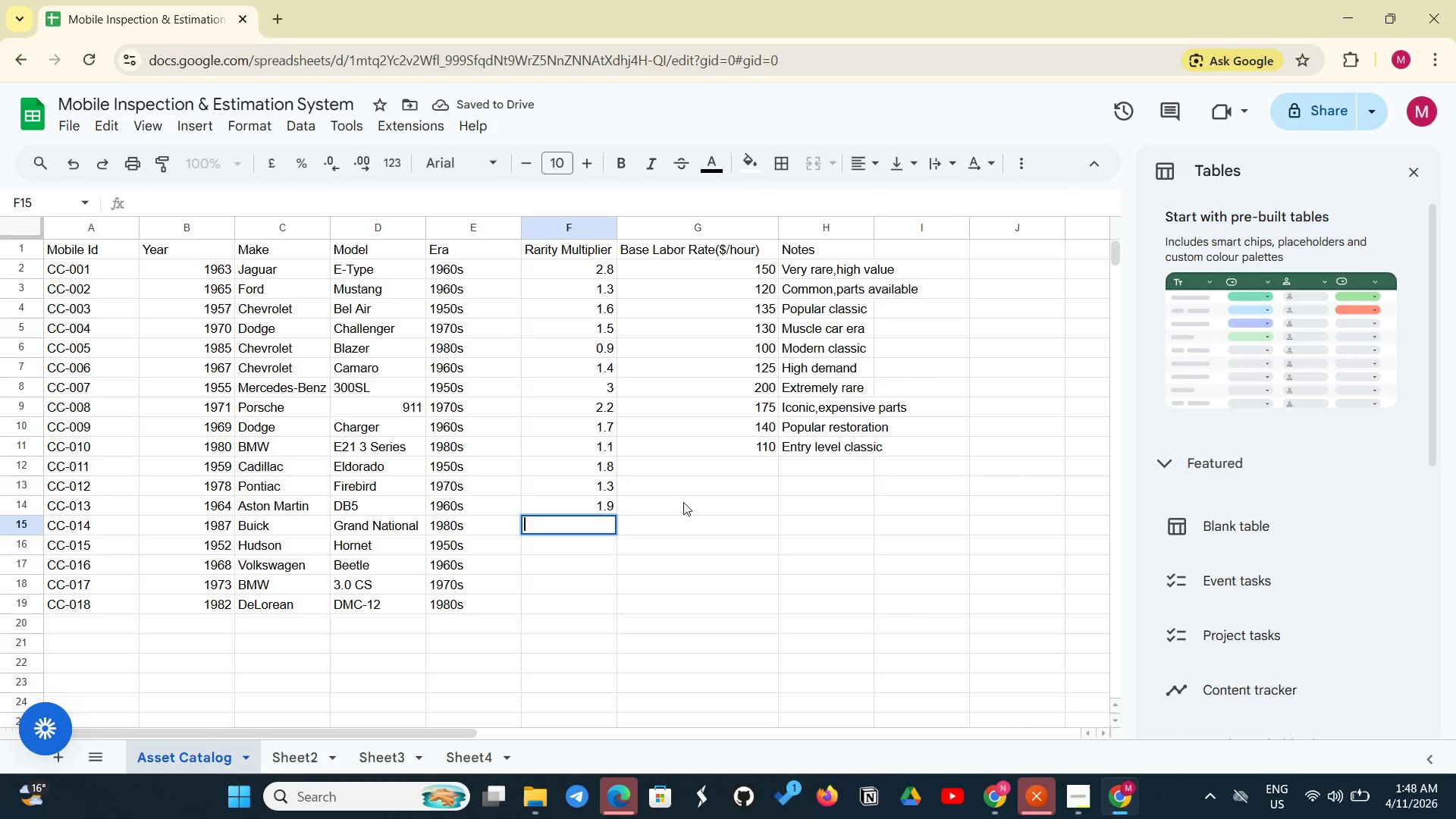 
left_click([611, 497])
 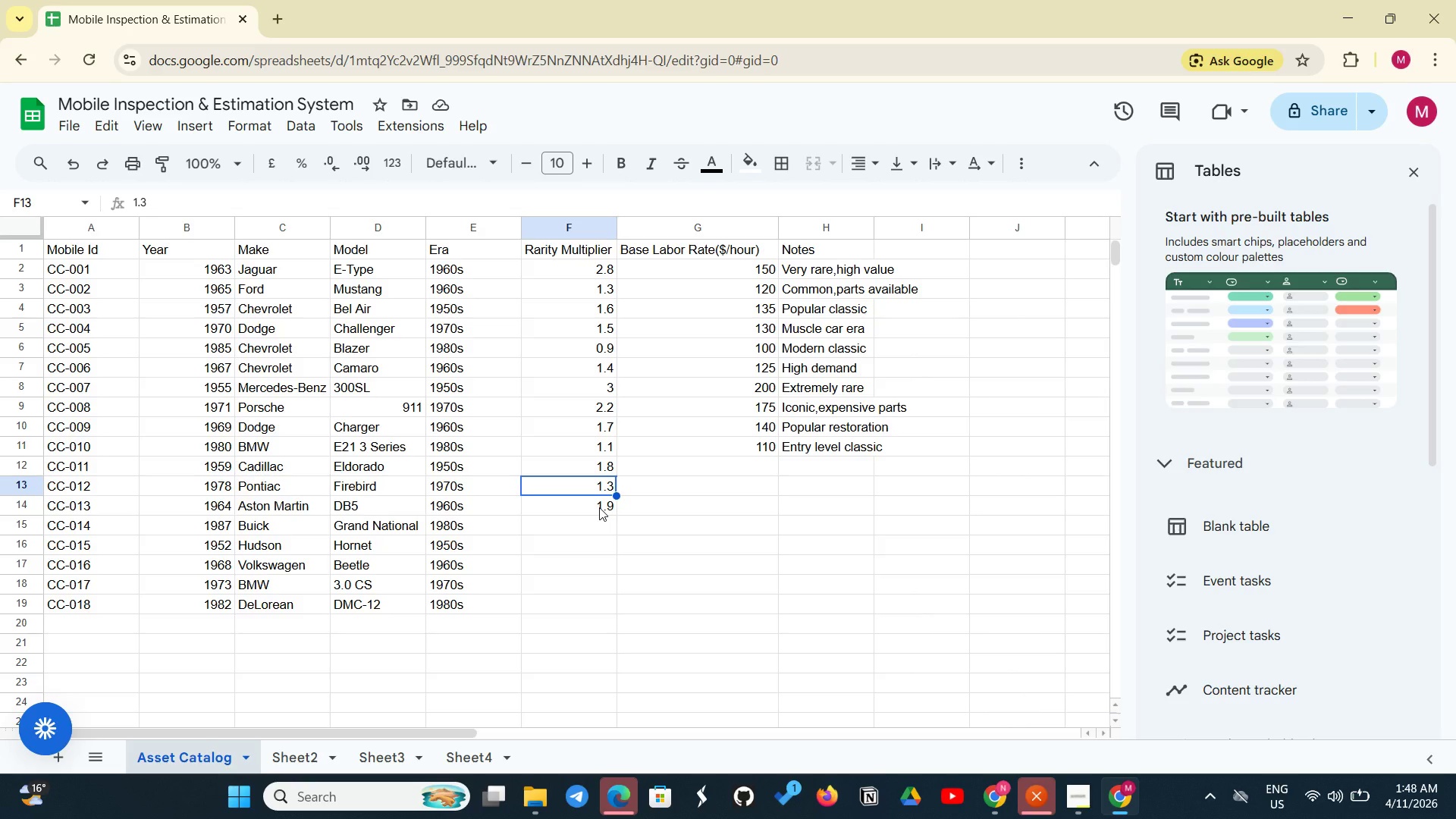 
left_click([599, 507])
 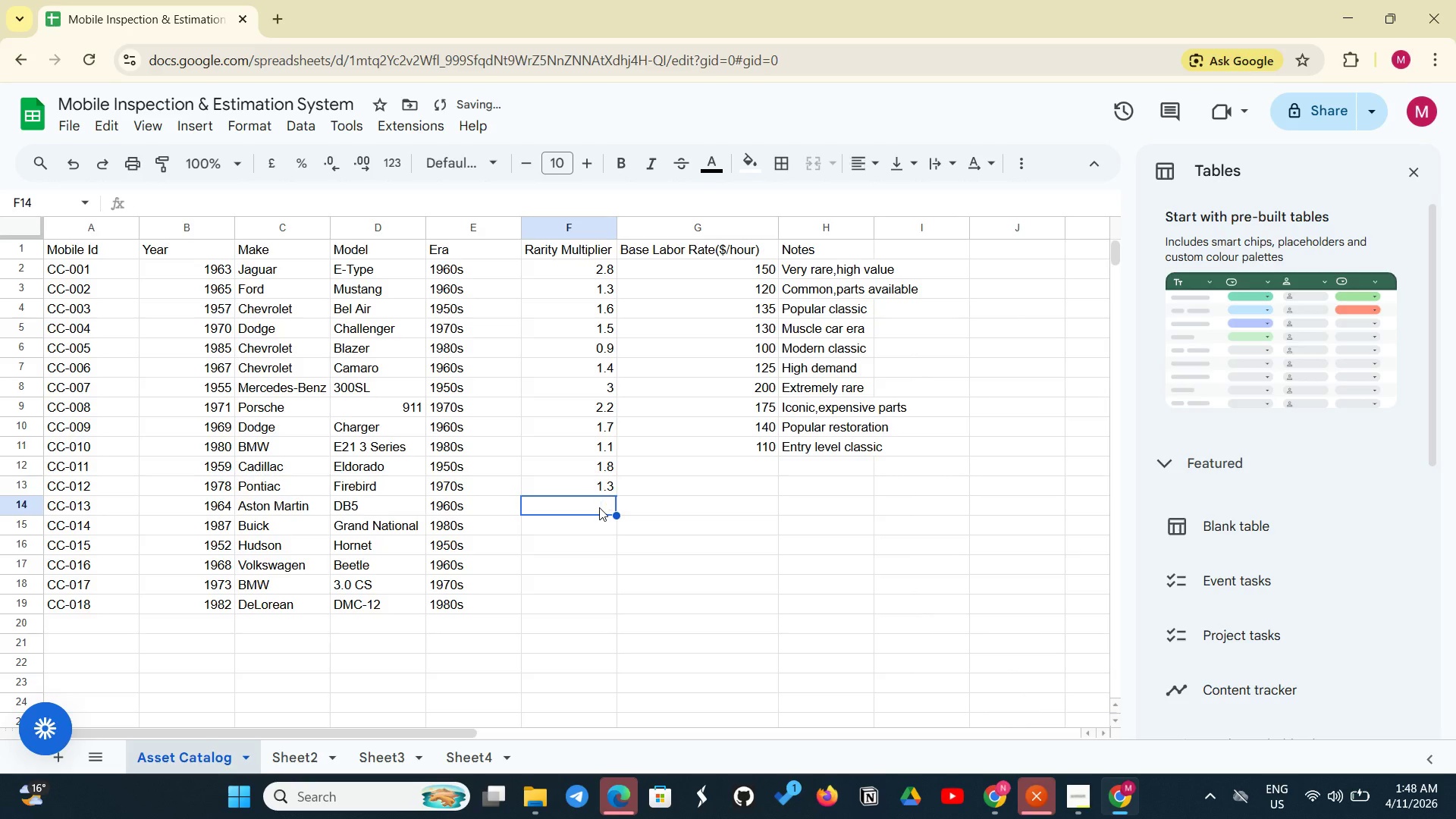 
key(Backspace)
 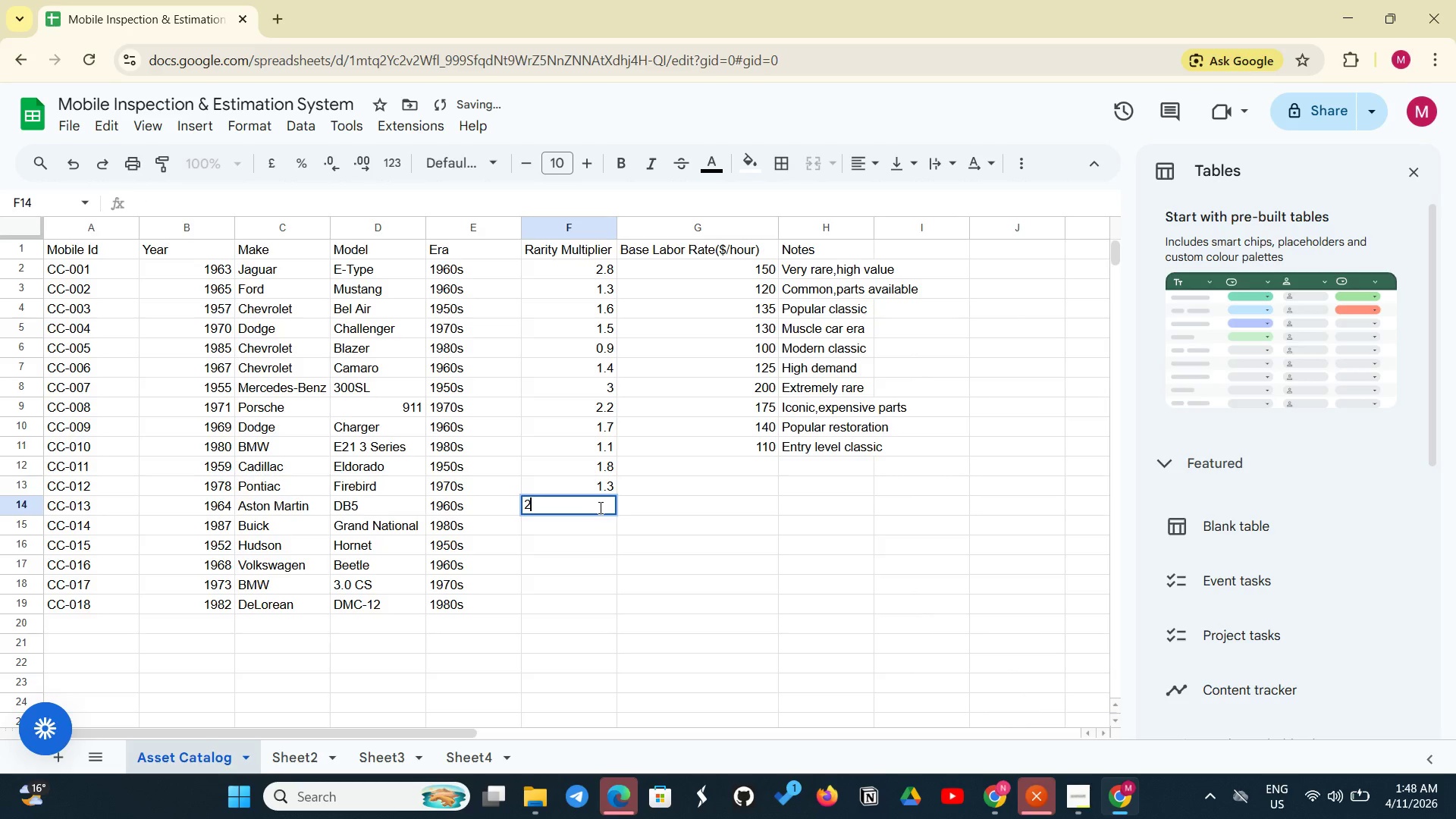 
key(2)
 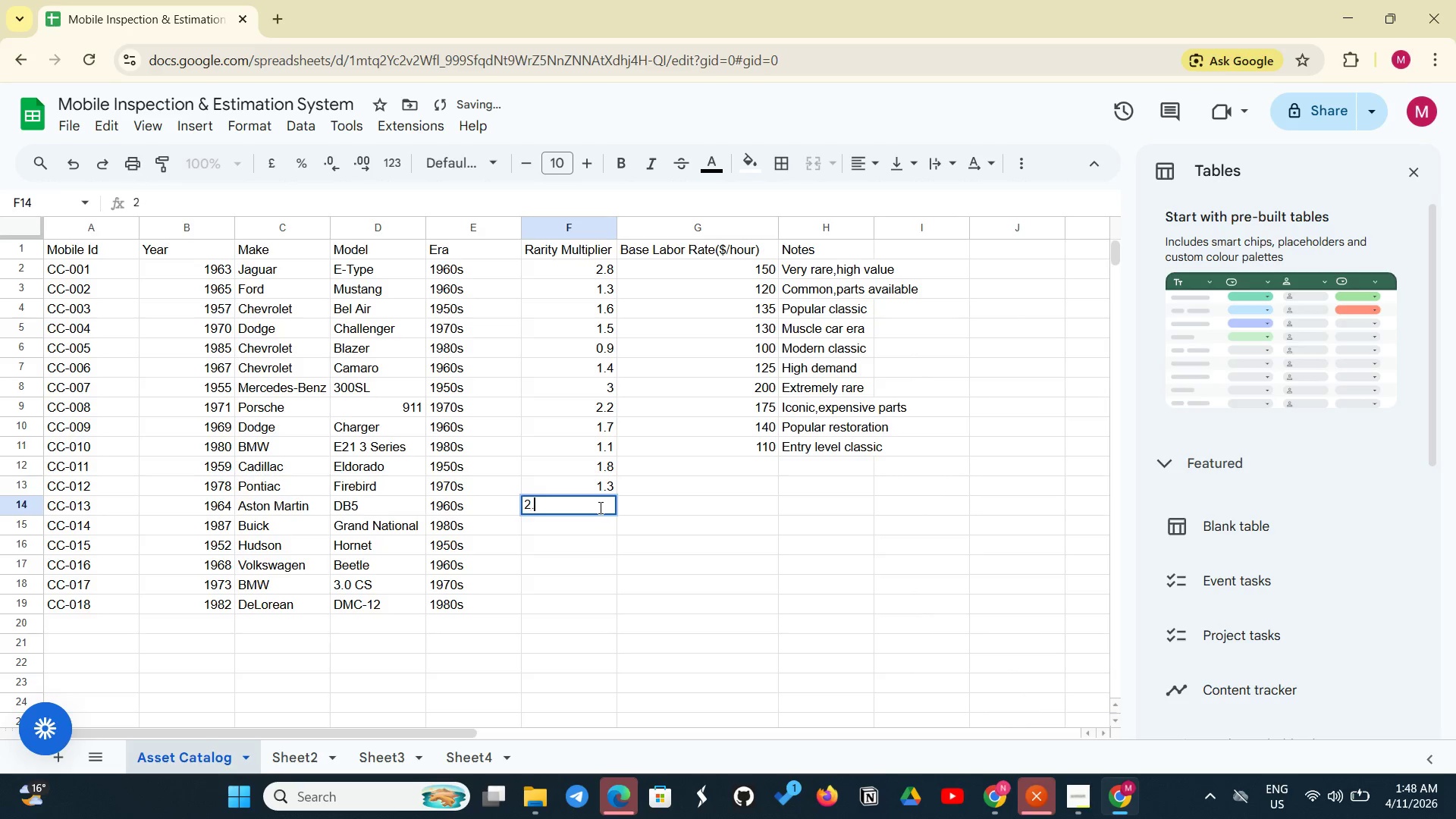 
key(Period)
 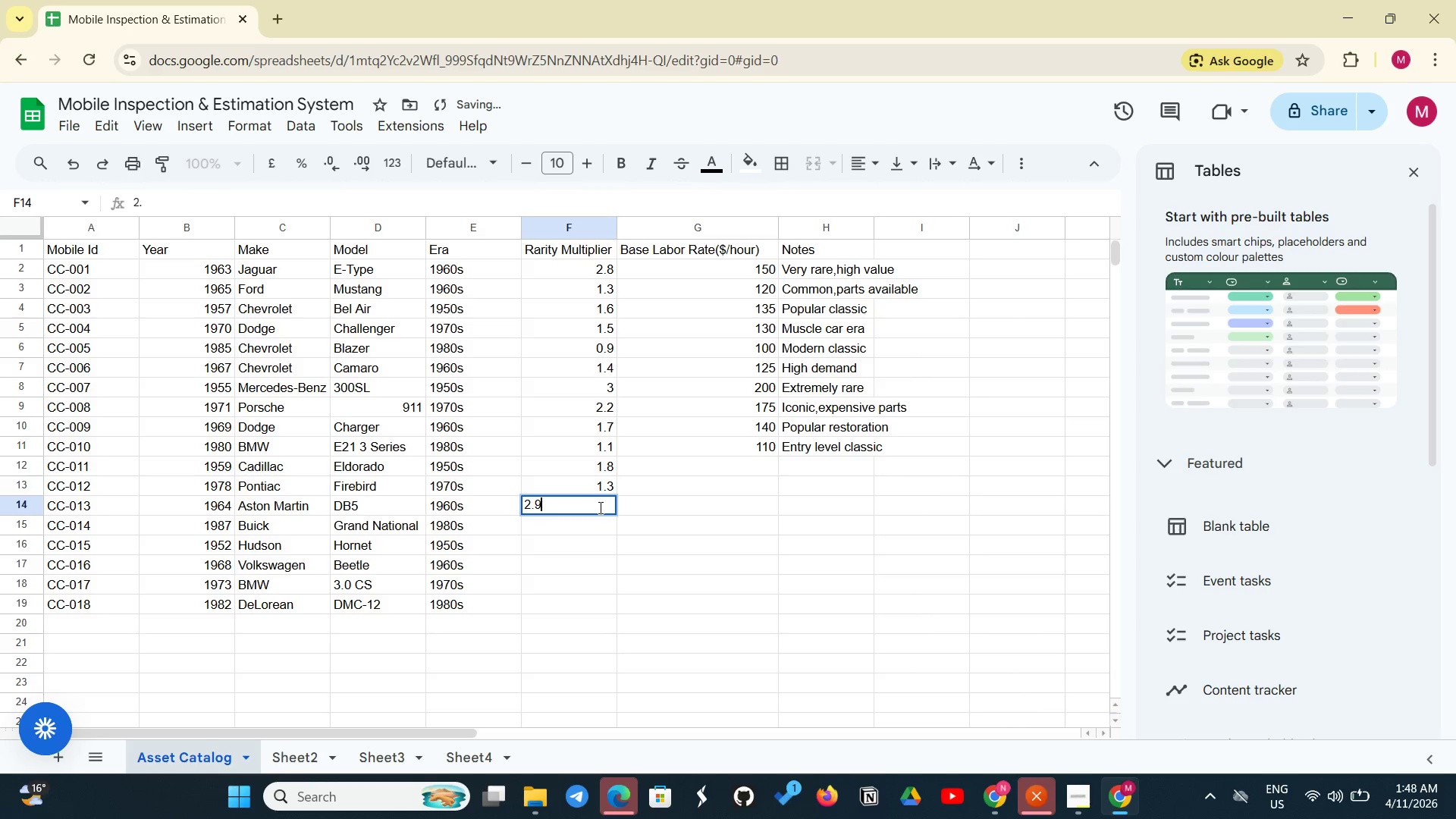 
key(9)
 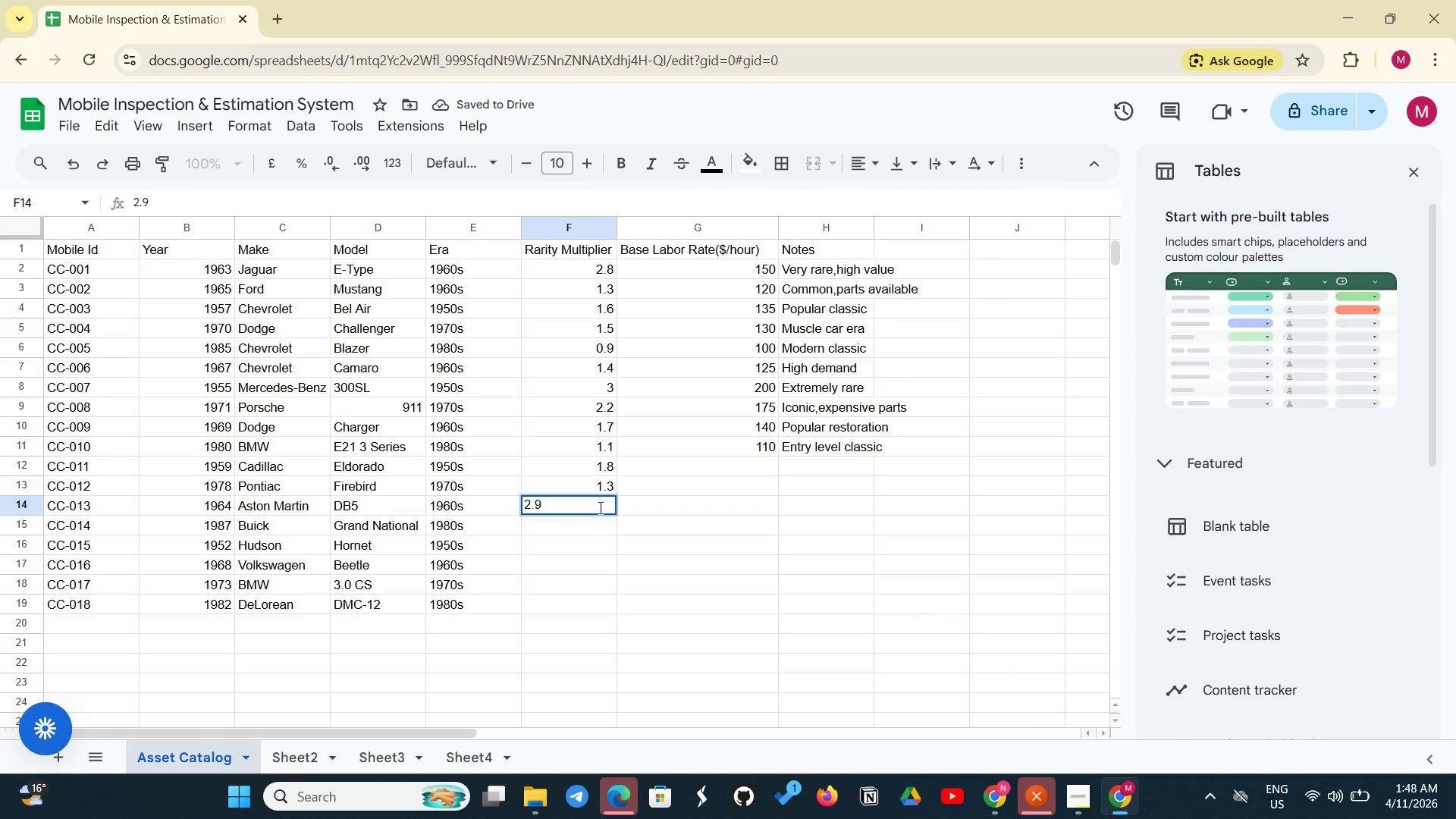 
key(Enter)
 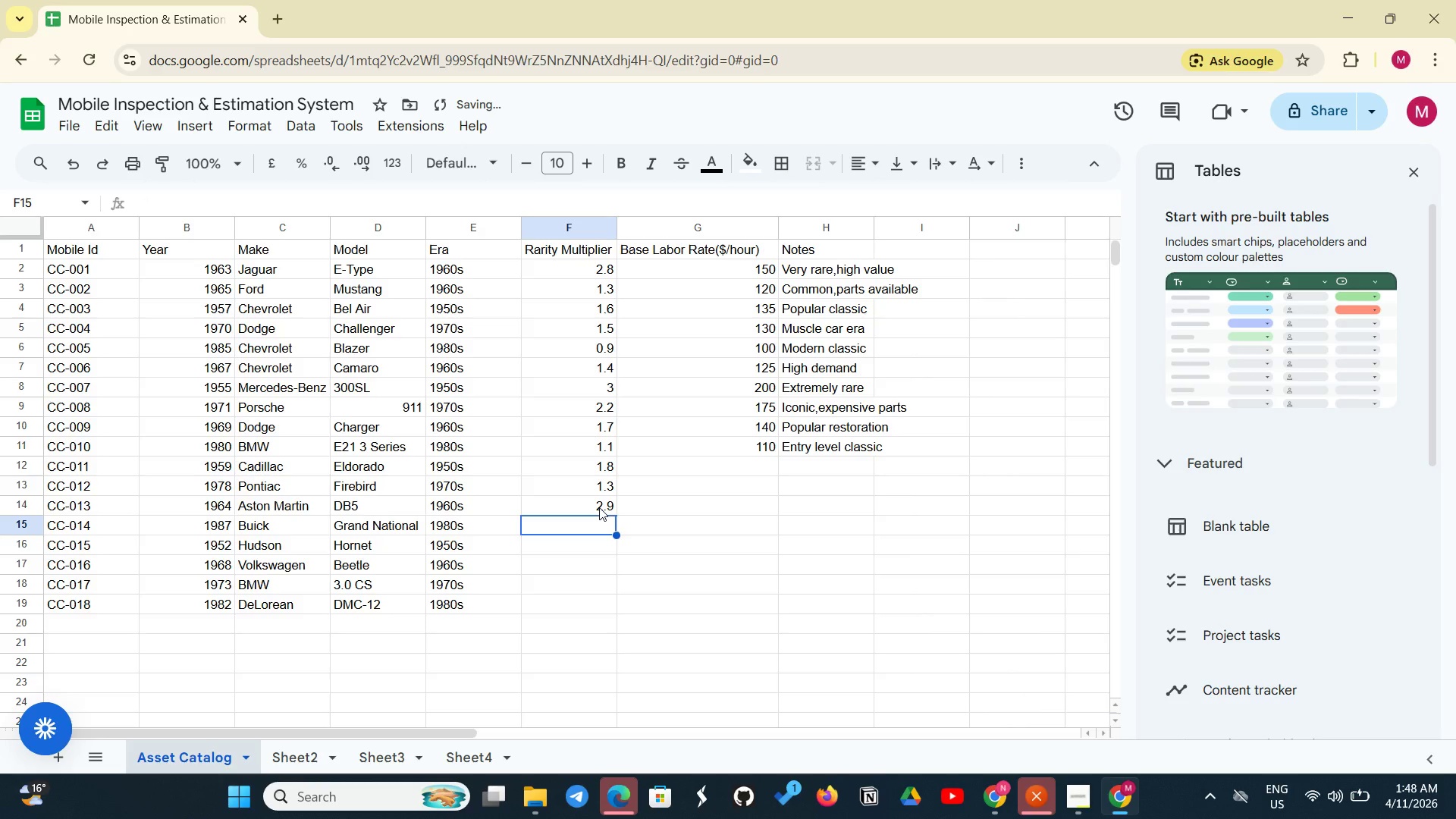 
key(1)
 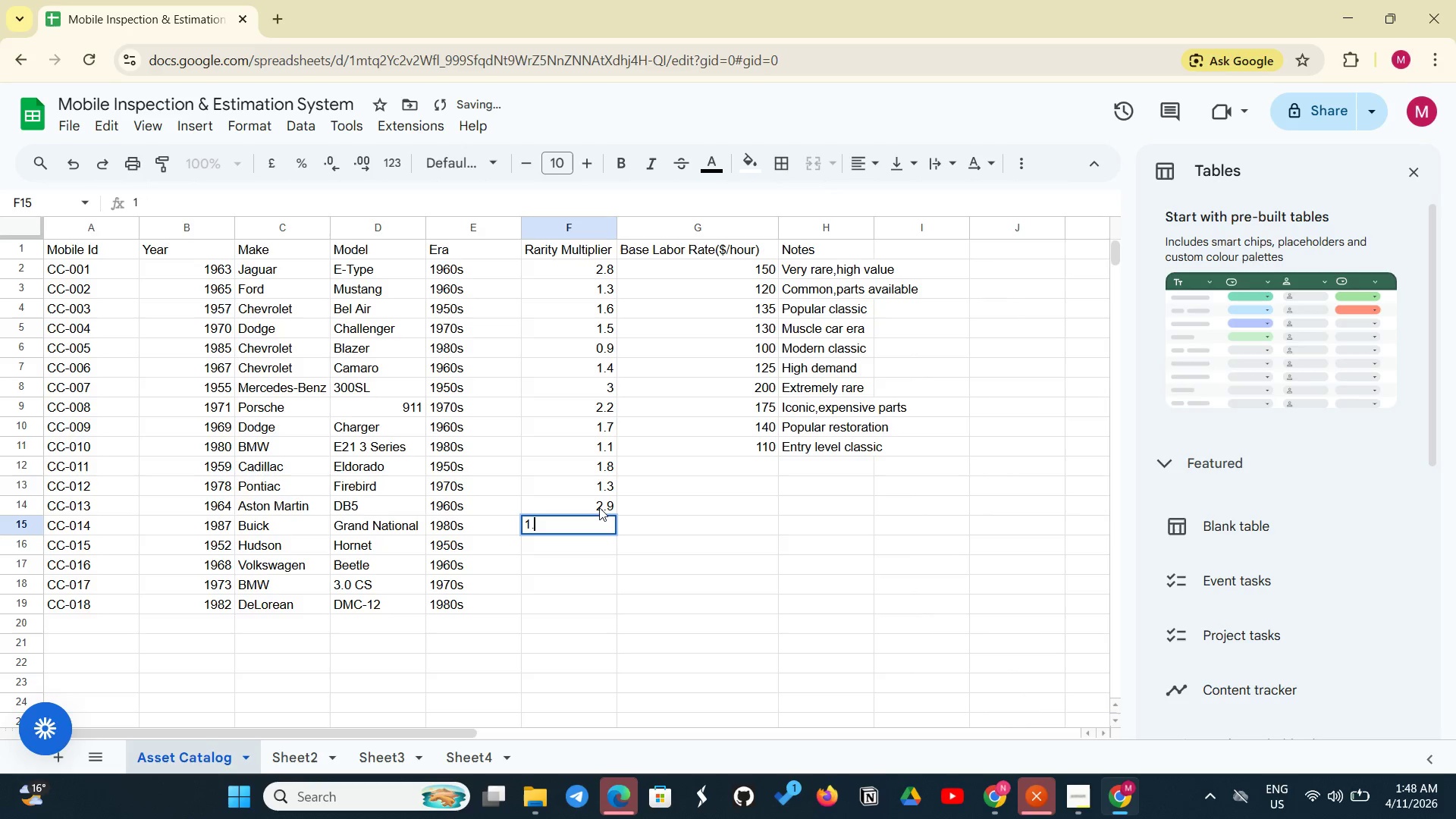 
key(Period)
 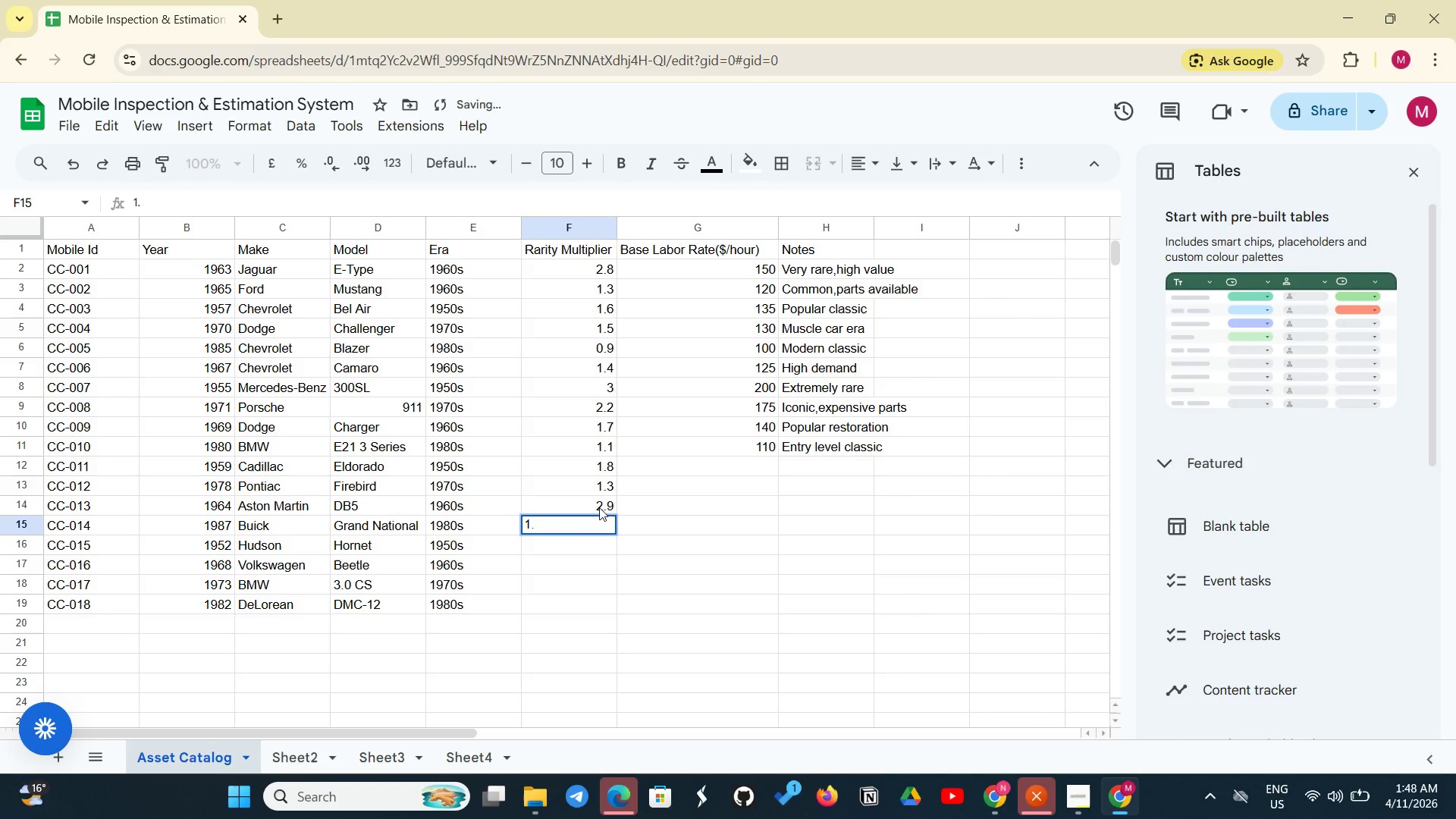 
key(4)
 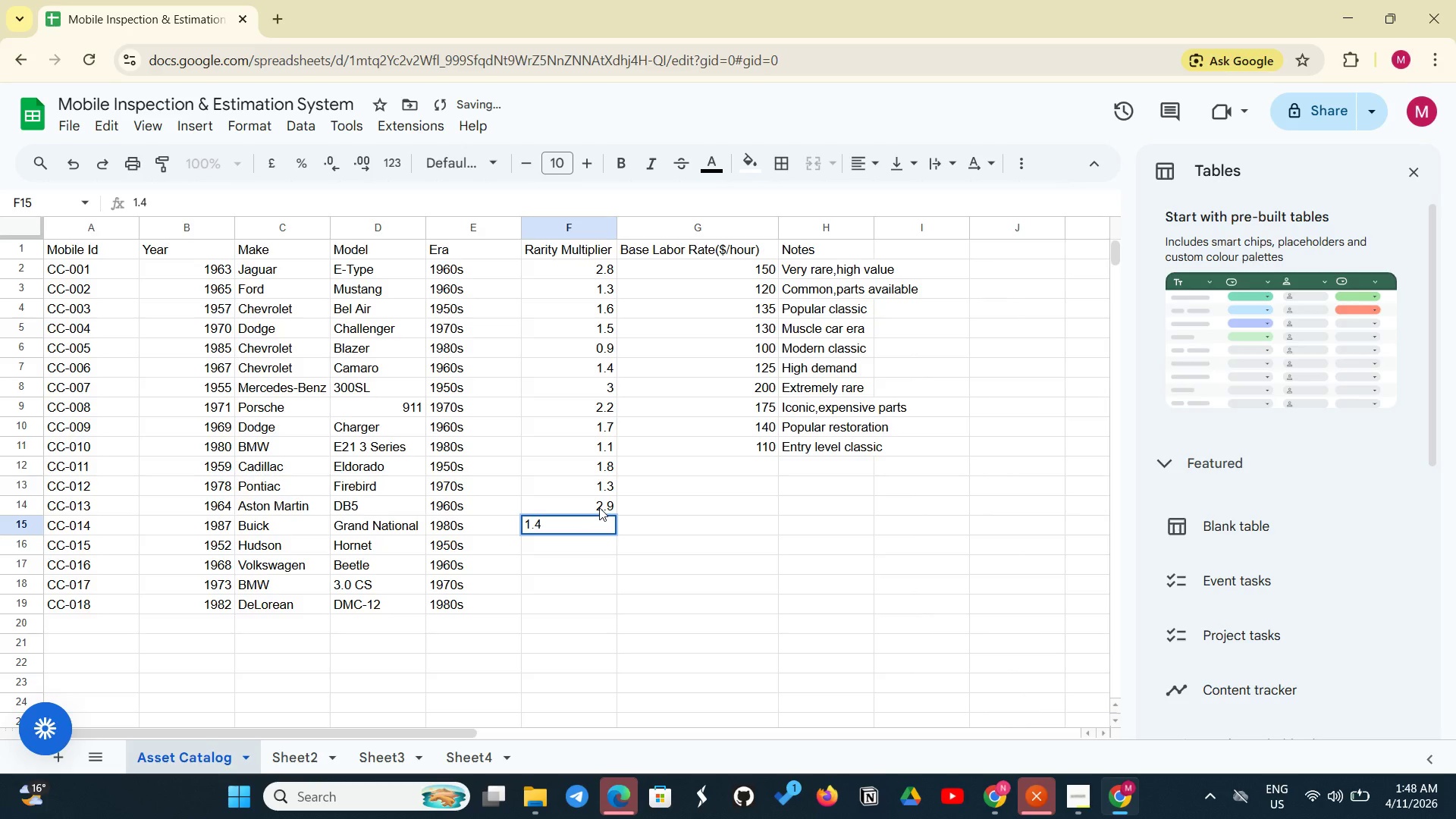 
key(Enter)
 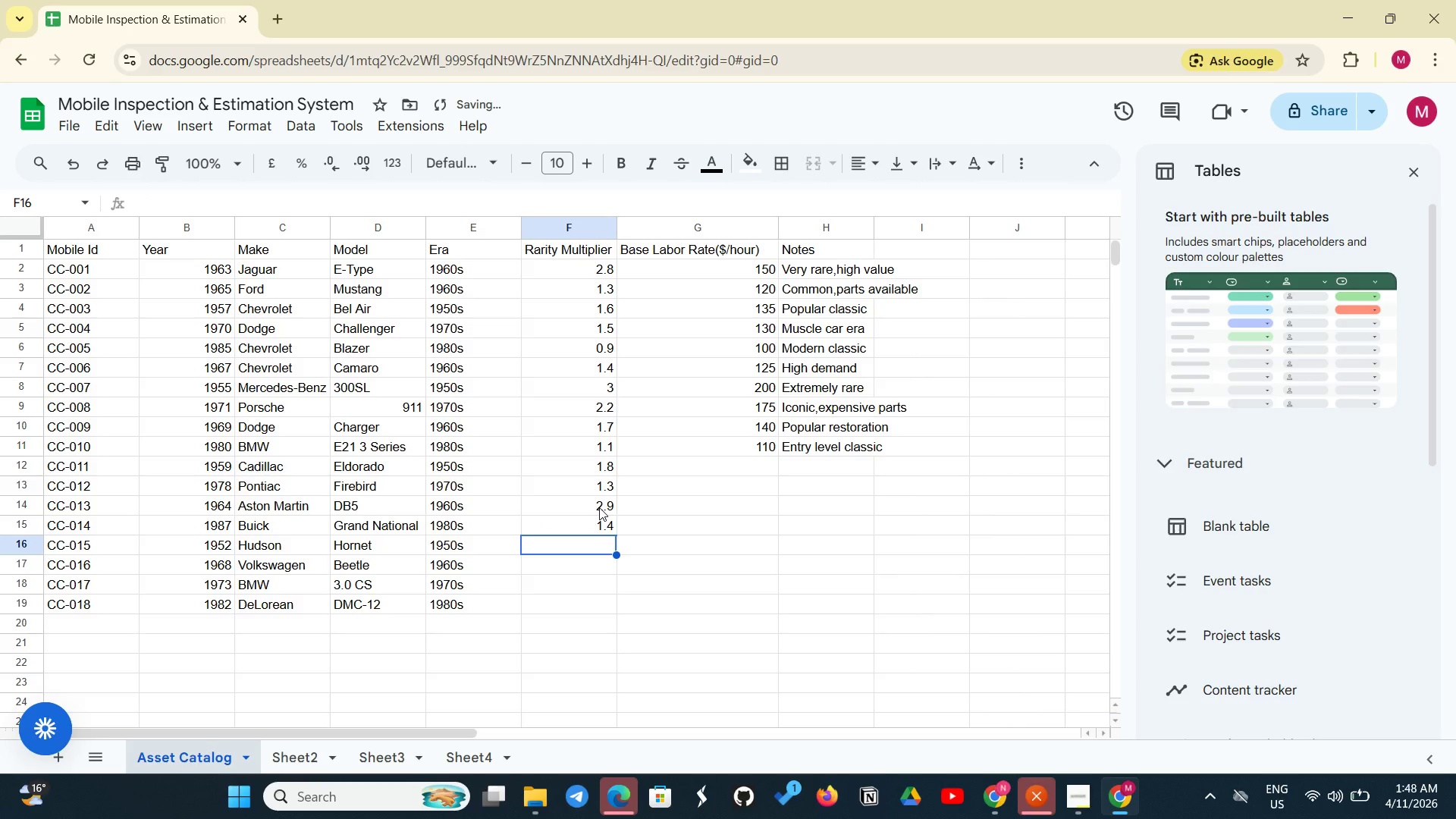 
key(2)
 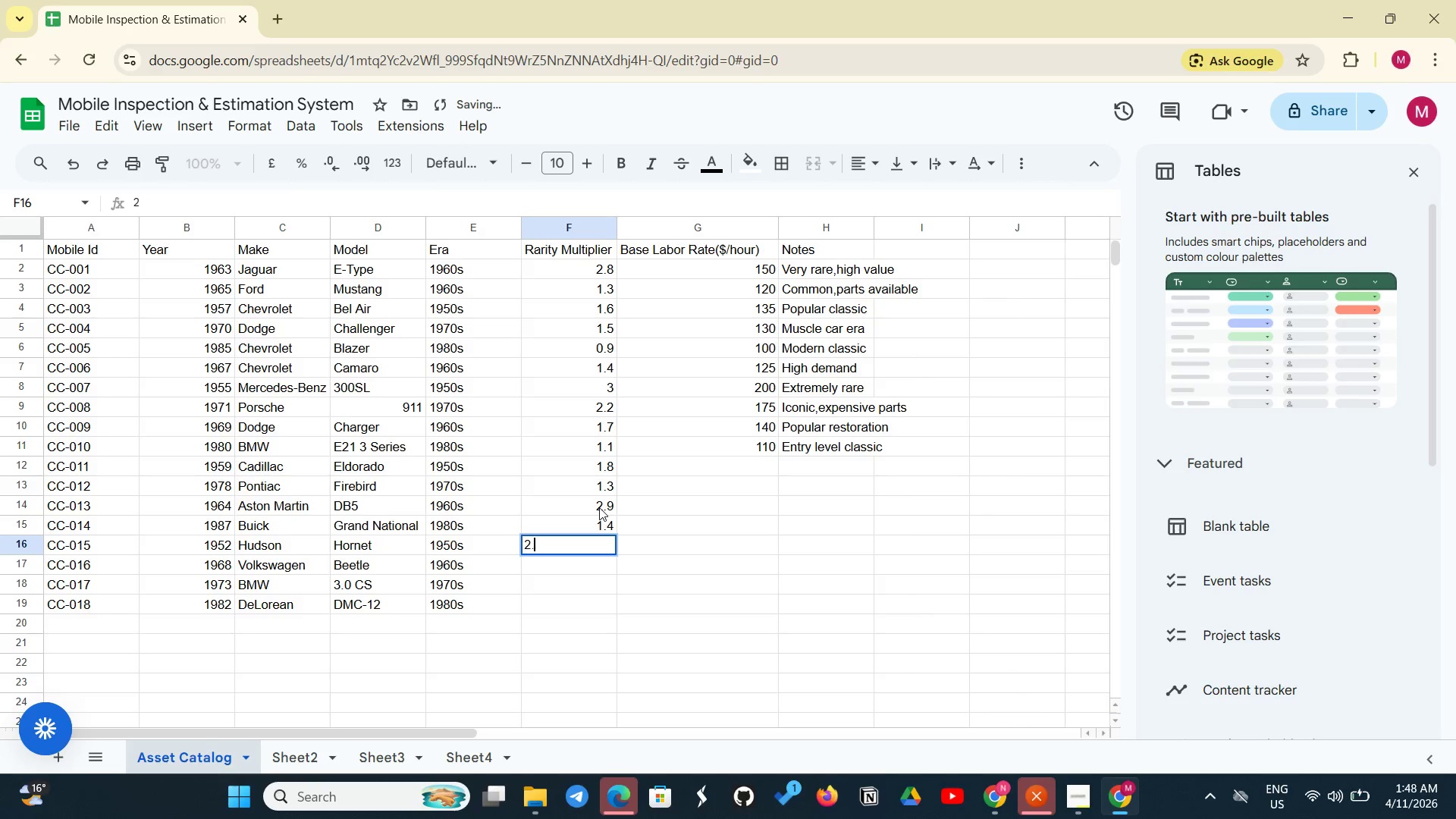 
key(Period)
 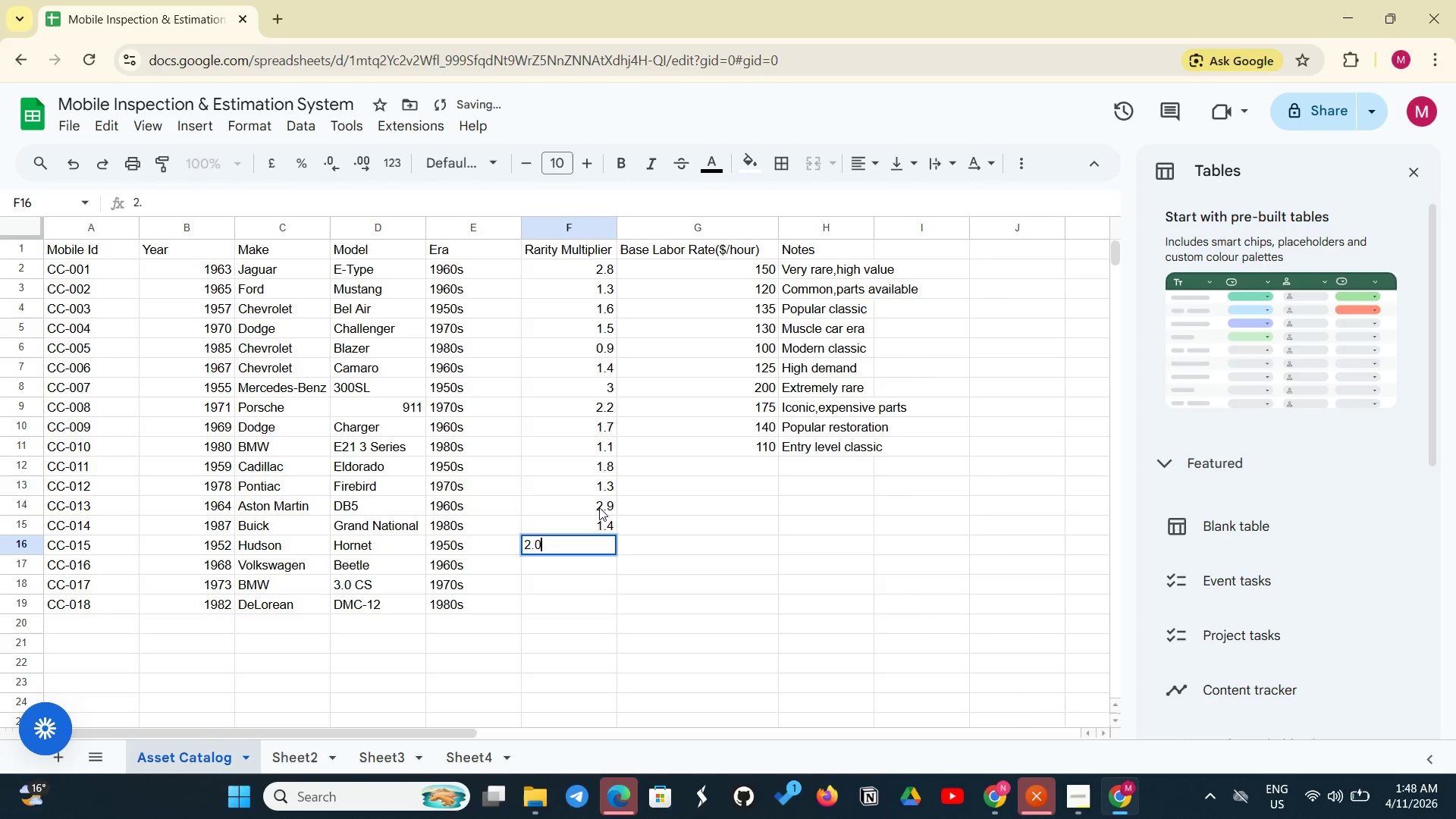 
key(0)
 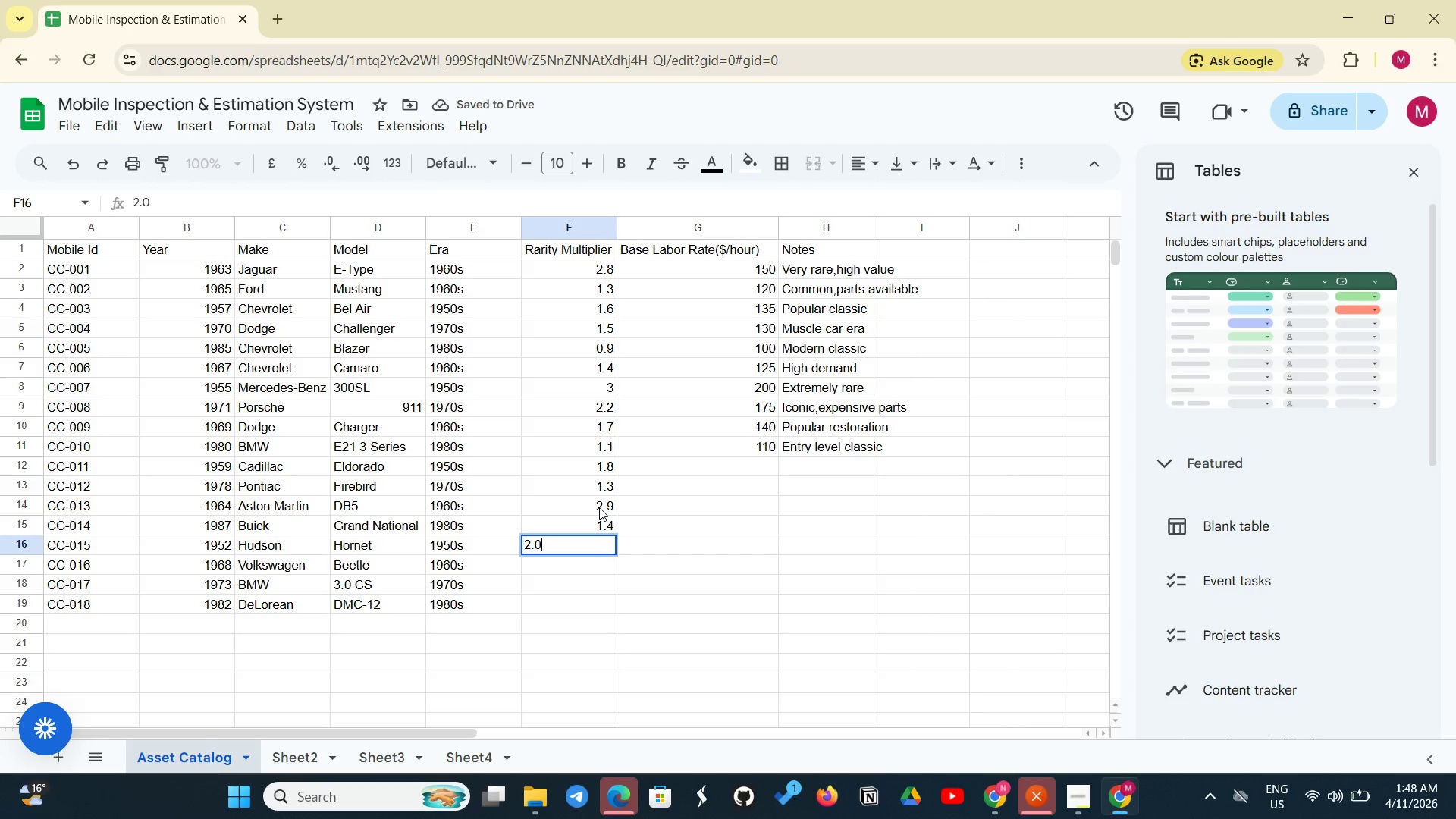 
key(Enter)
 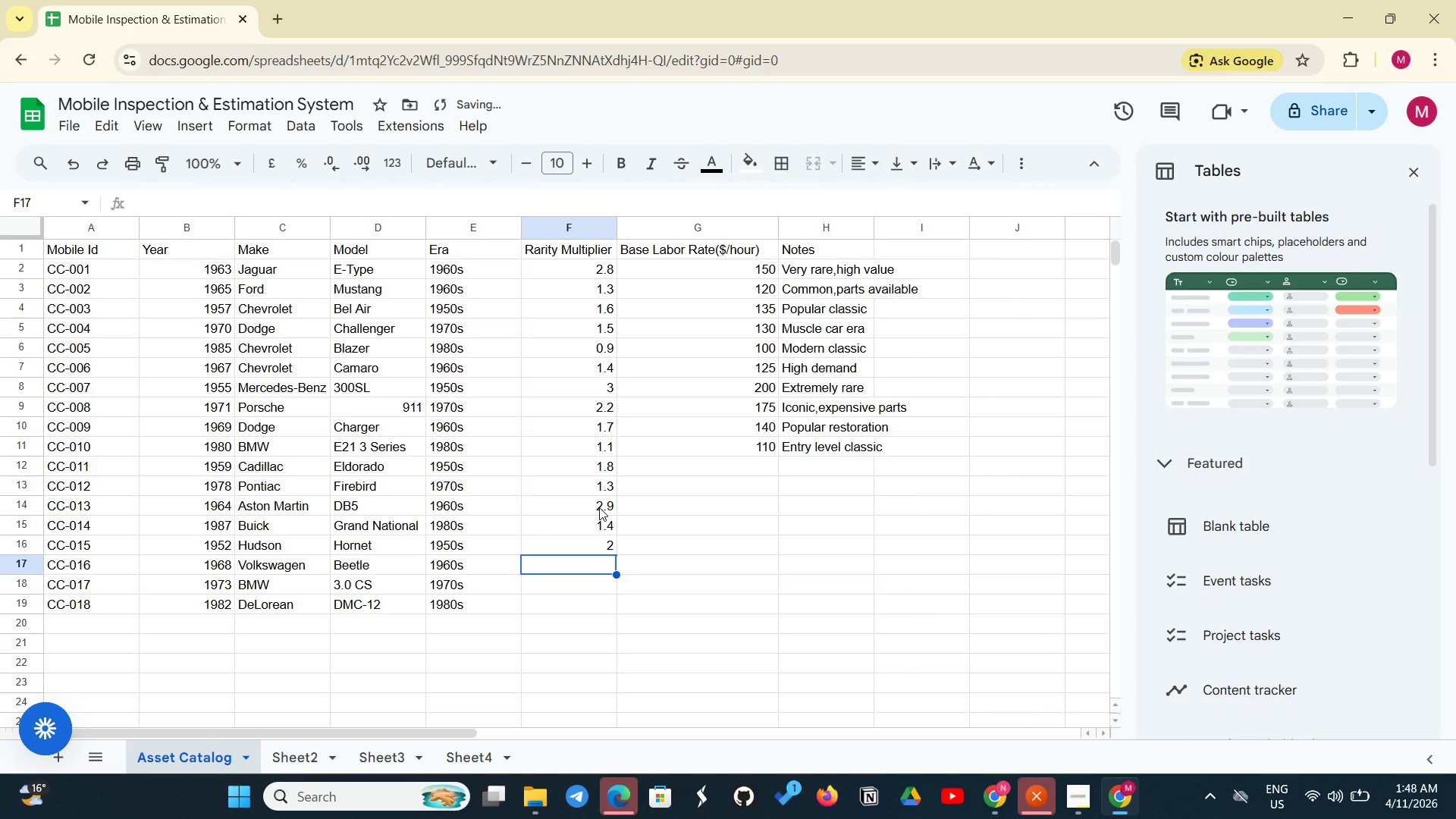 
key(1)
 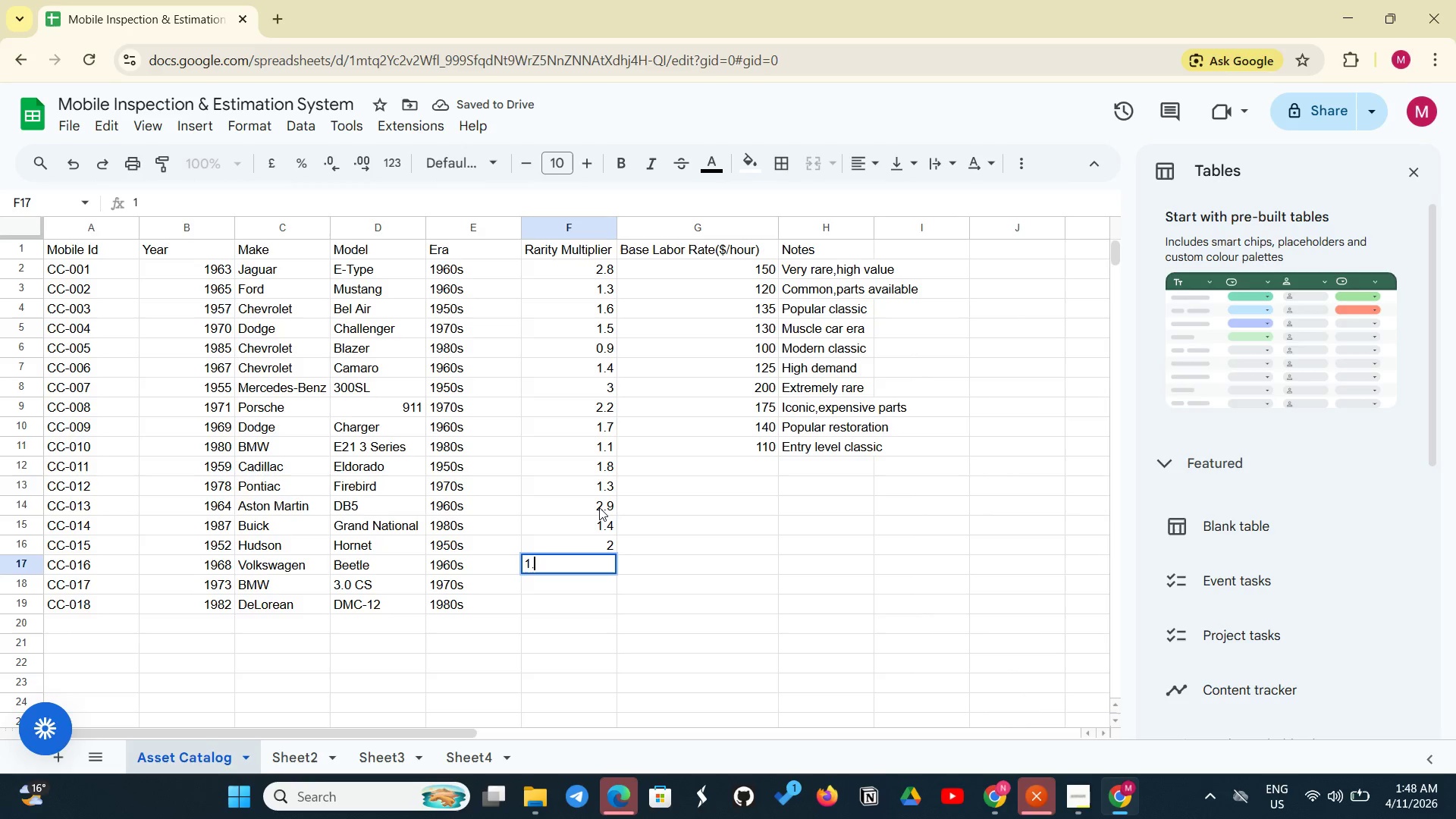 
key(Period)
 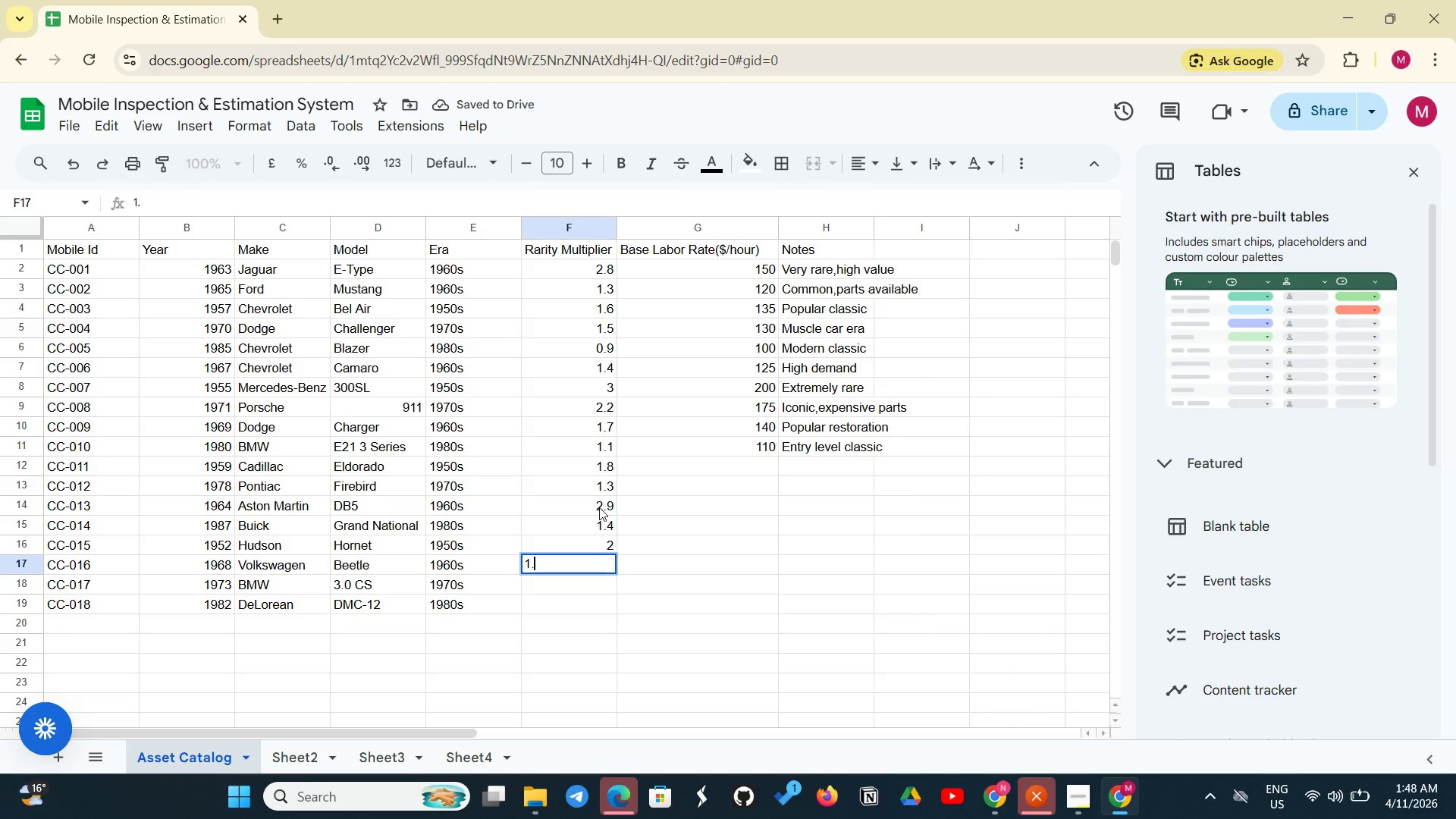 
key(0)
 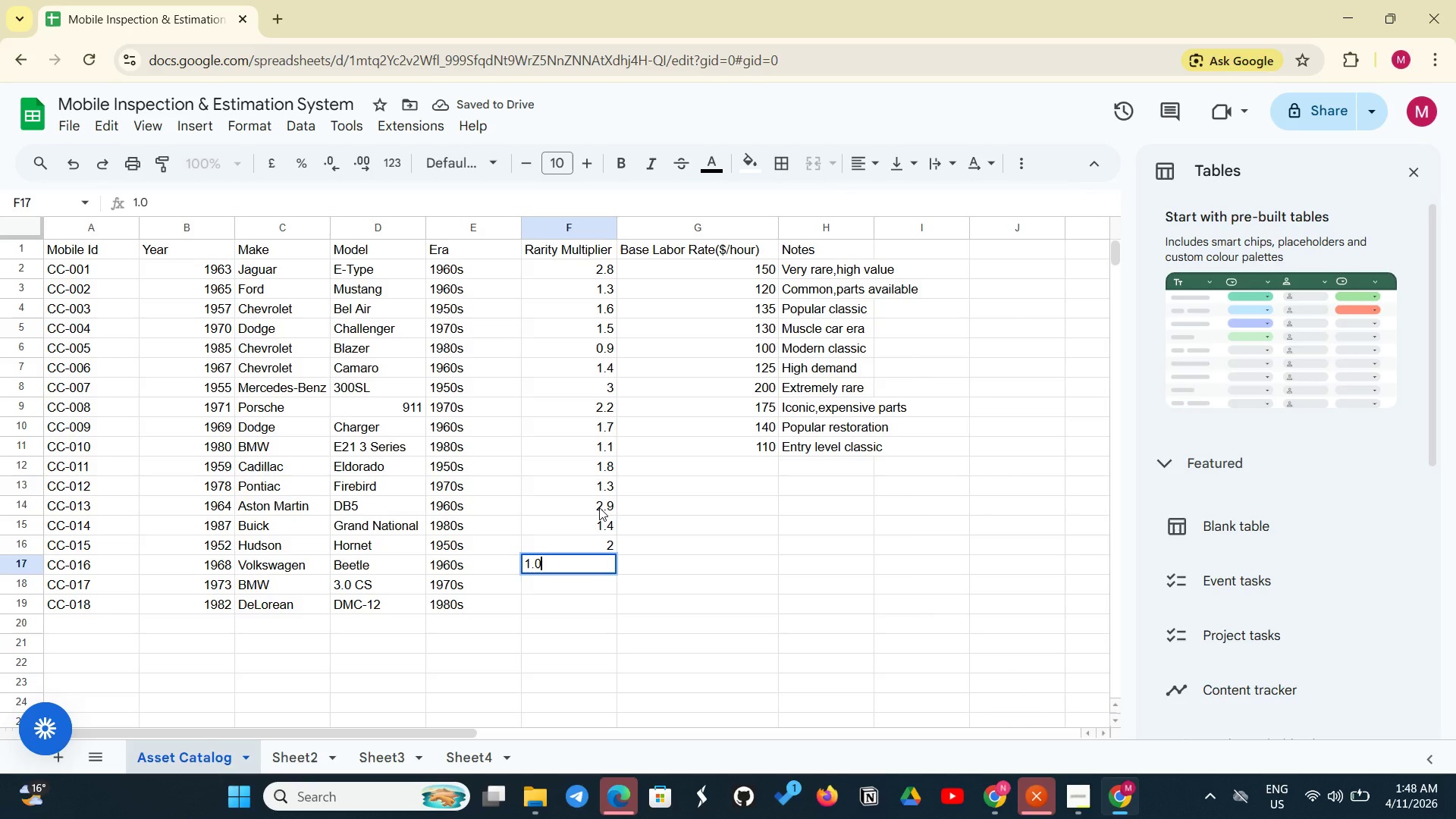 
key(Enter)
 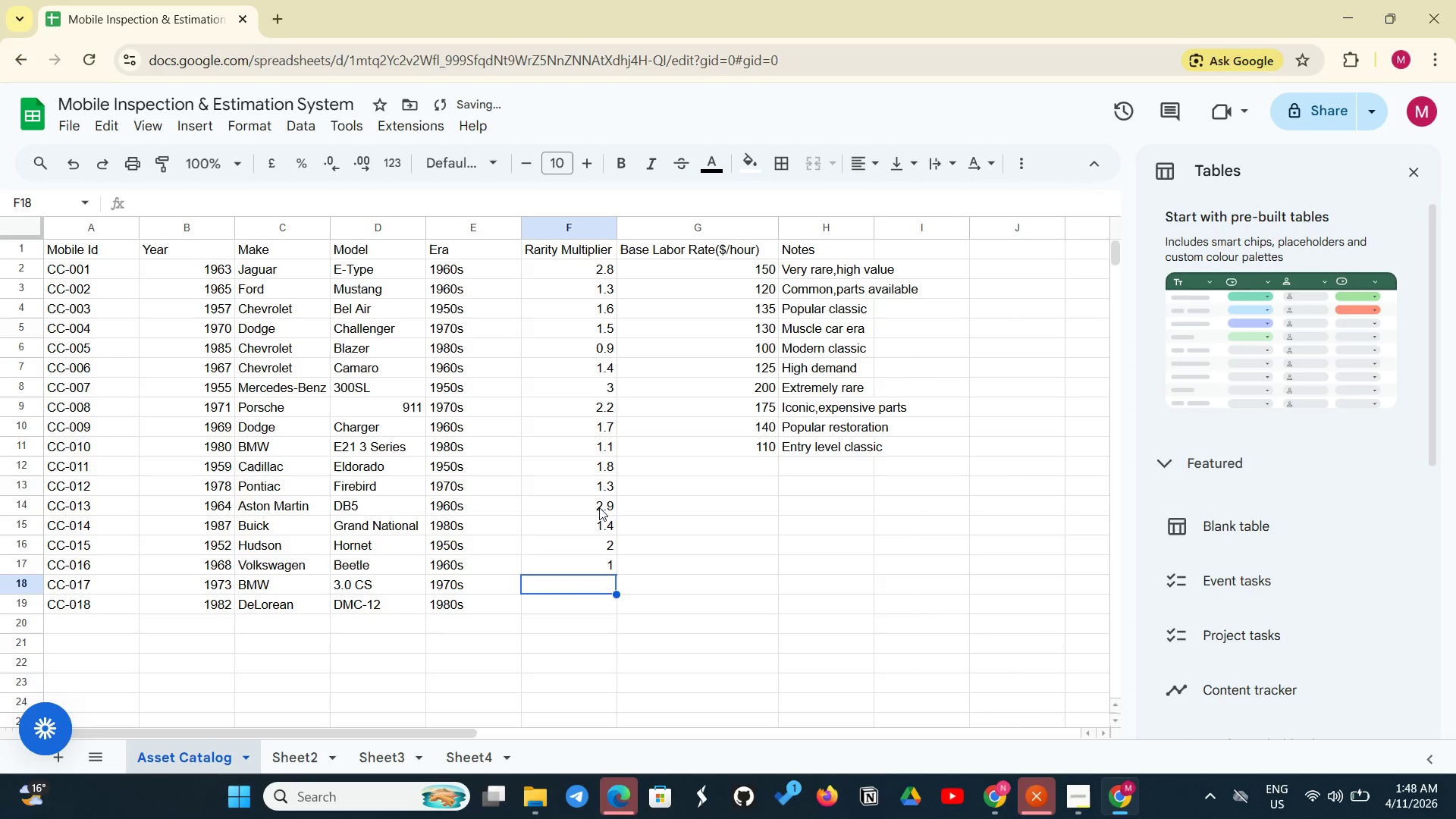 
key(2)
 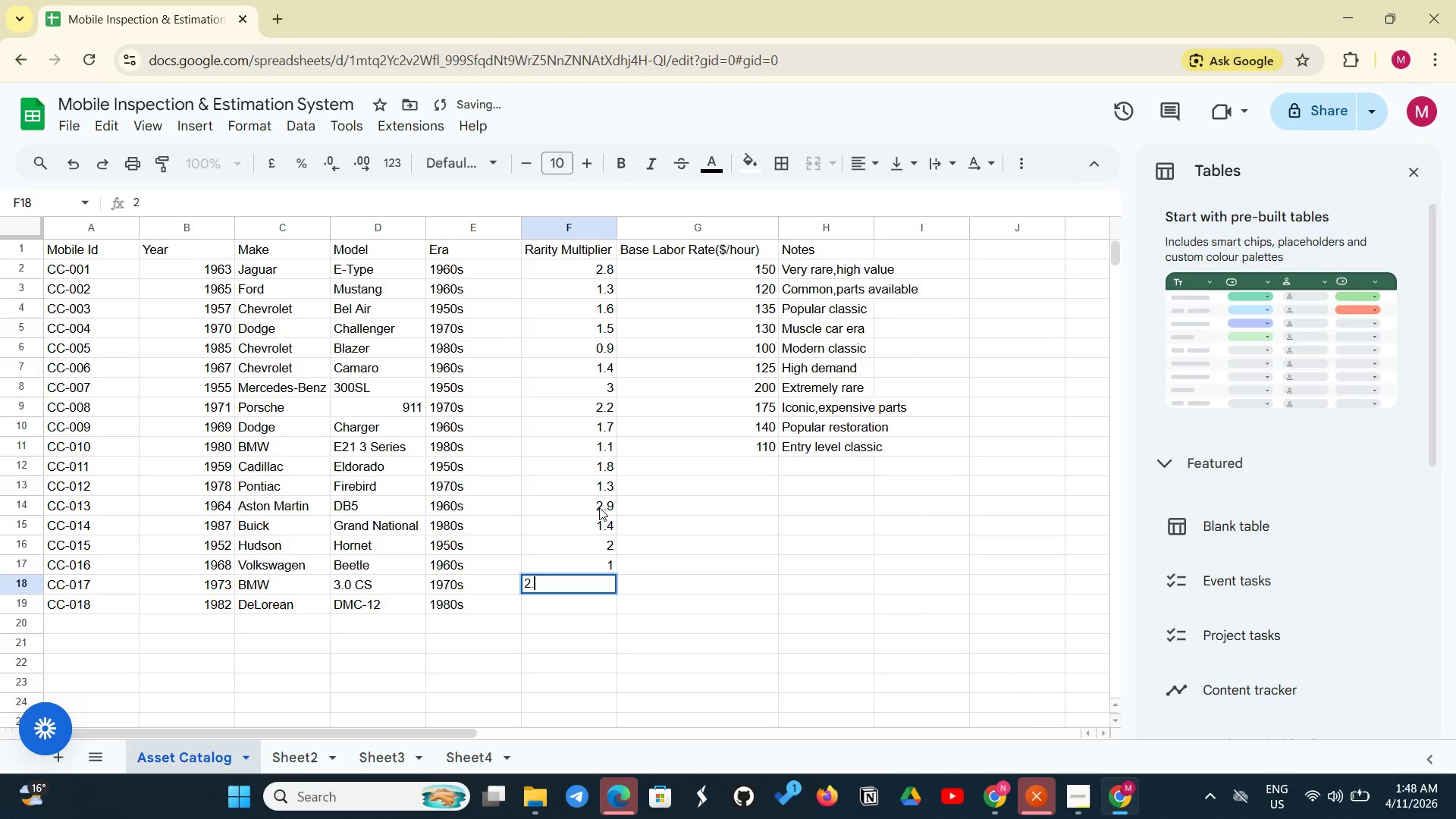 
key(Period)
 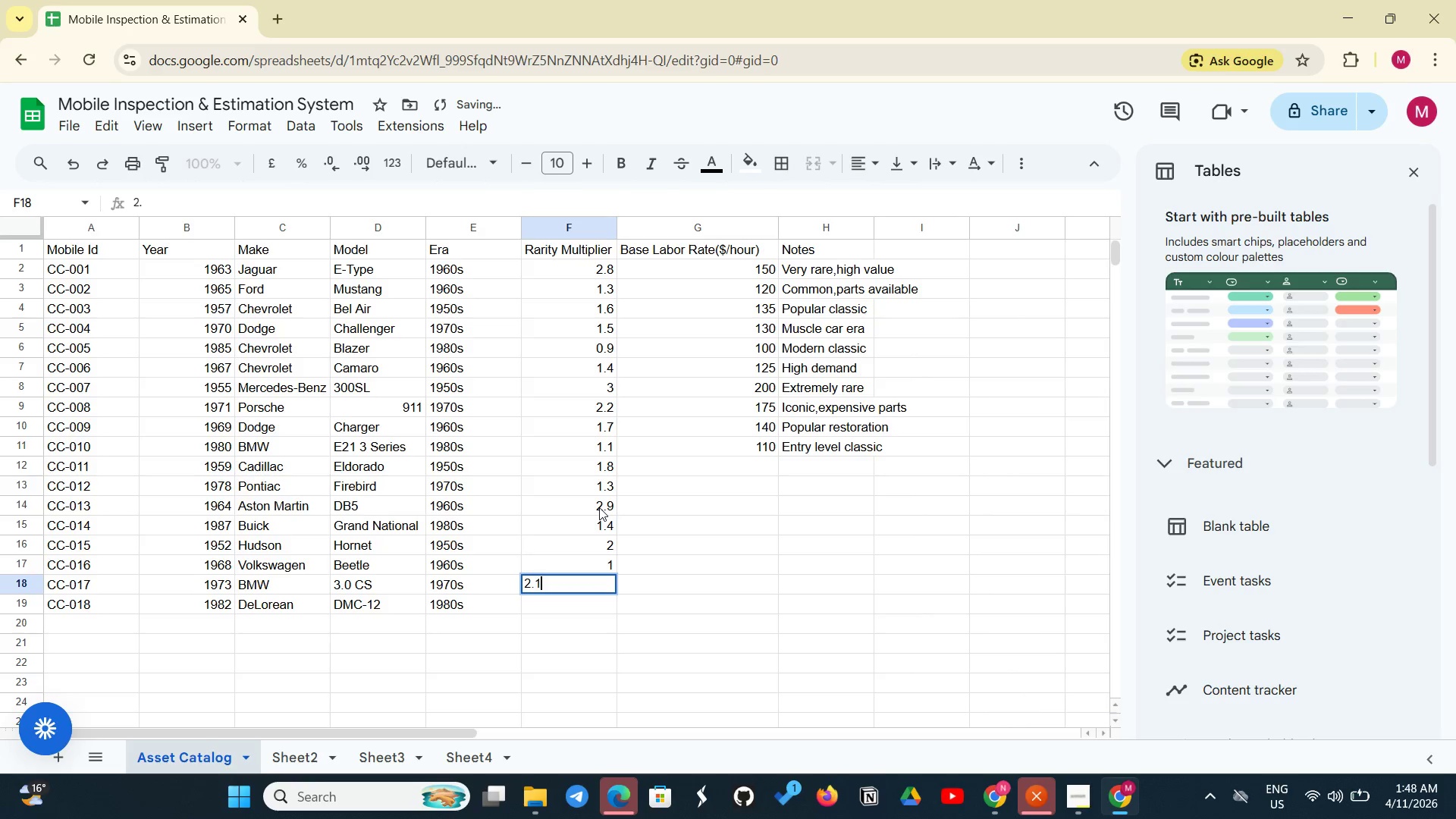 
key(1)
 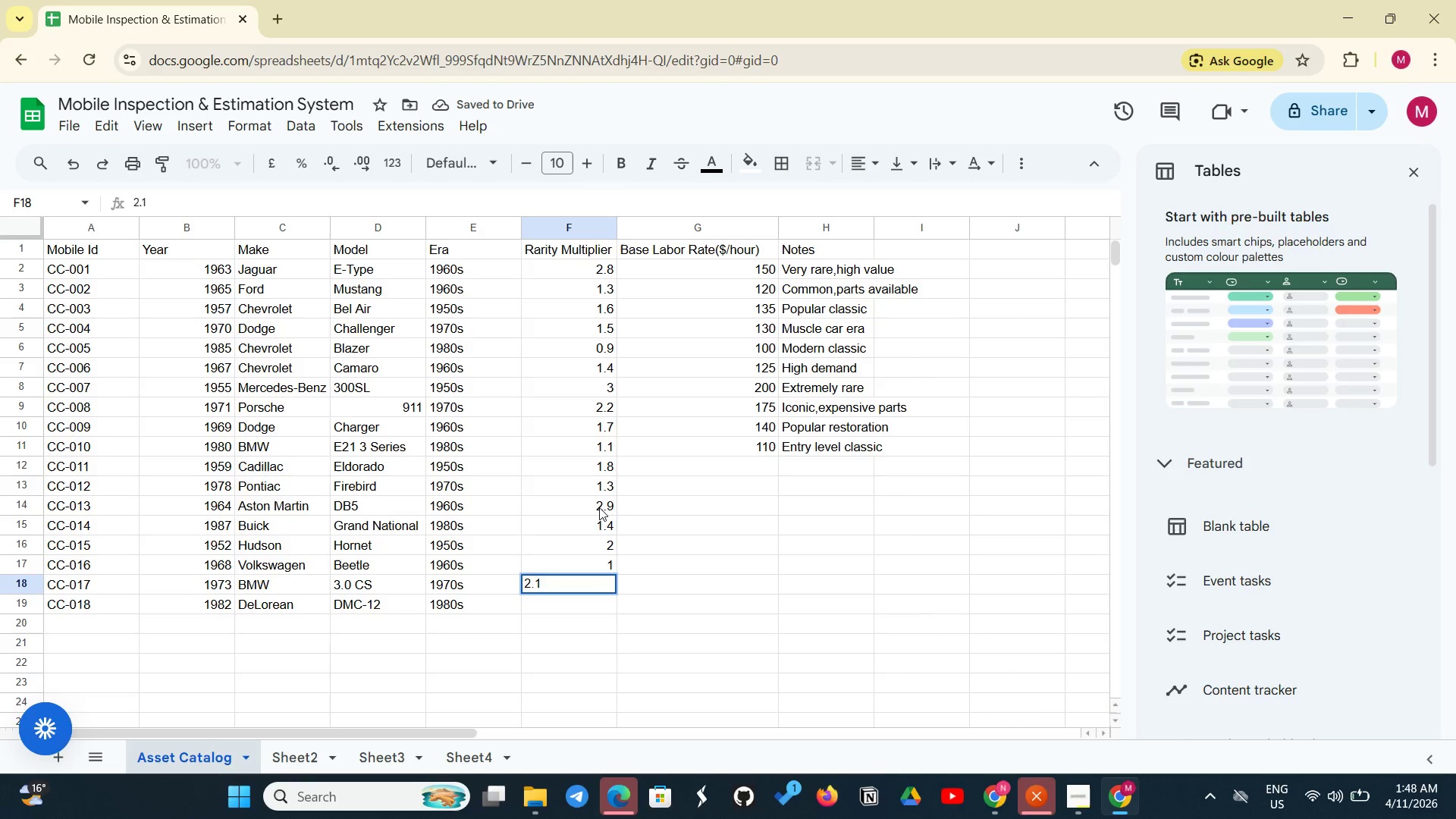 
key(Enter)
 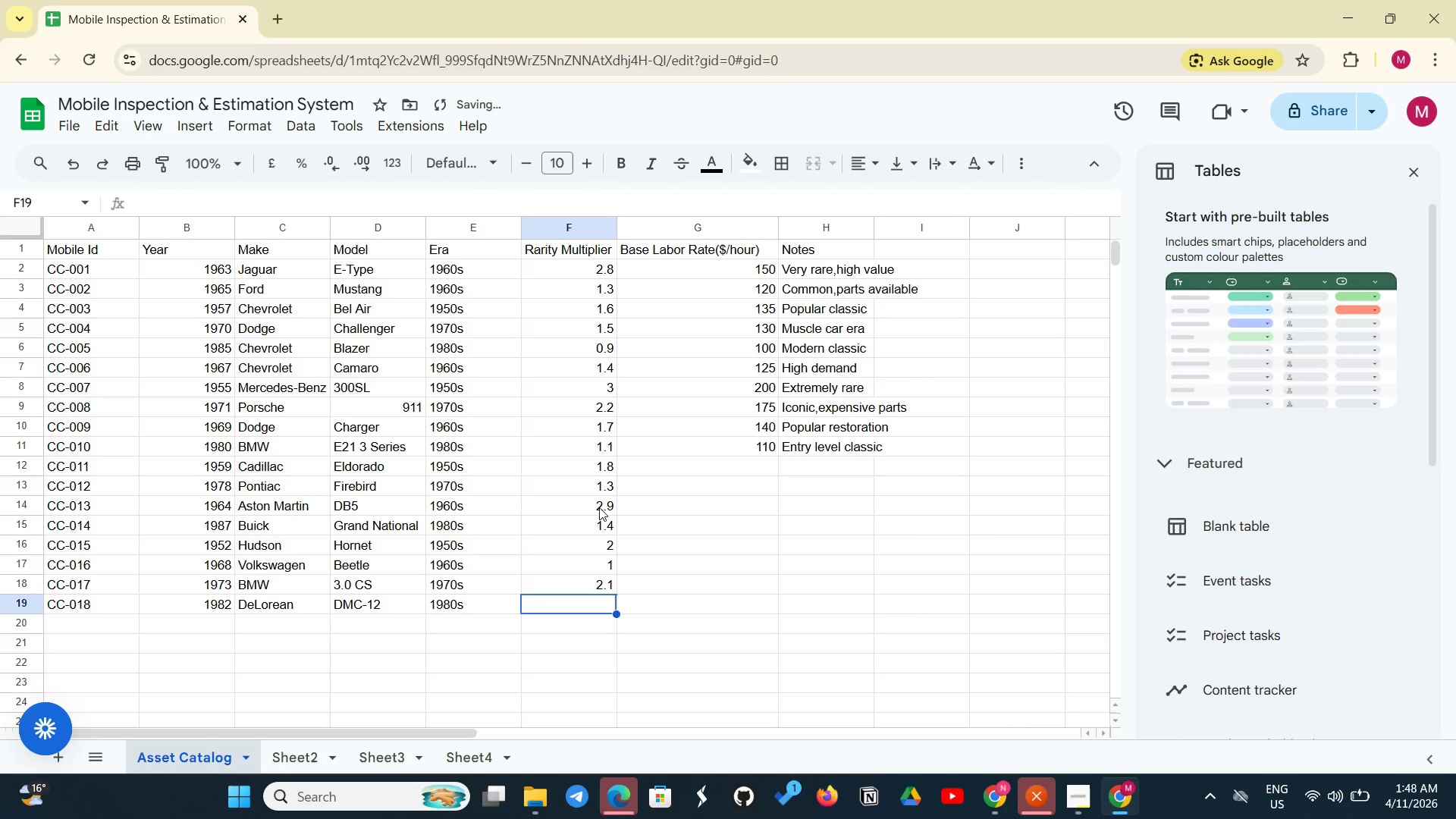 
key(2)
 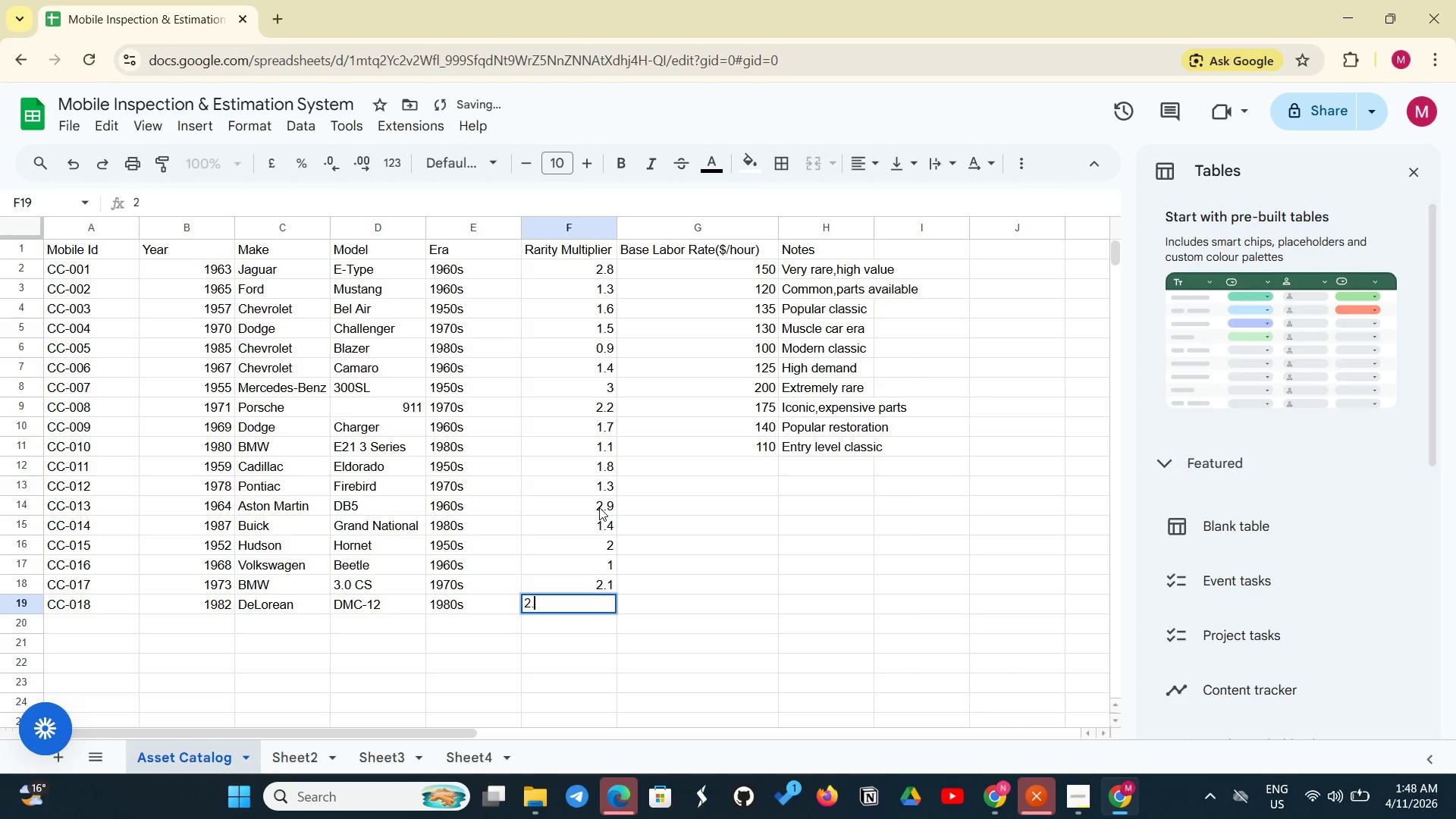 
key(Period)
 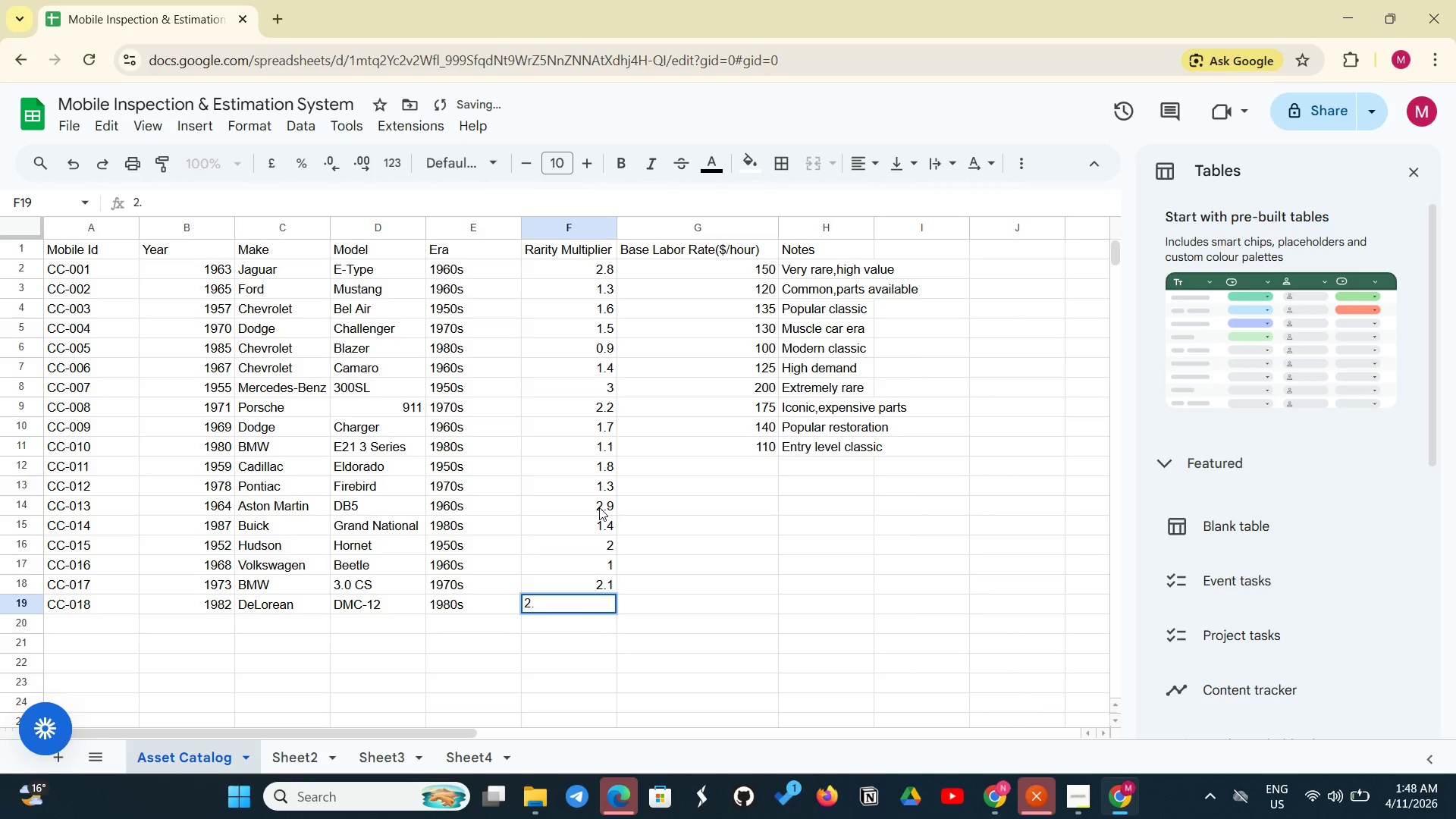 
key(3)
 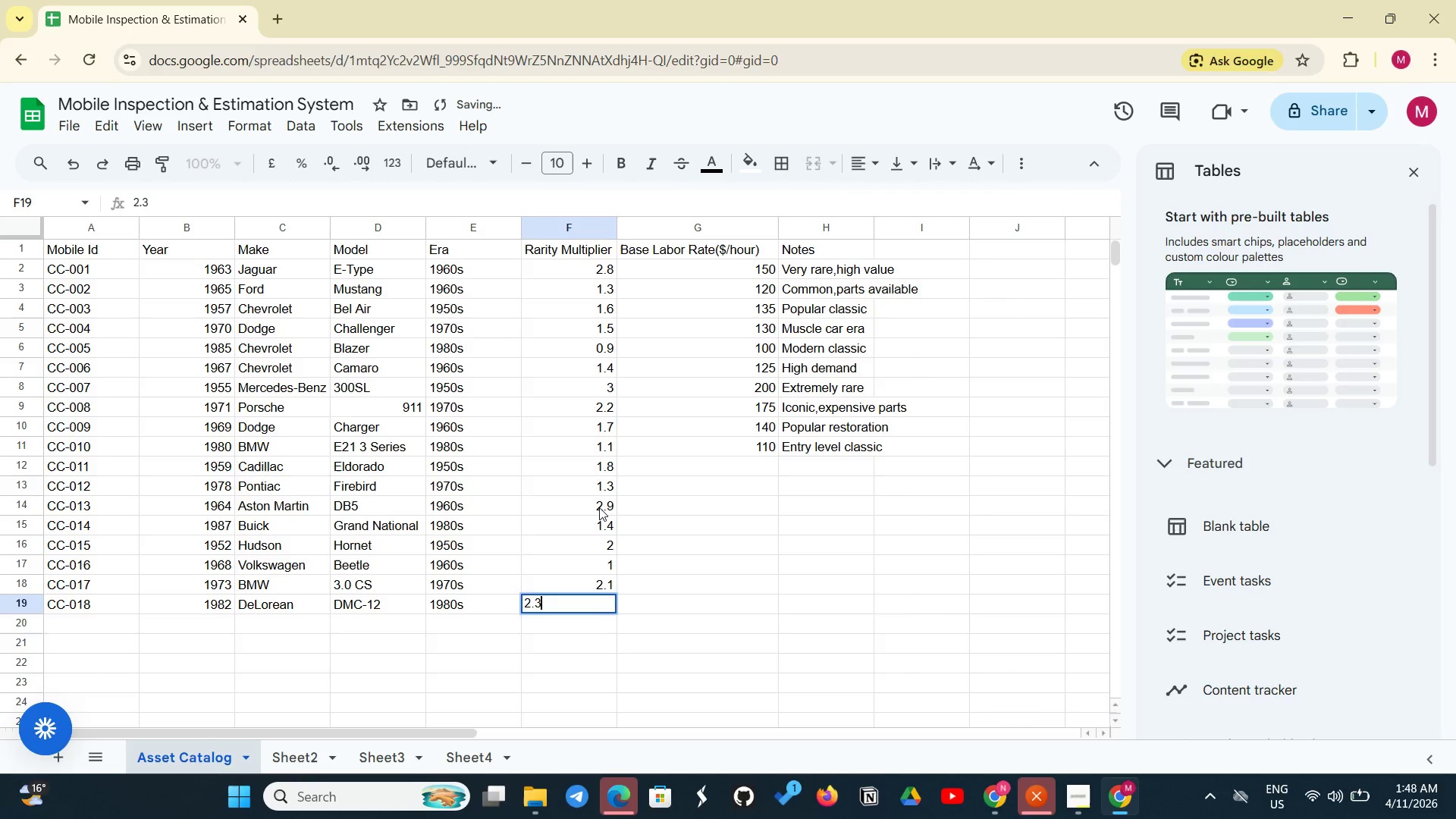 
key(Enter)
 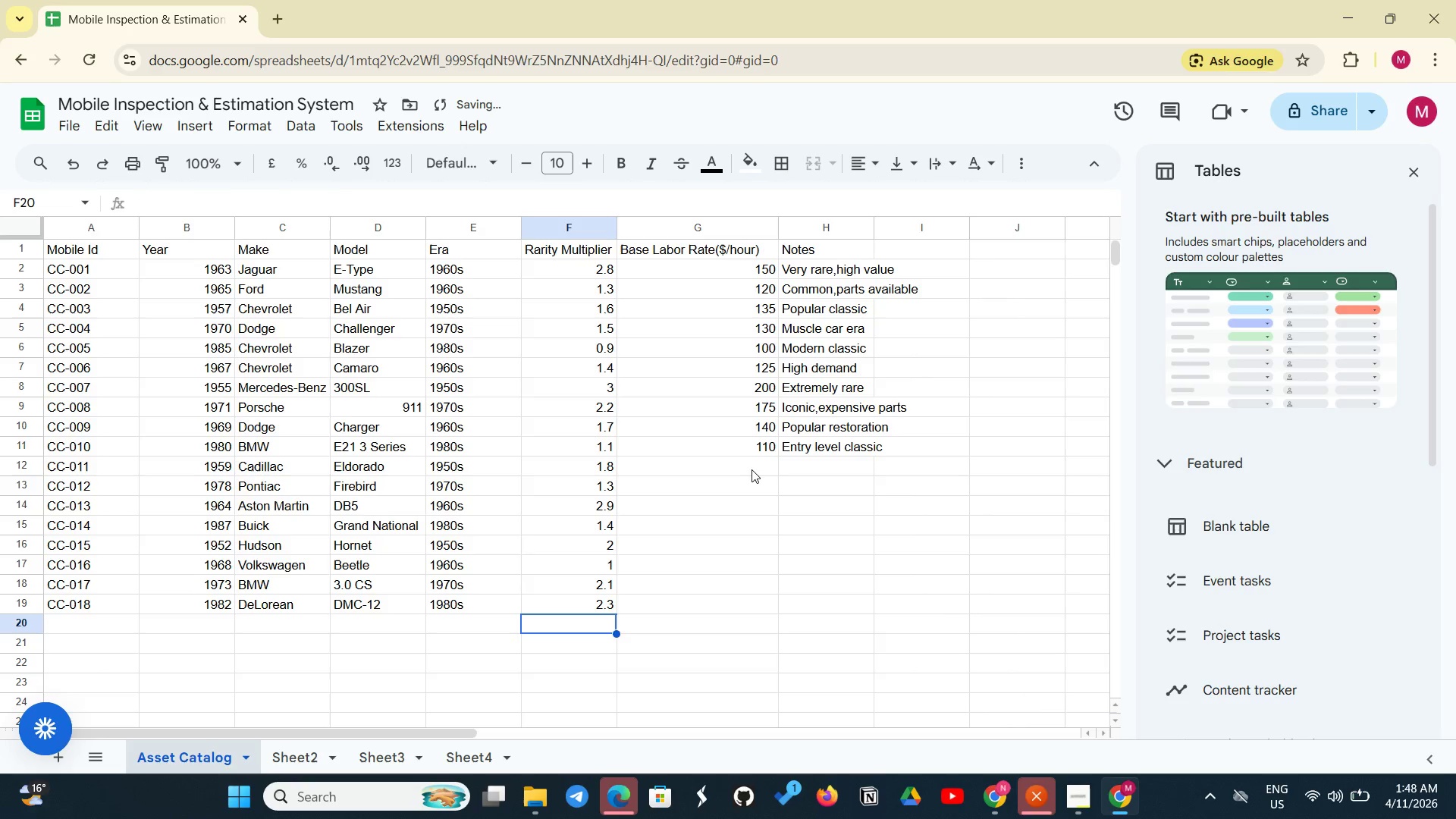 
left_click([752, 469])
 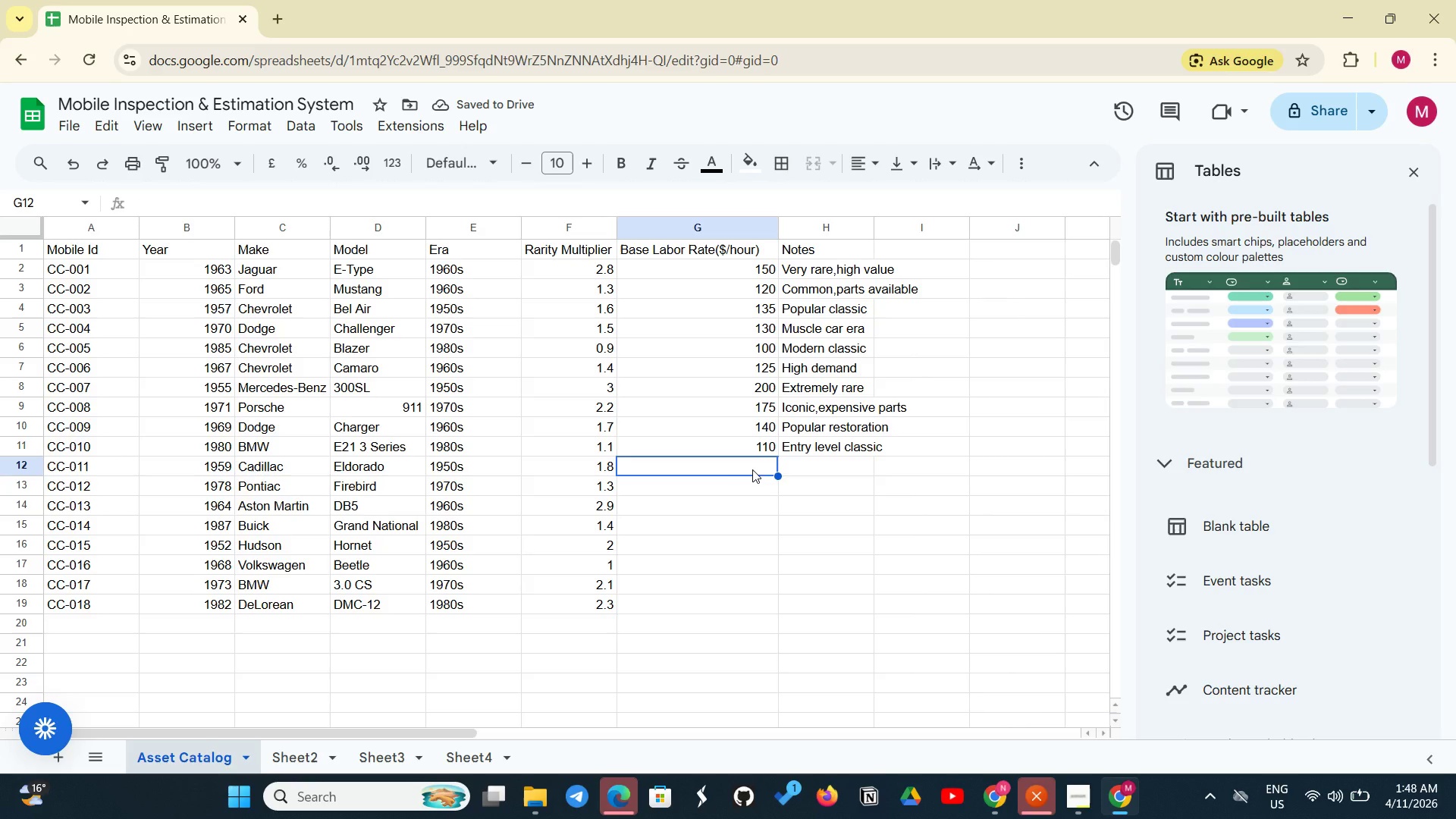 
type(145)
 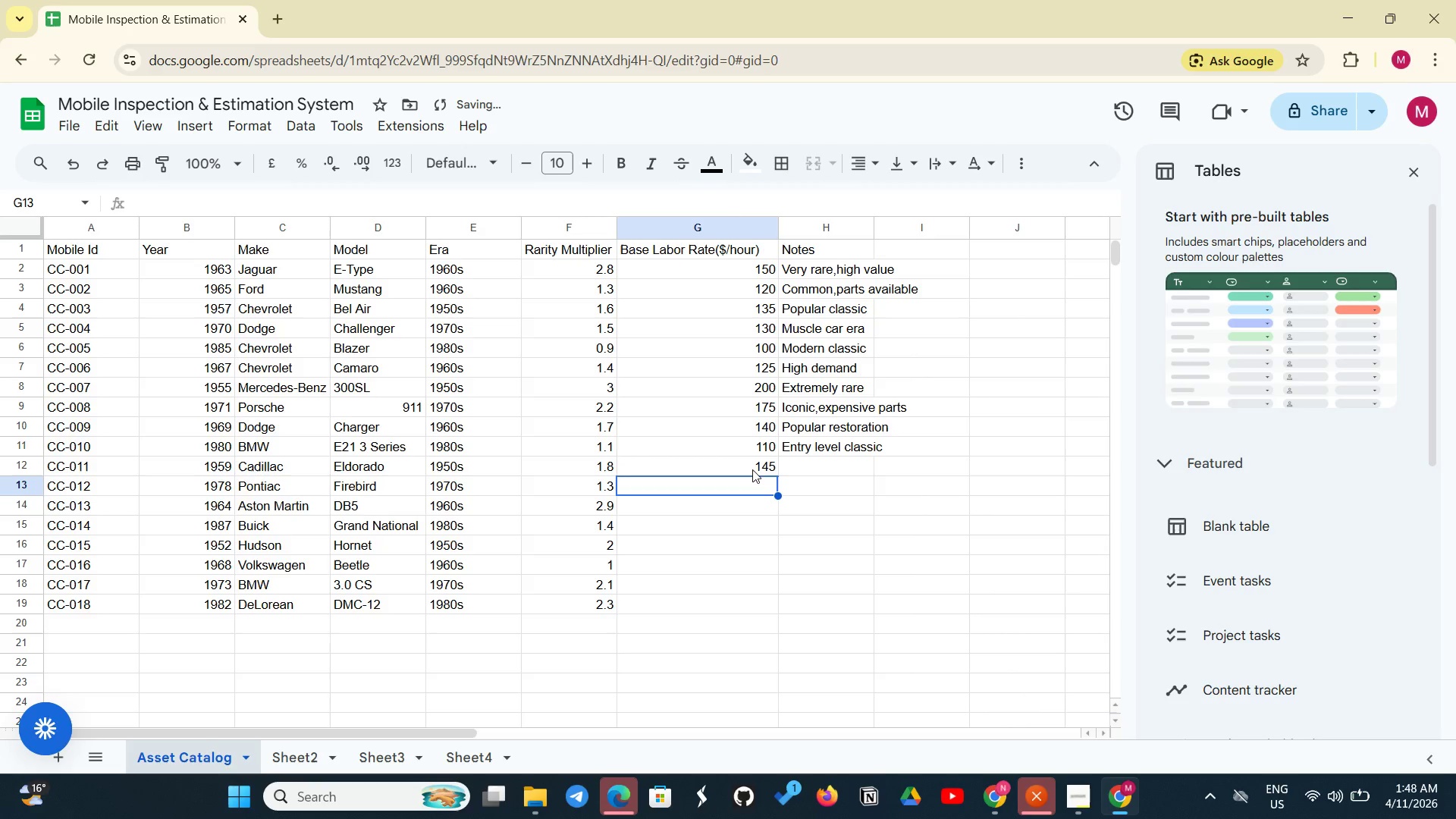 
key(Enter)
 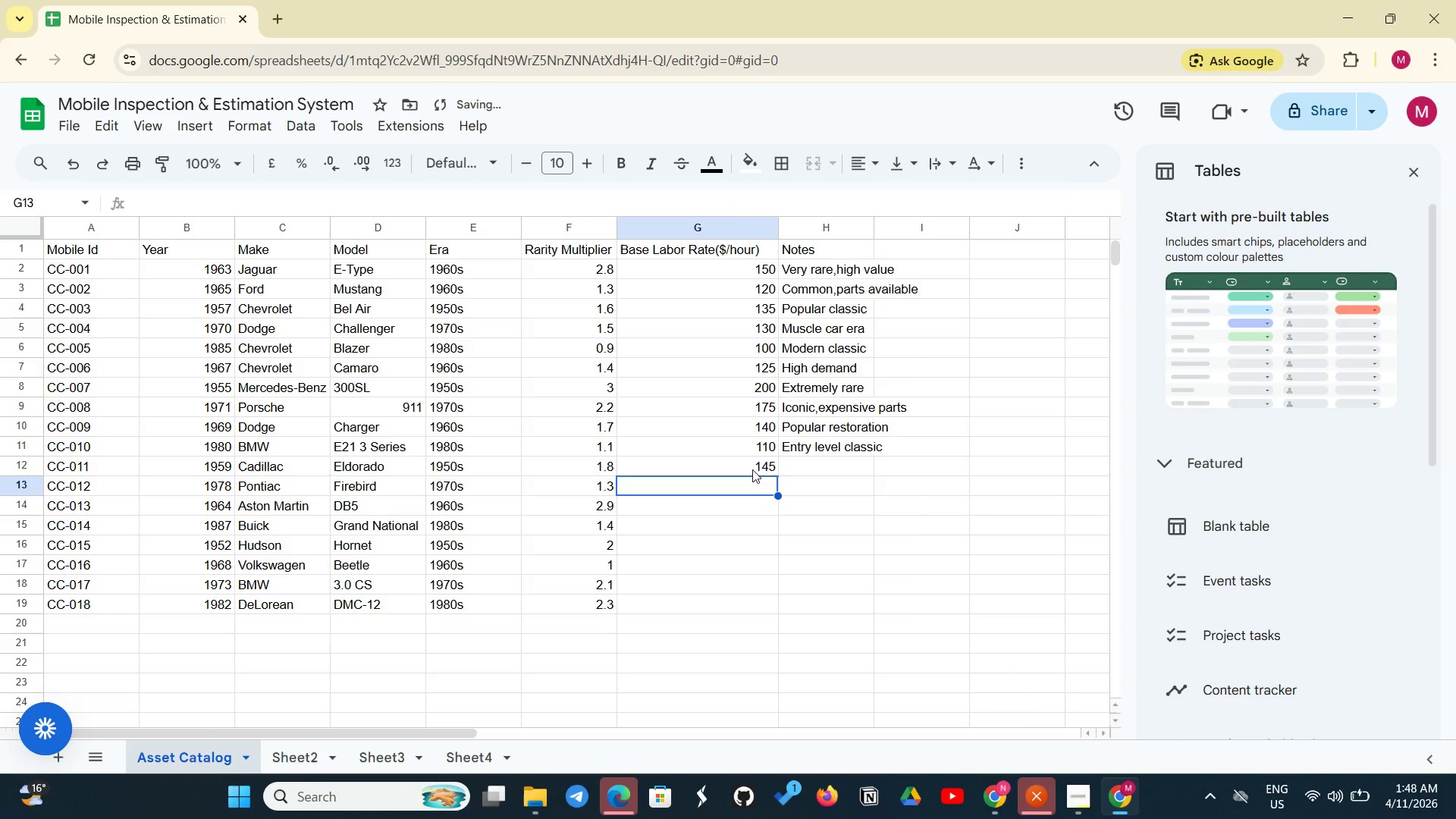 
type(120)
 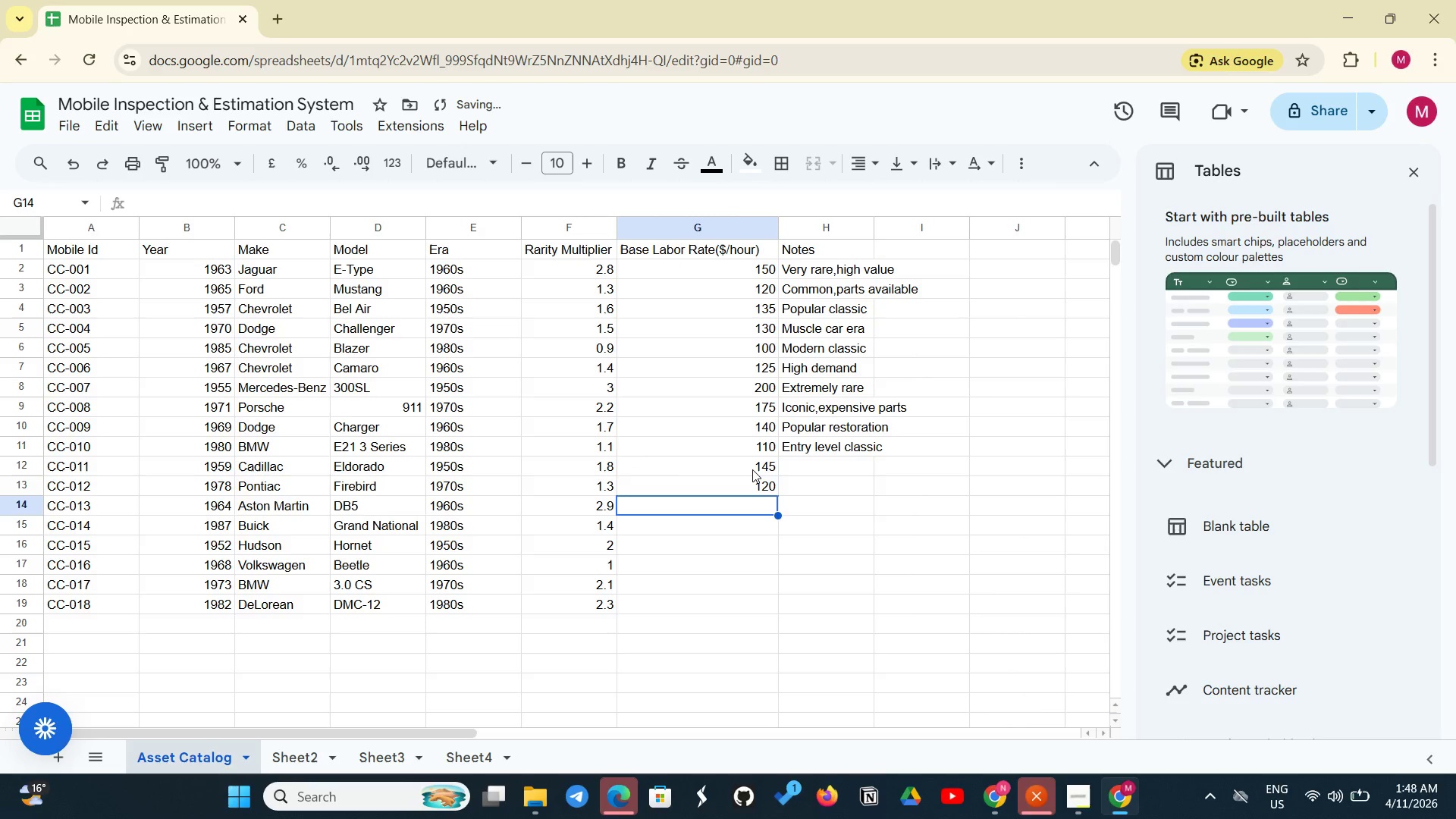 
key(Enter)
 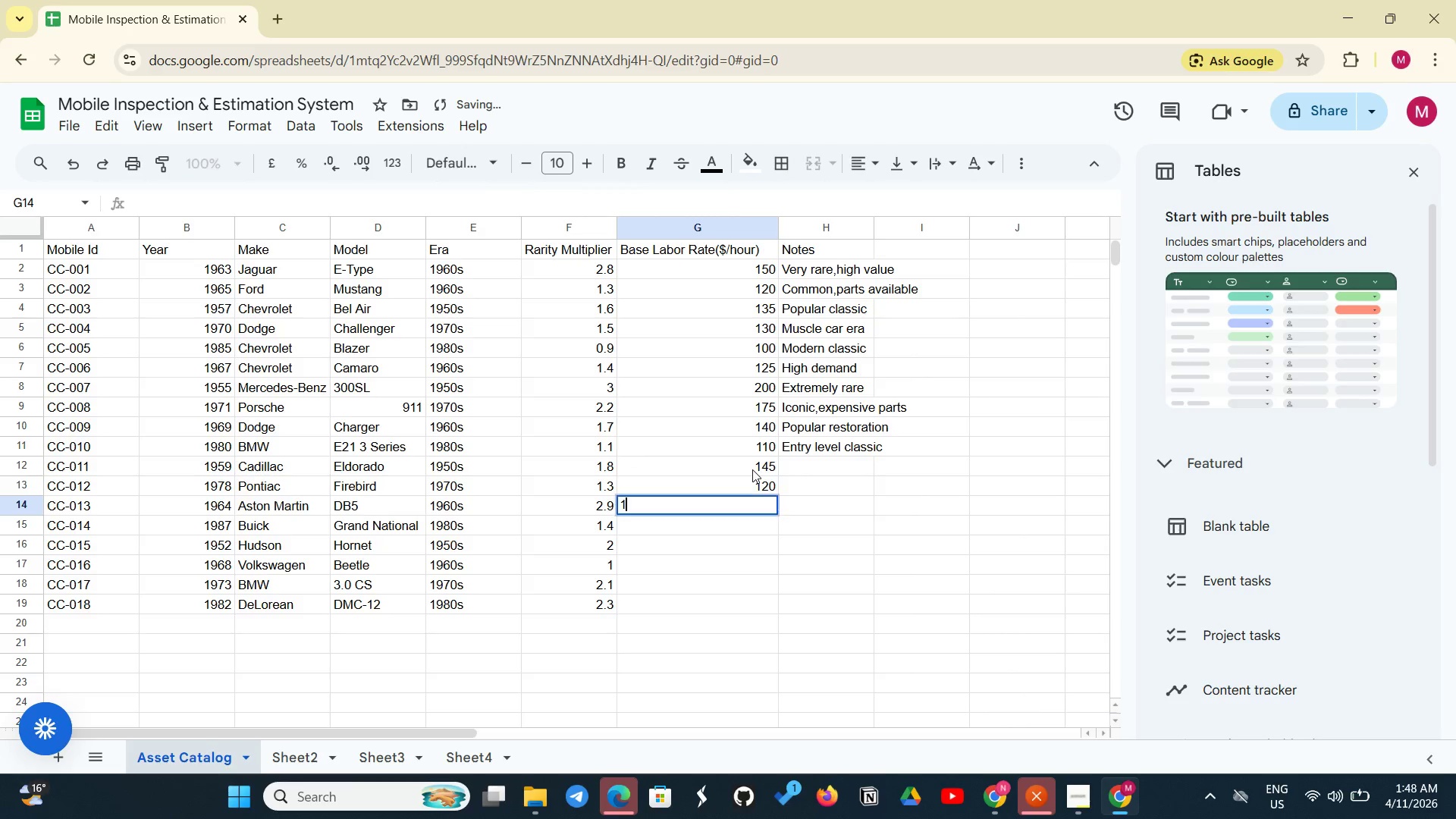 
type(190)
 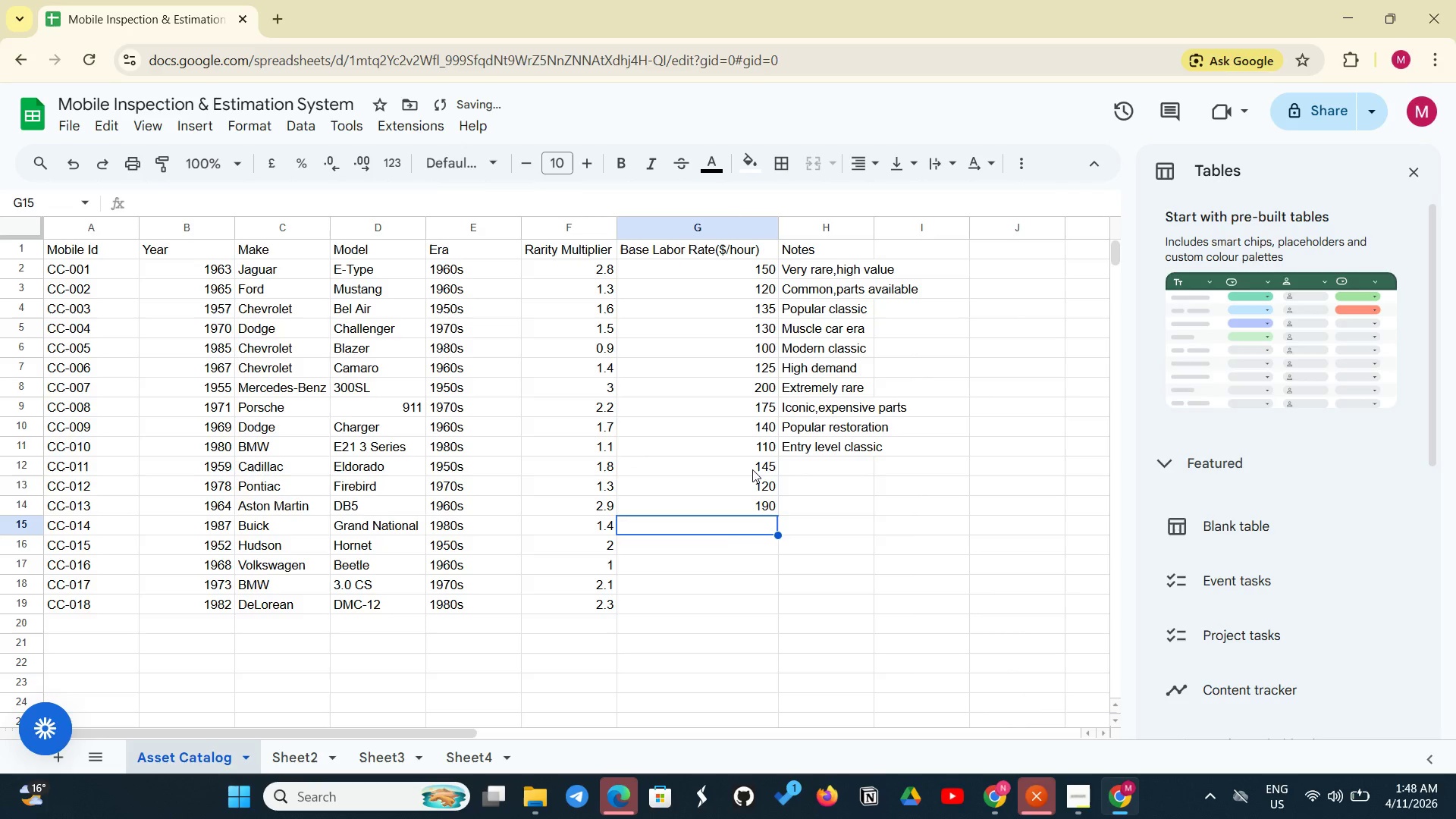 
key(Enter)
 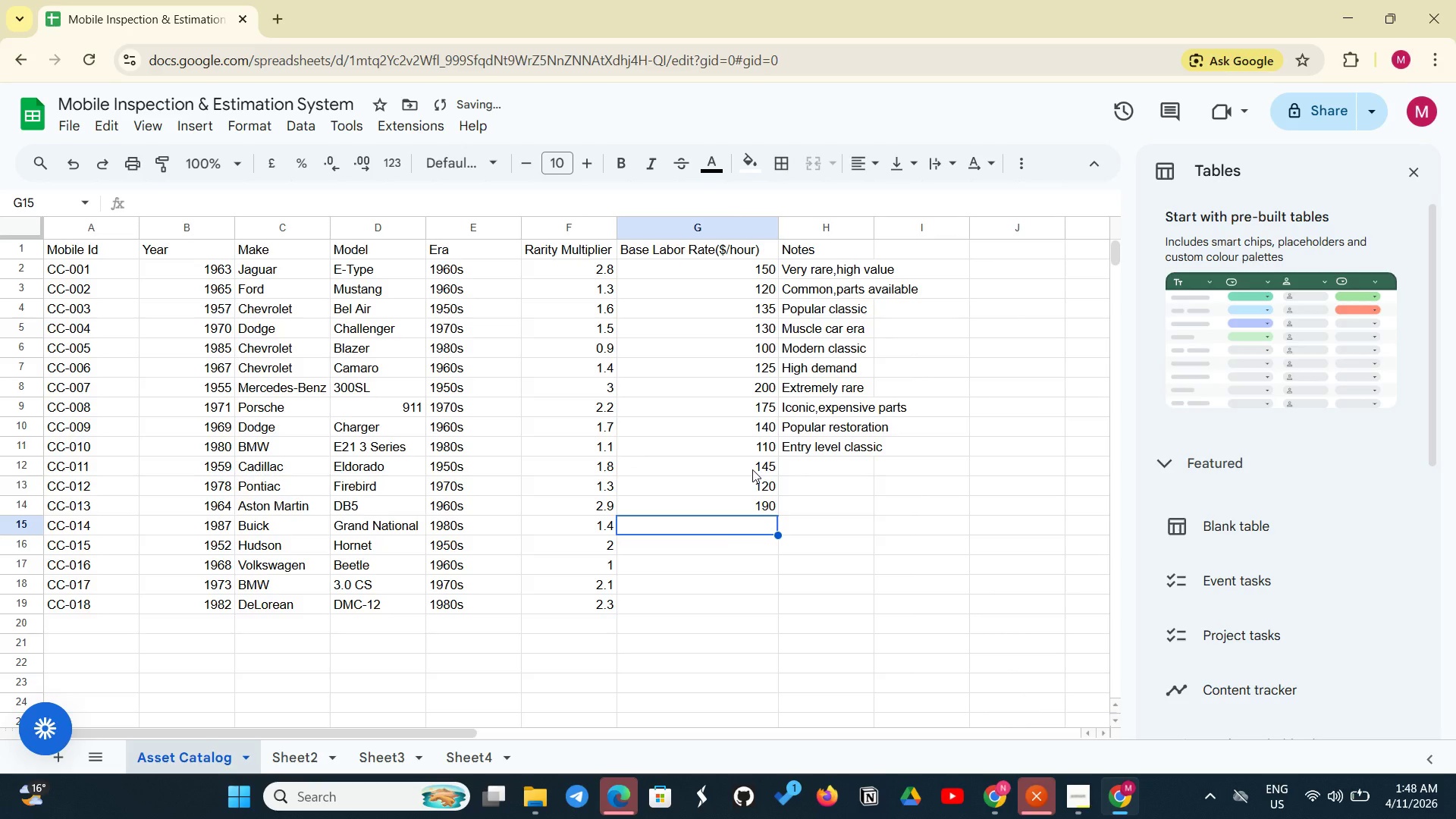 
type(125)
 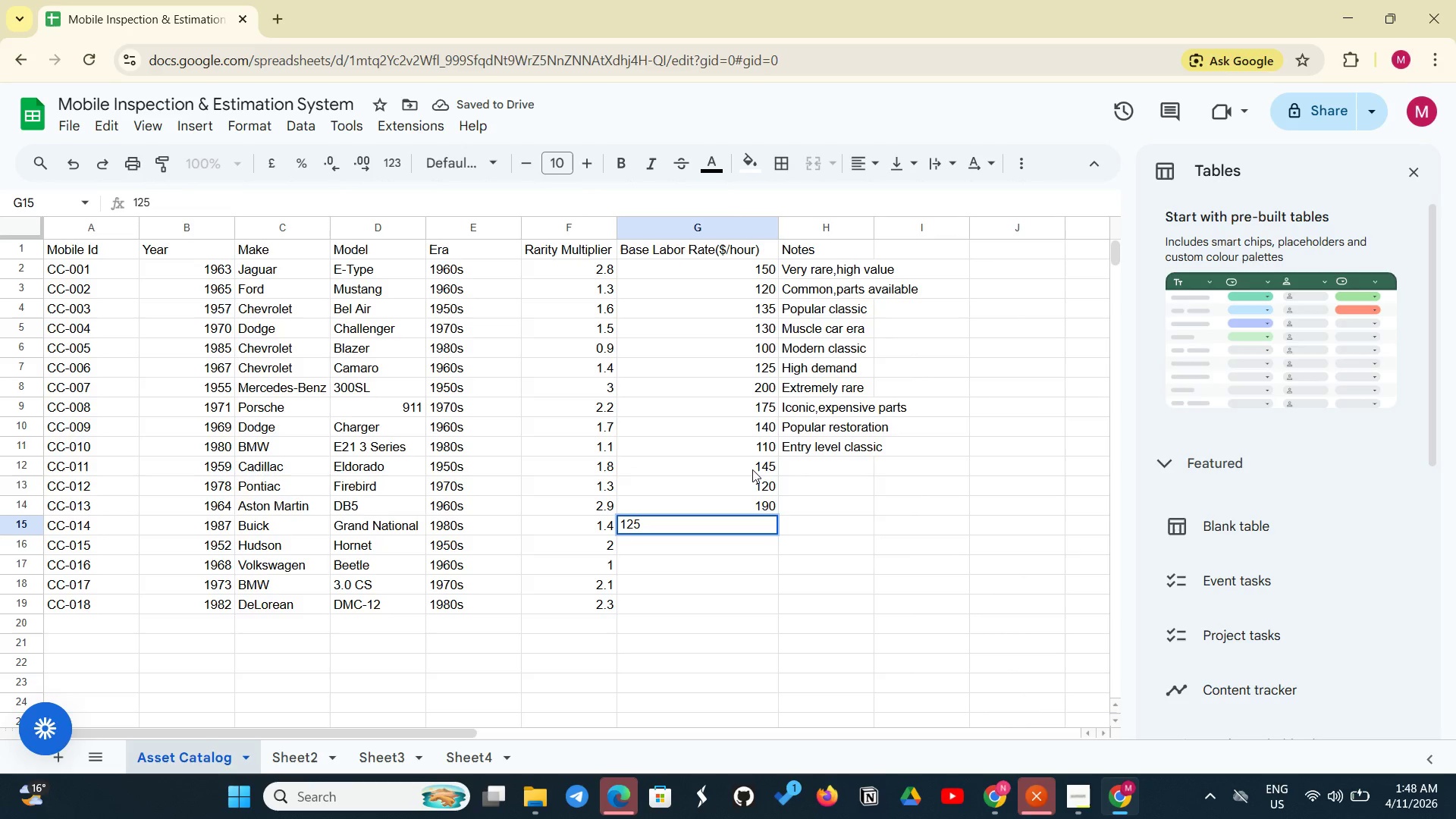 
key(Enter)
 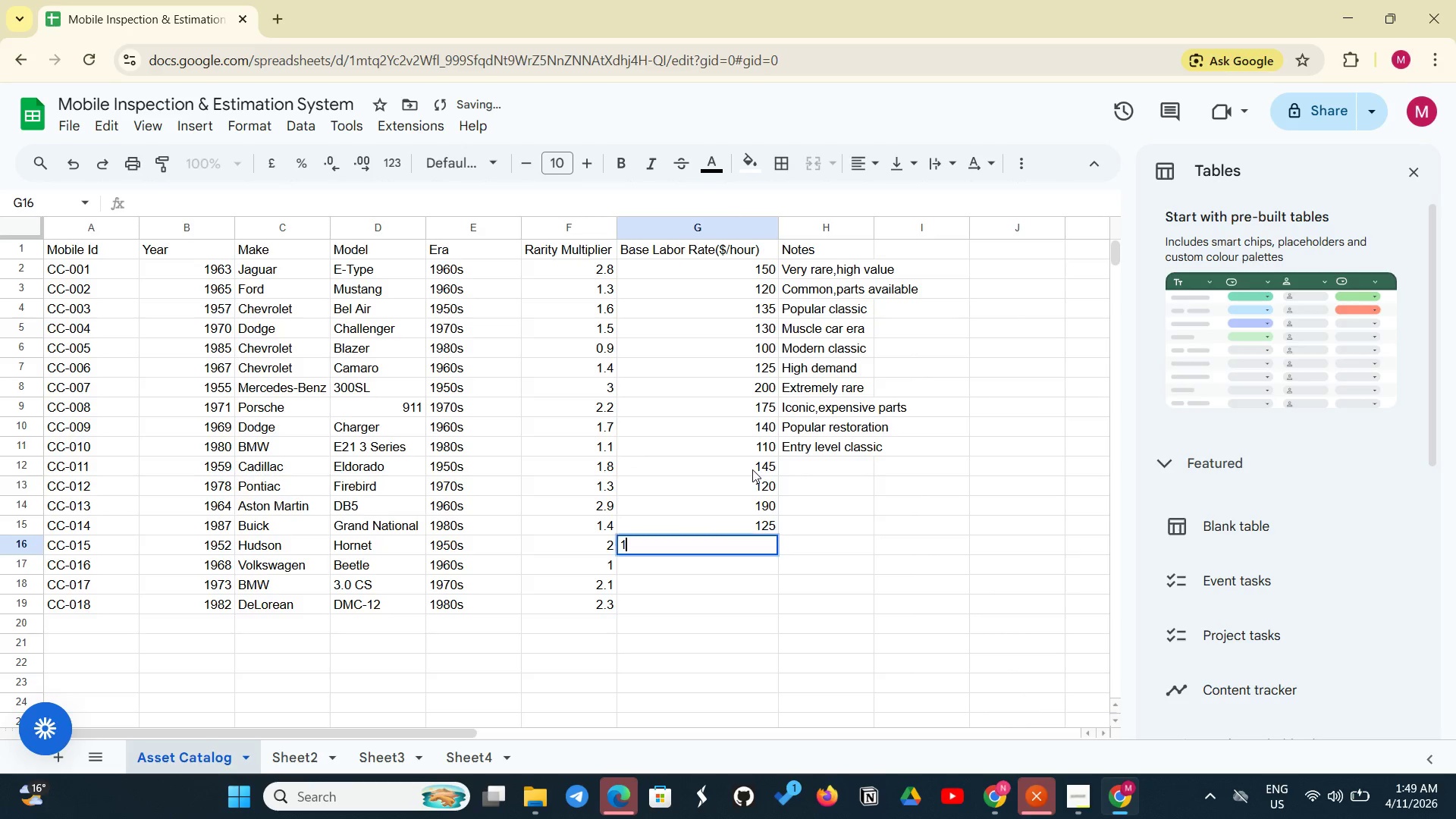 
type(155)
 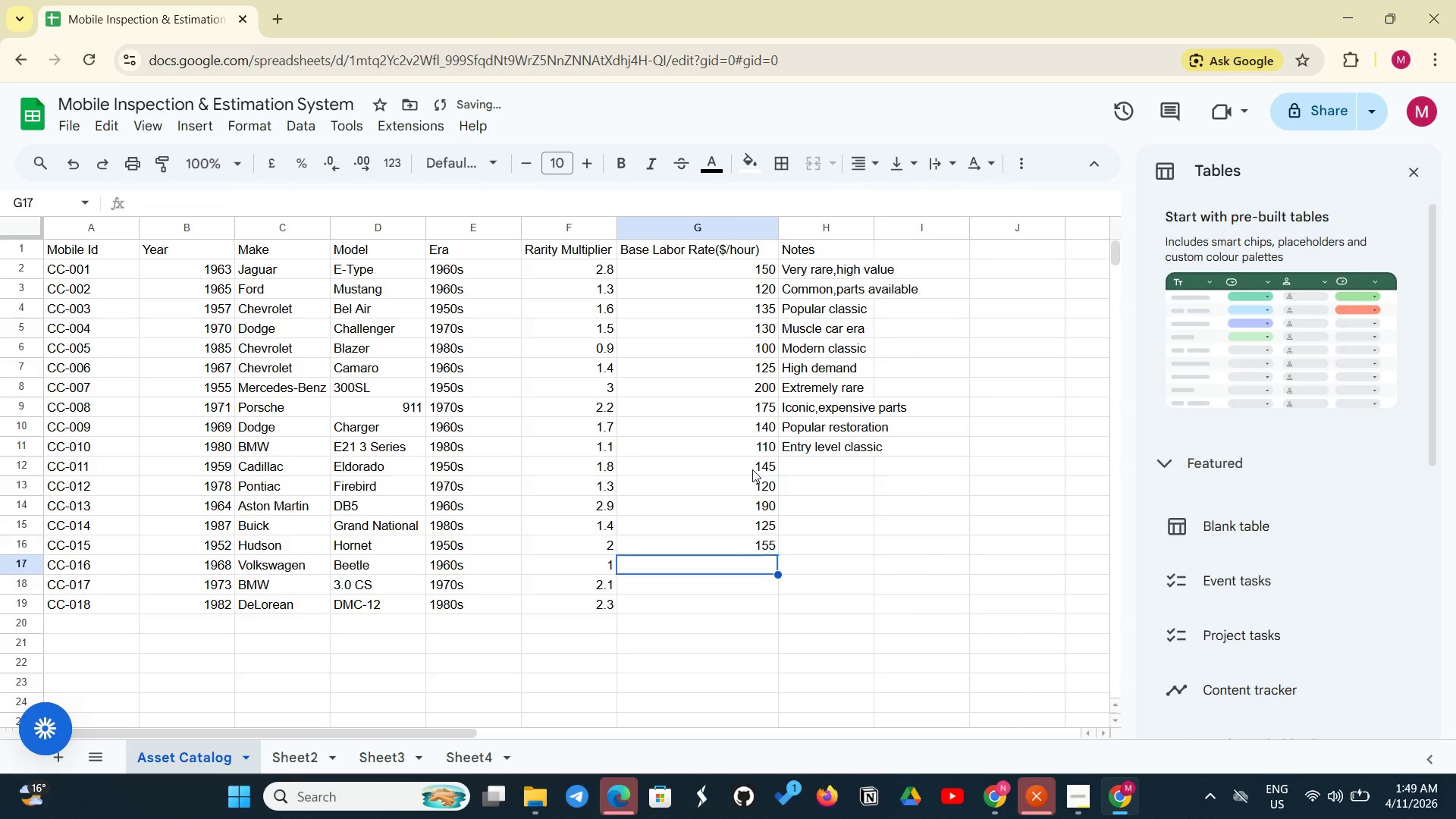 
key(Enter)
 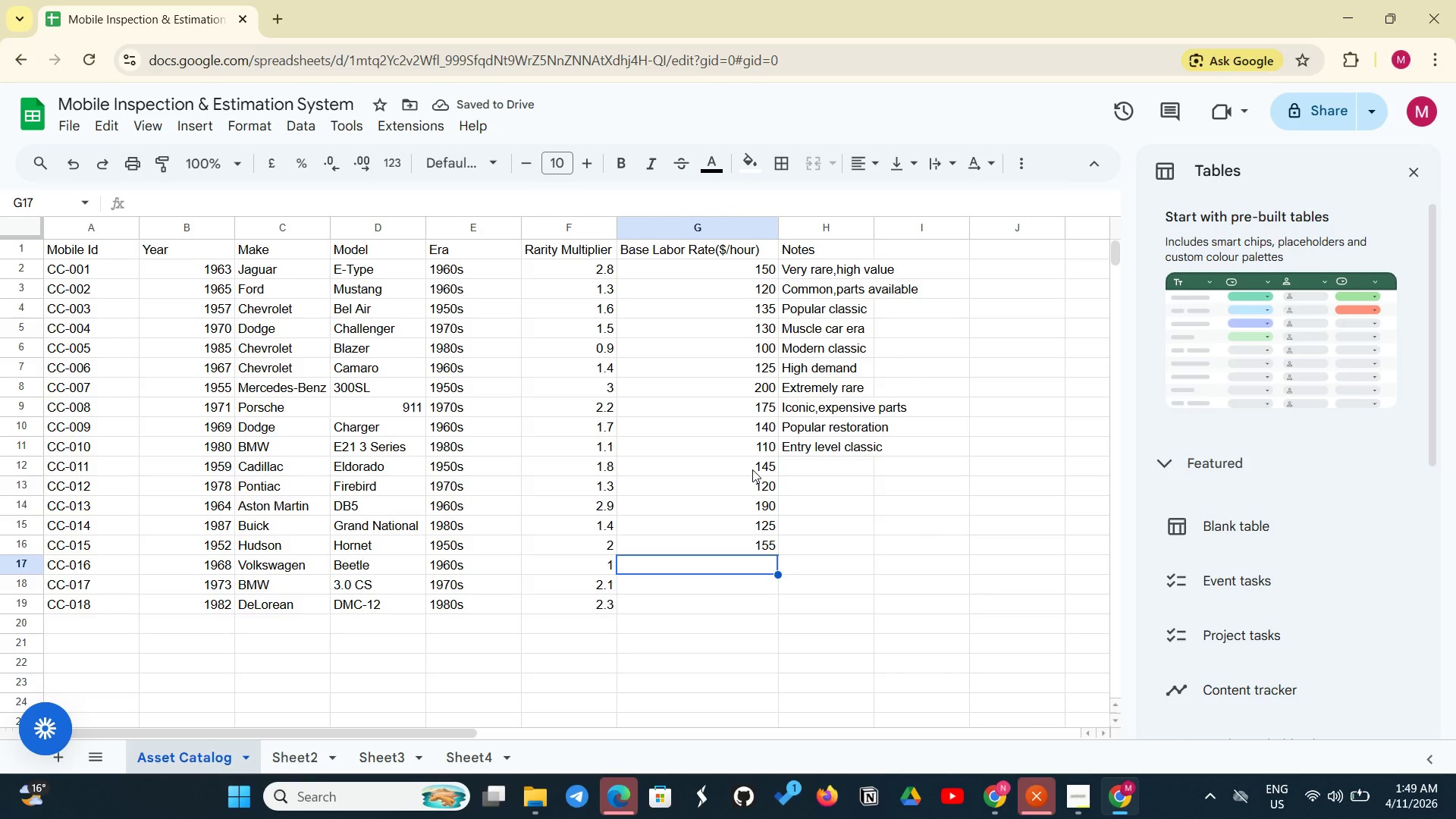 
type(95)
 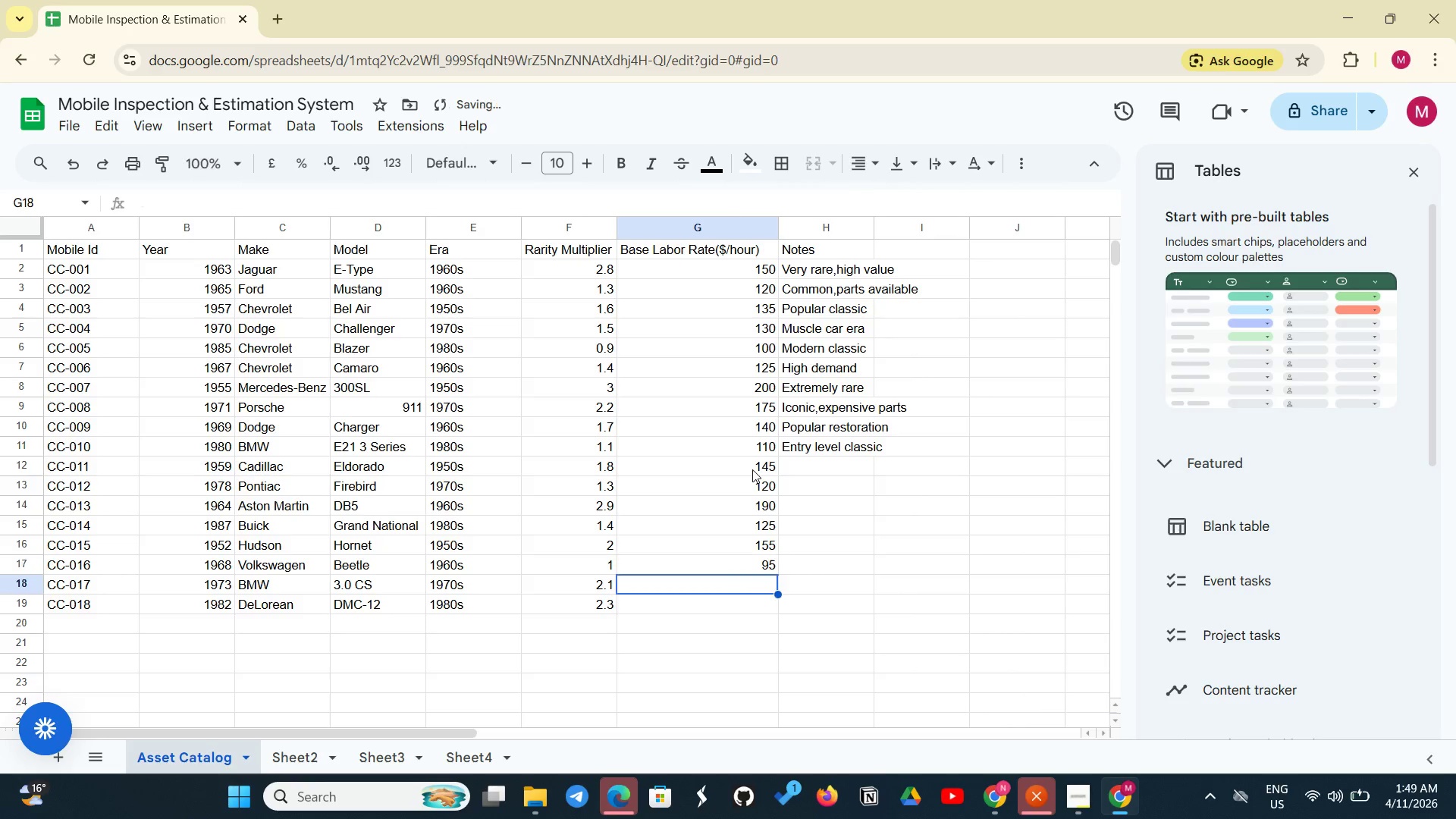 
key(Enter)
 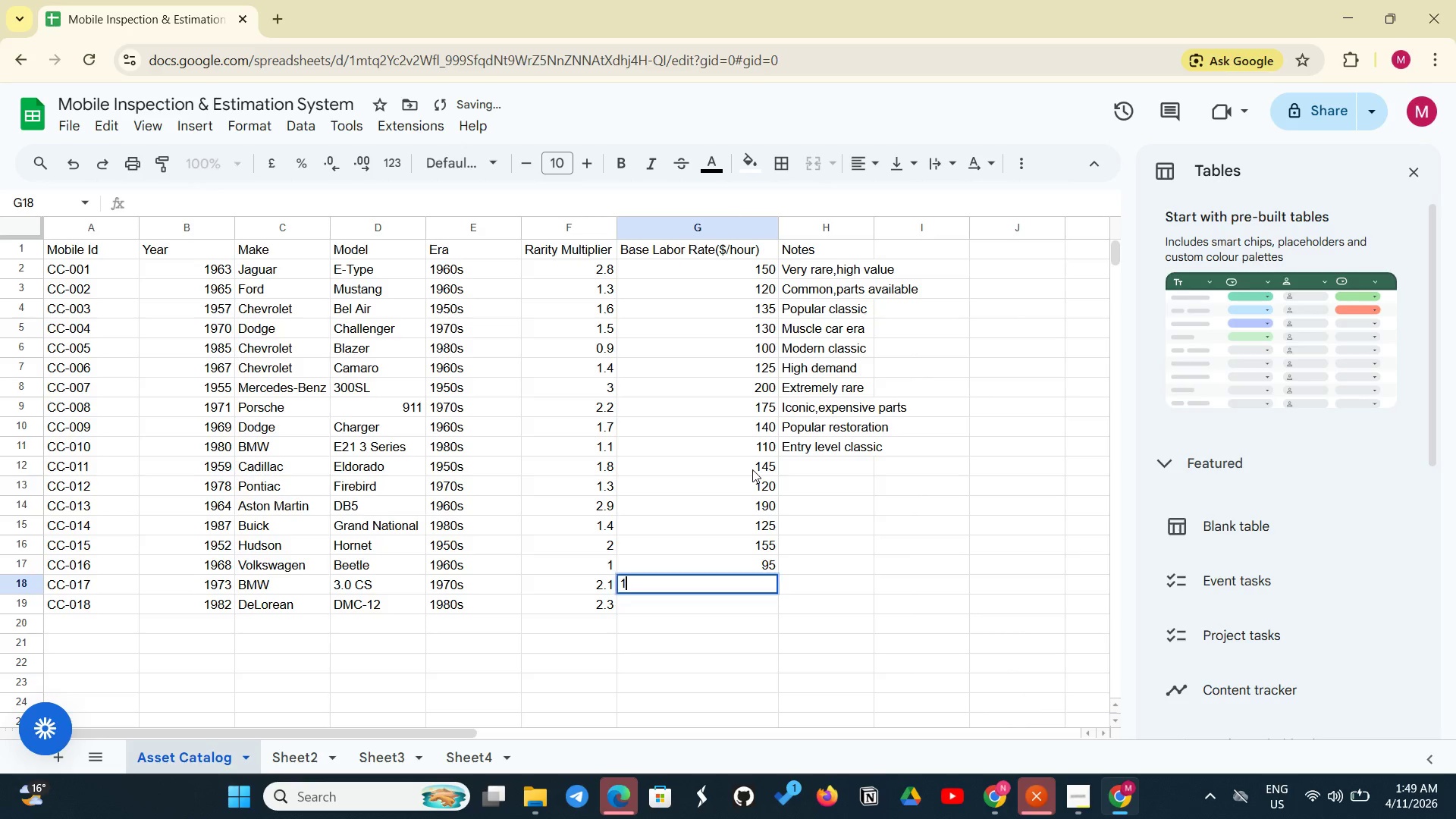 
type(165)
 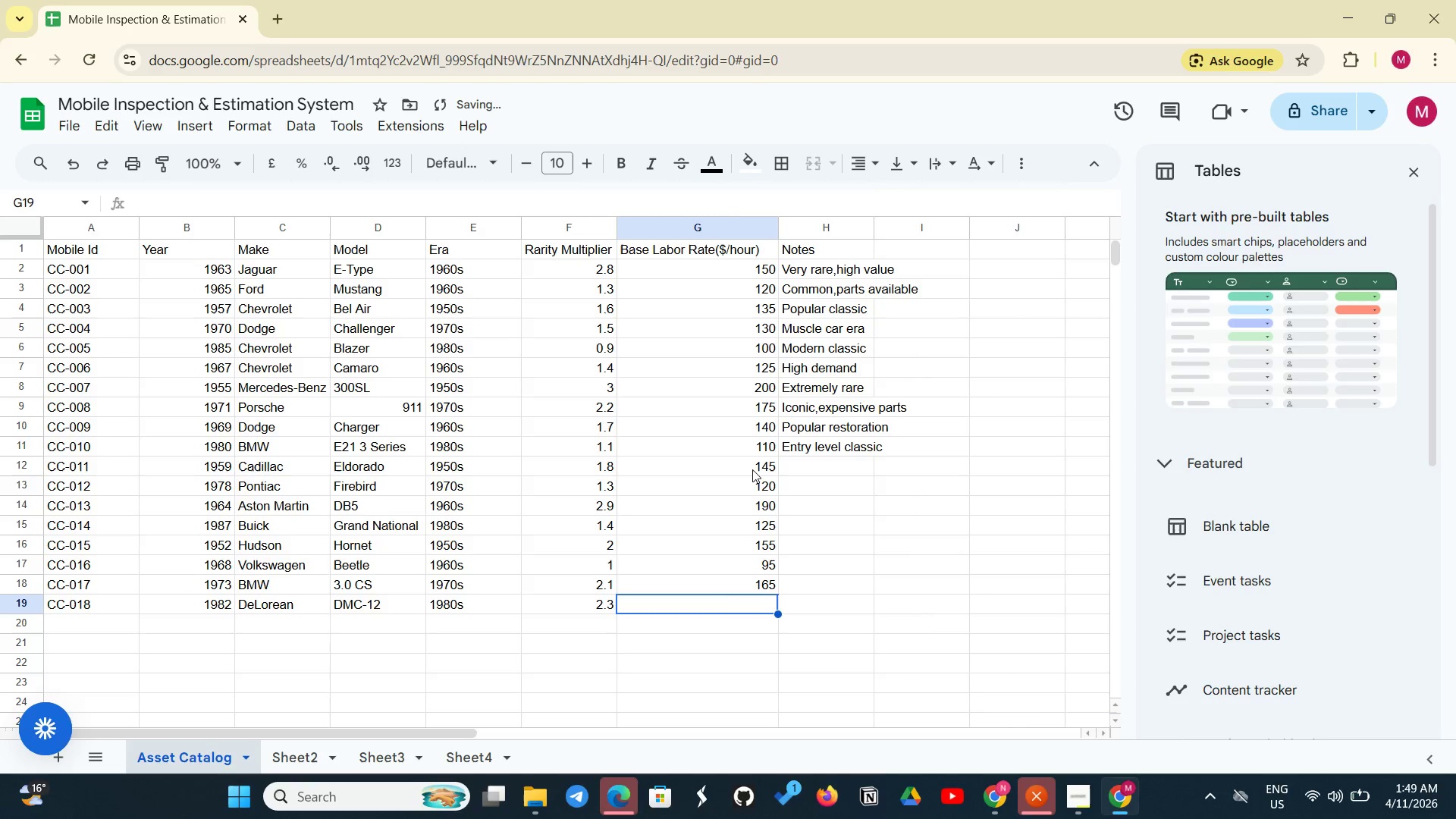 
key(Enter)
 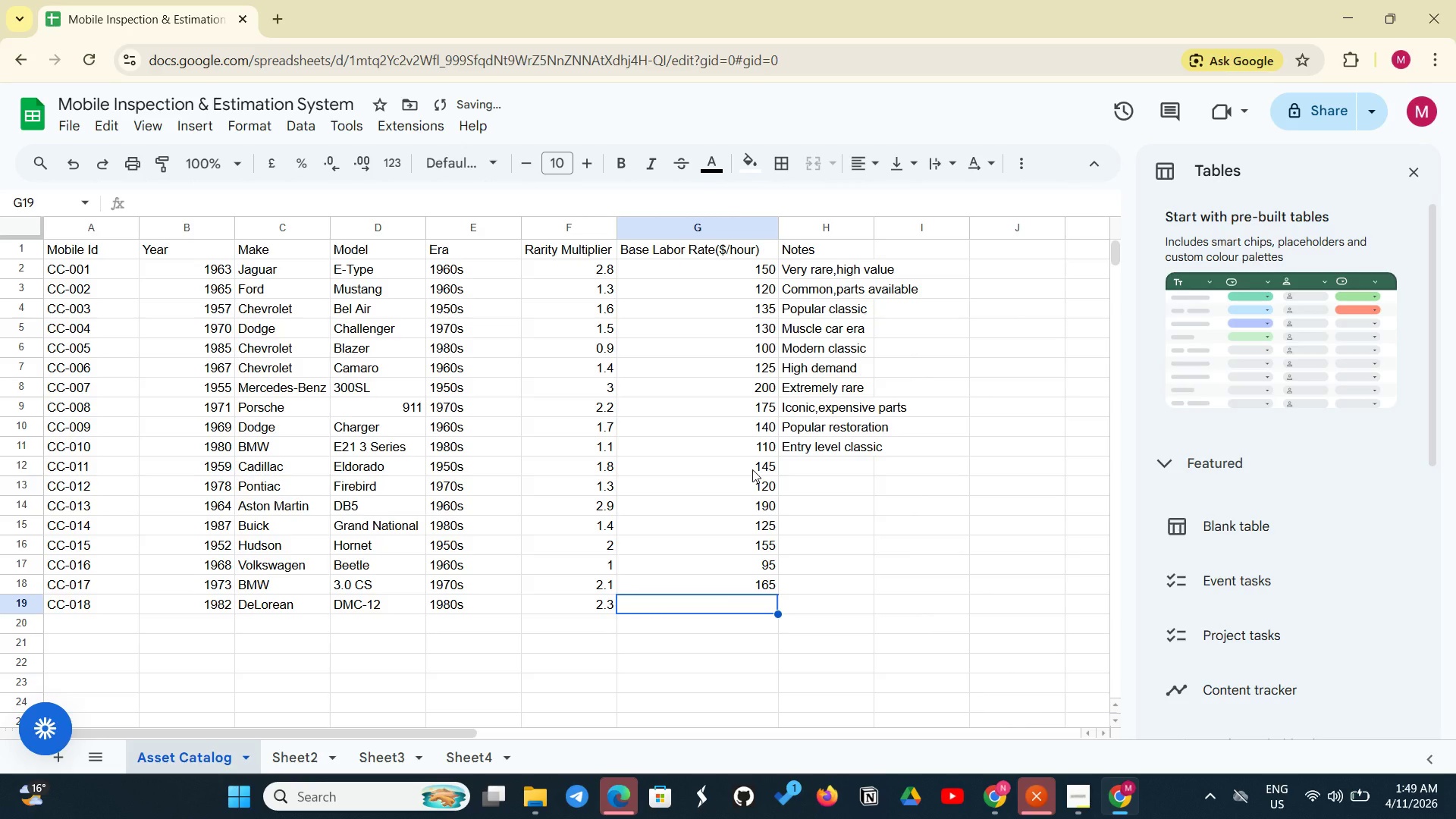 
type(180)
 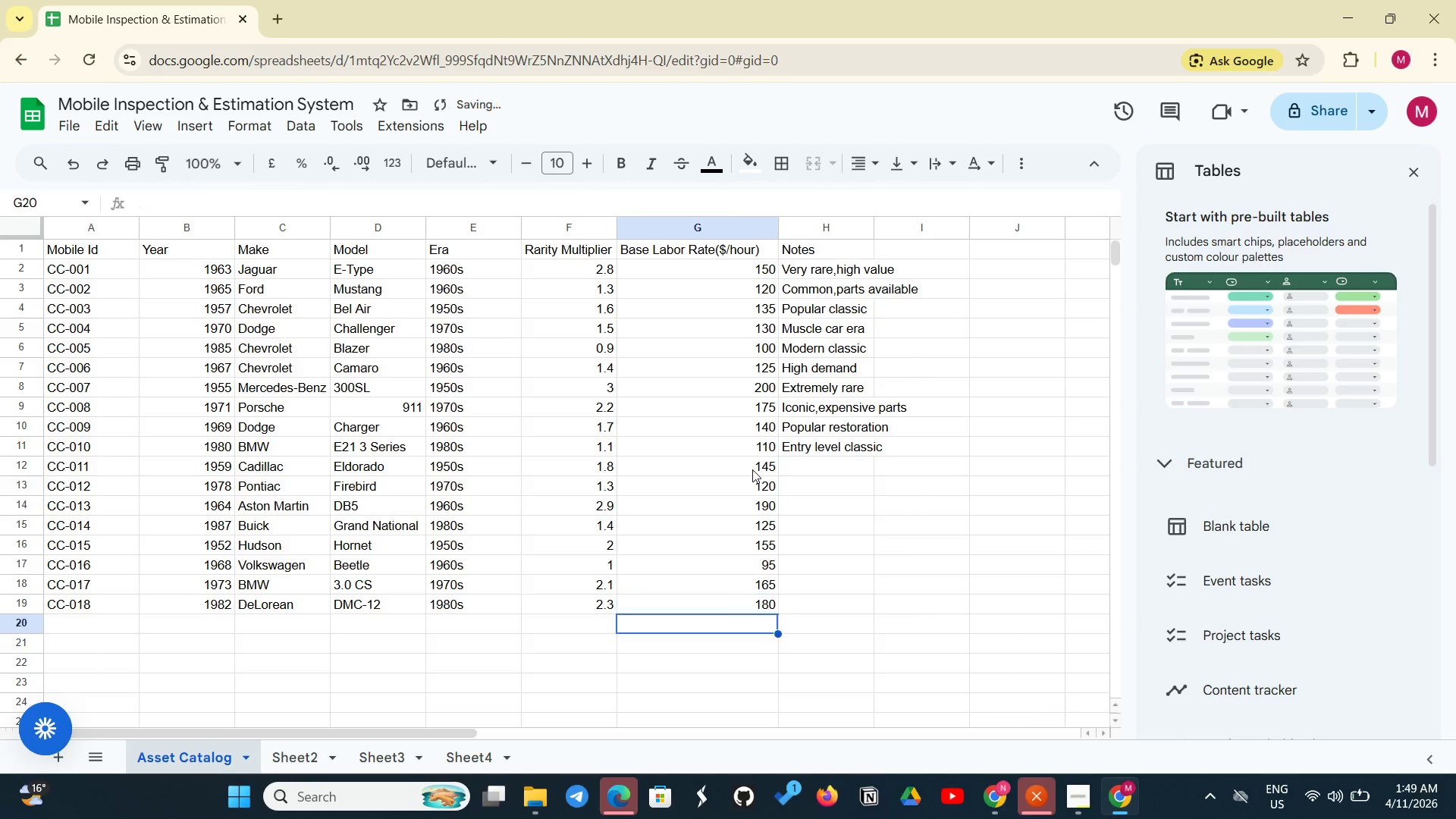 
key(Enter)
 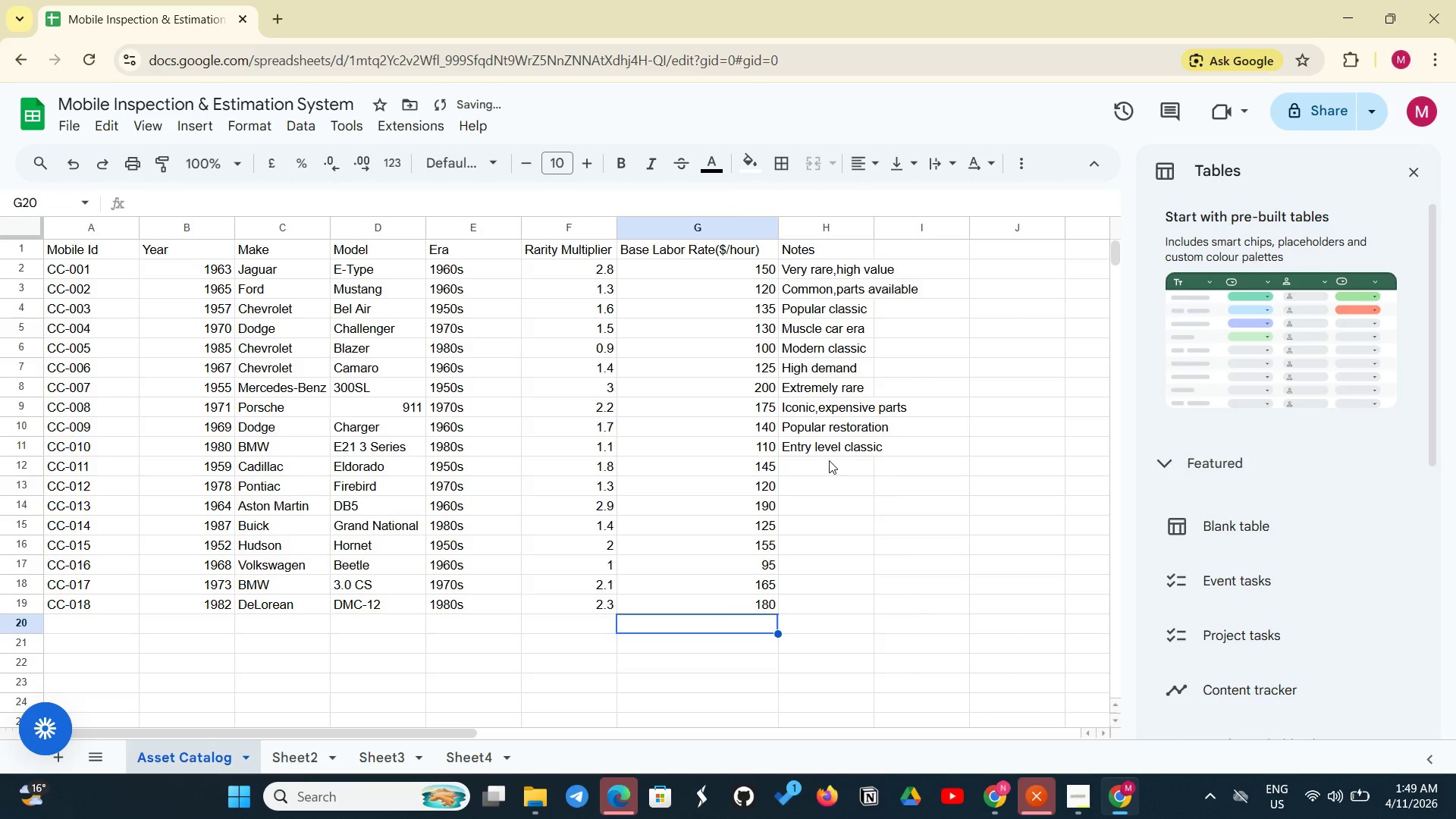 
left_click([827, 461])
 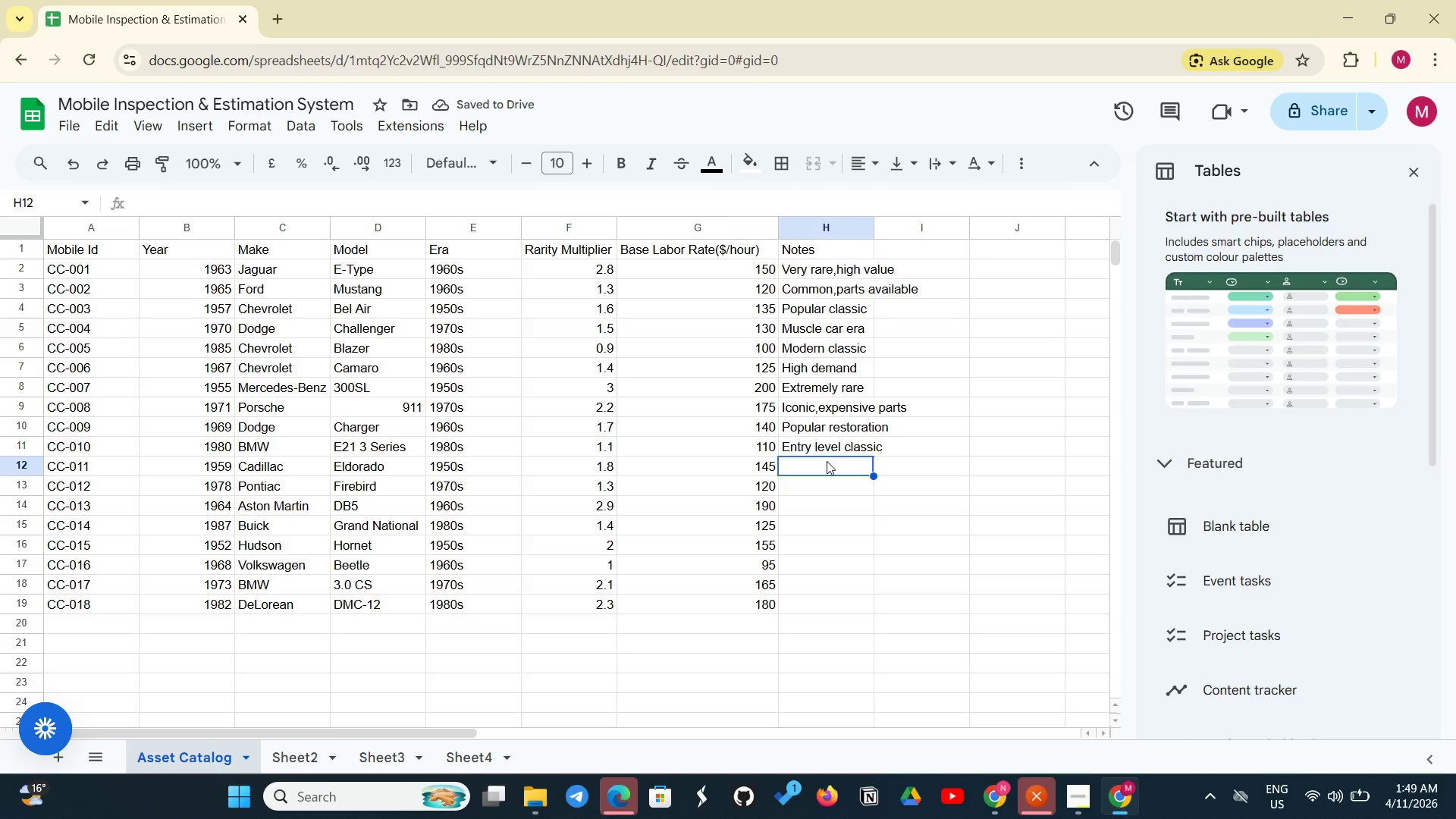 
type(Luxury )
 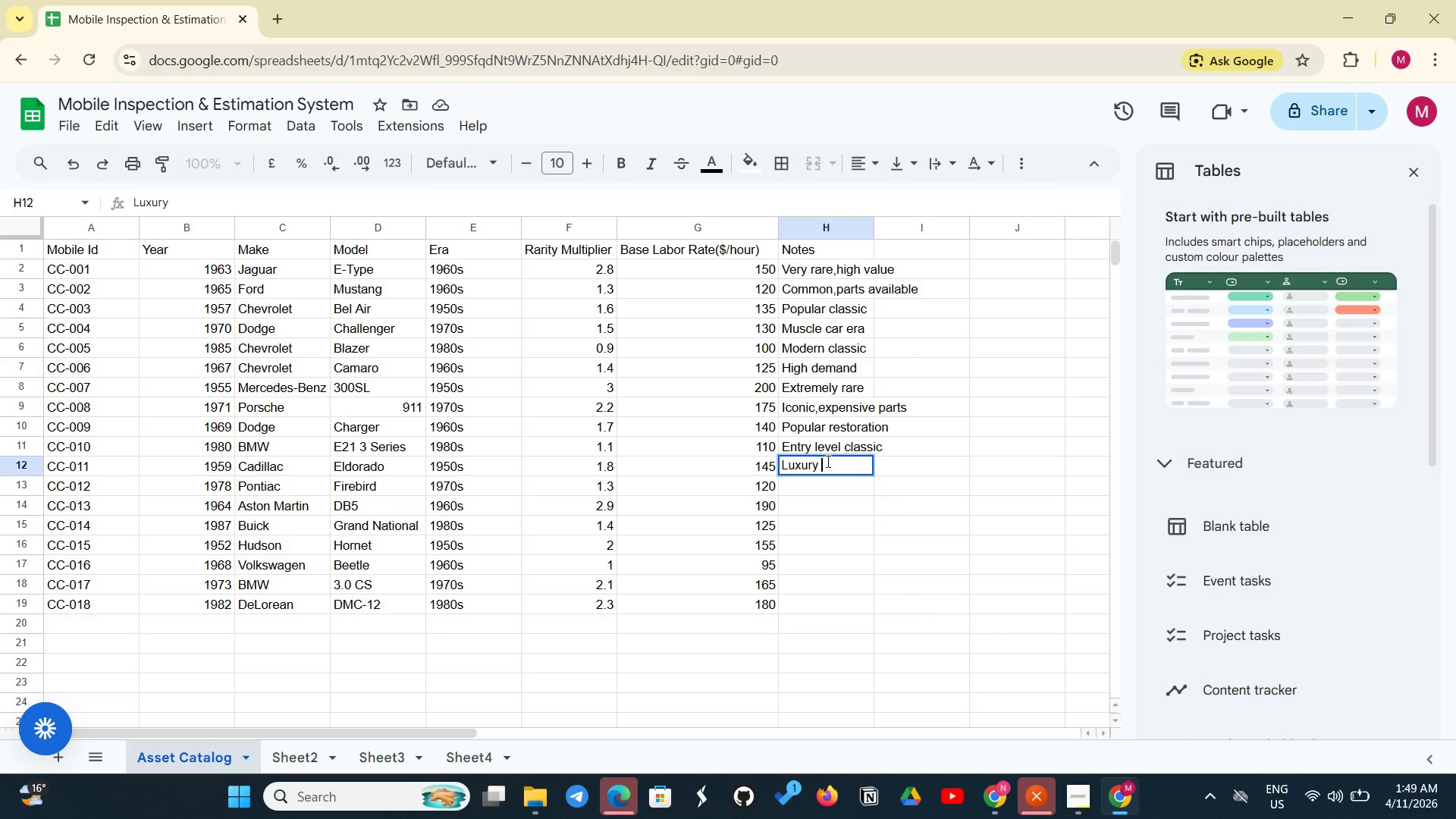 
left_click([827, 461])
 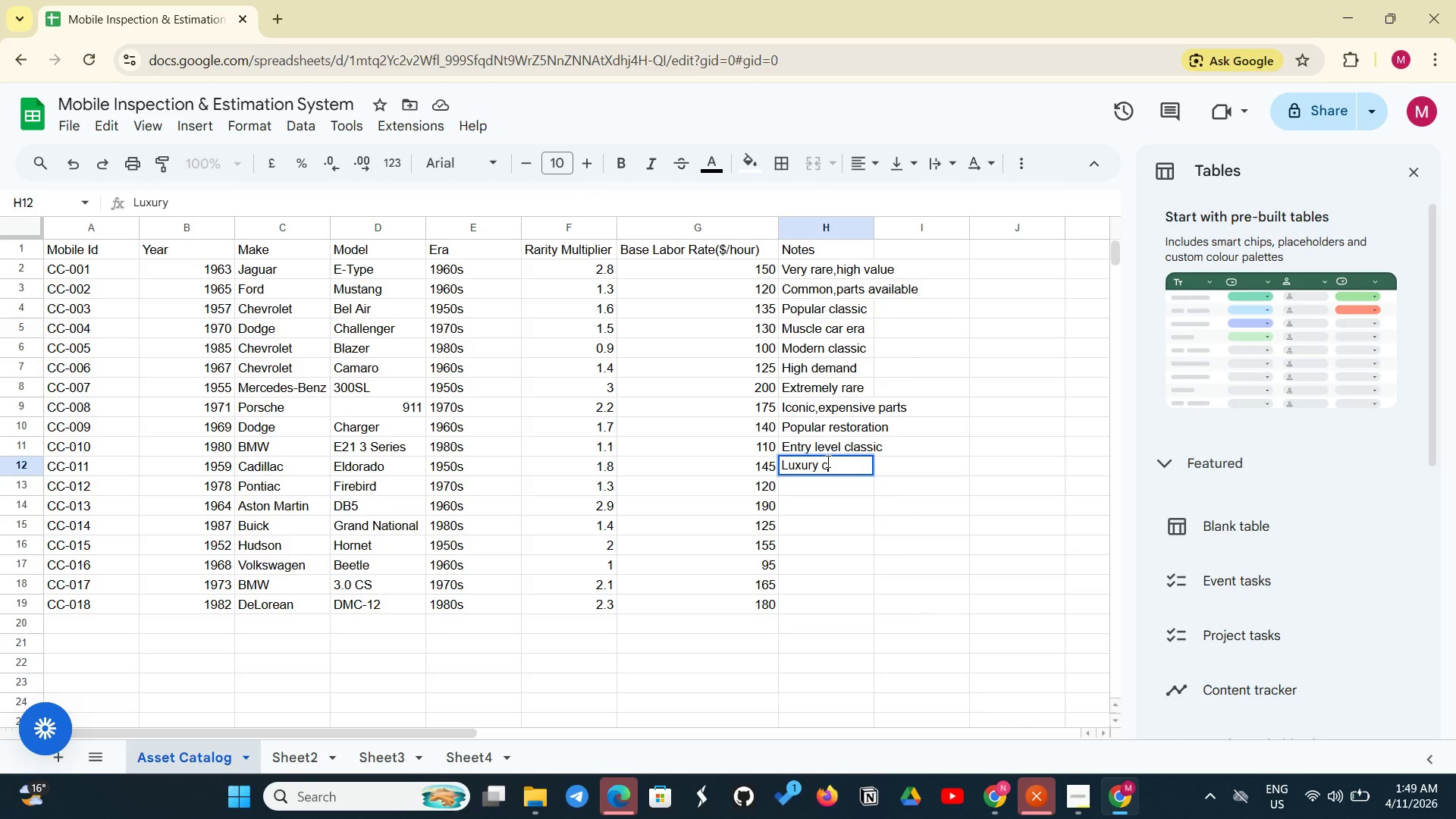 
type(classic )
 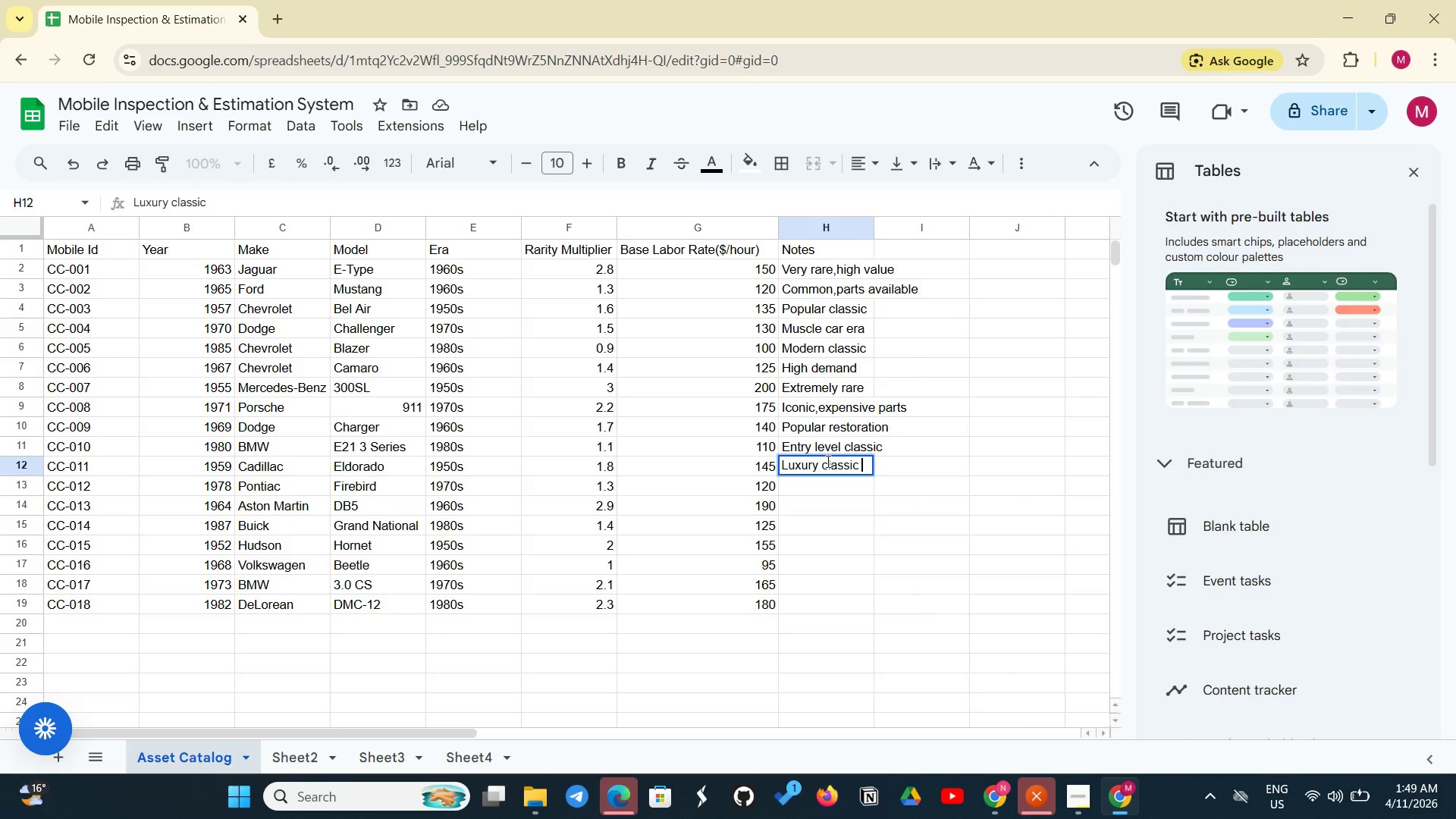 
key(Enter)
 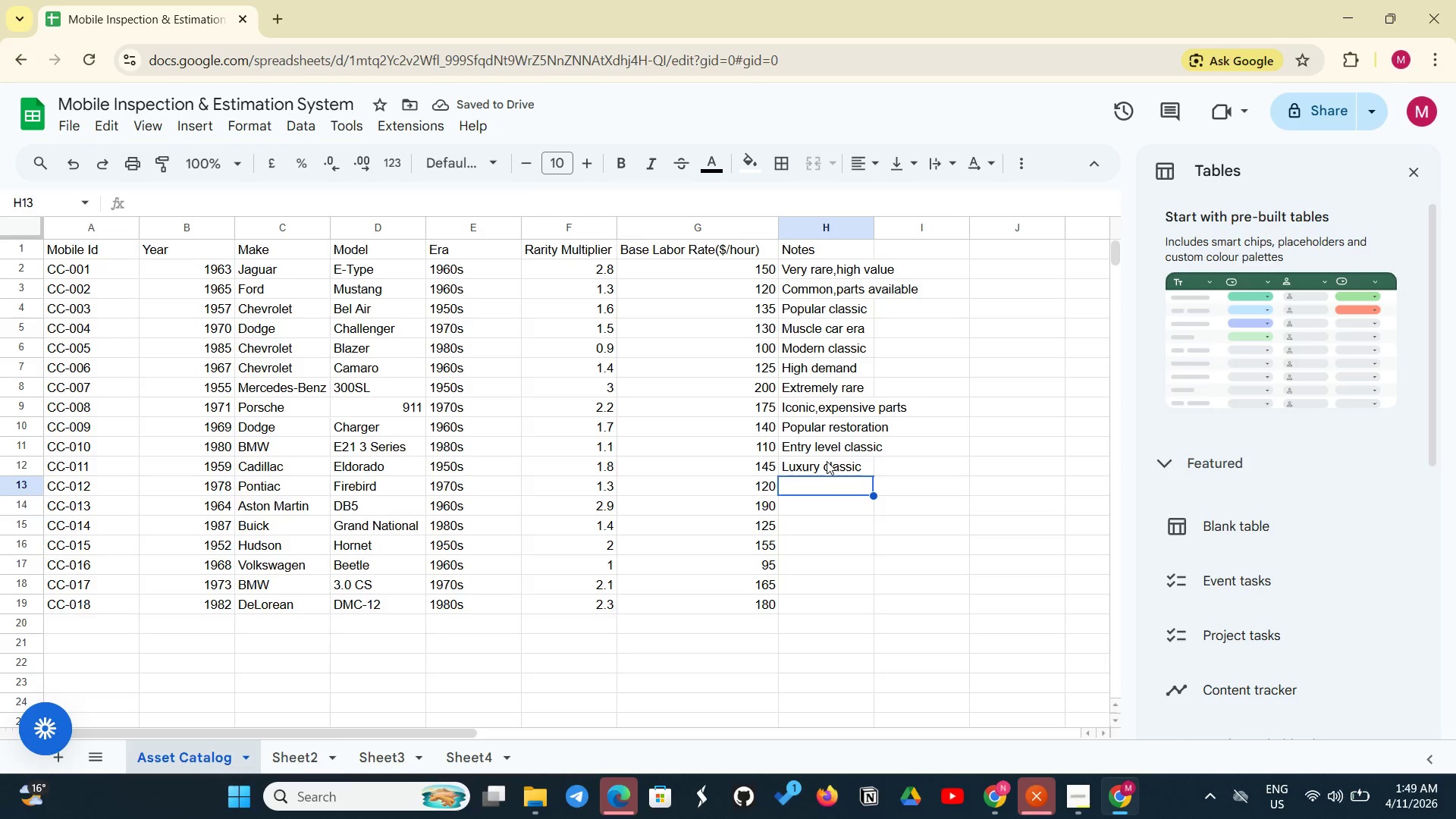 
type(Trans Am a)
key(Backspace)
 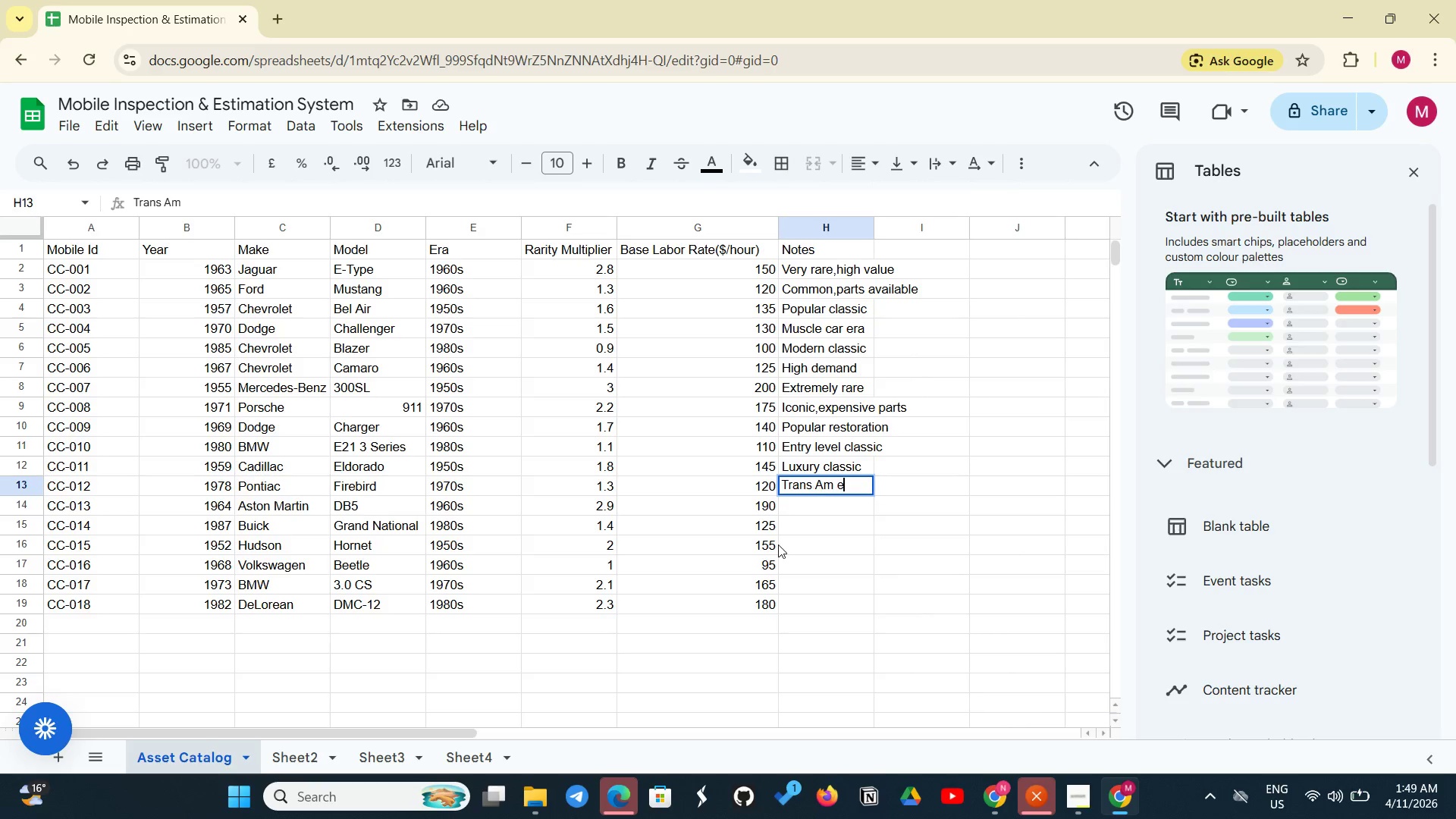 
 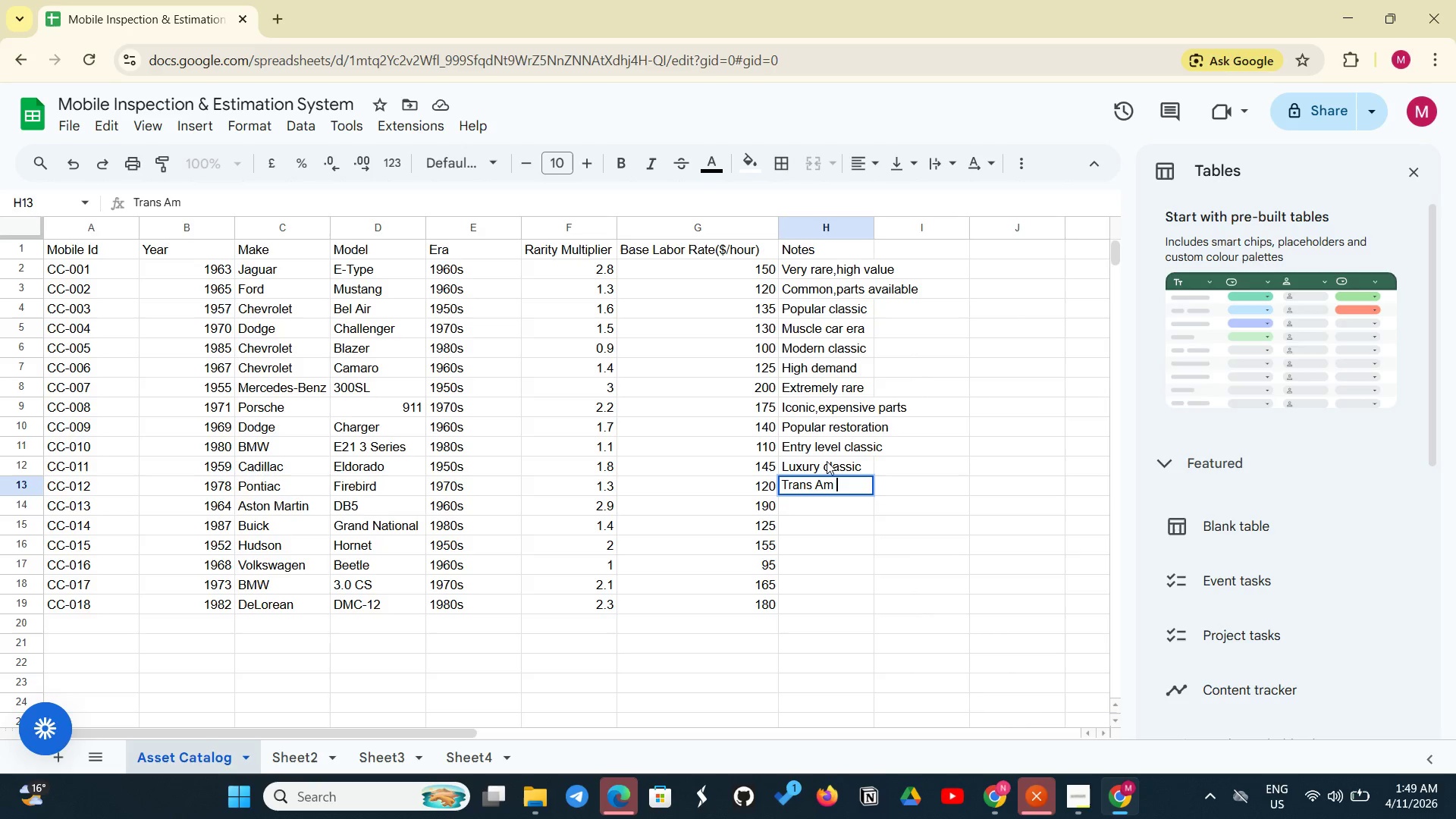 
type(era)
 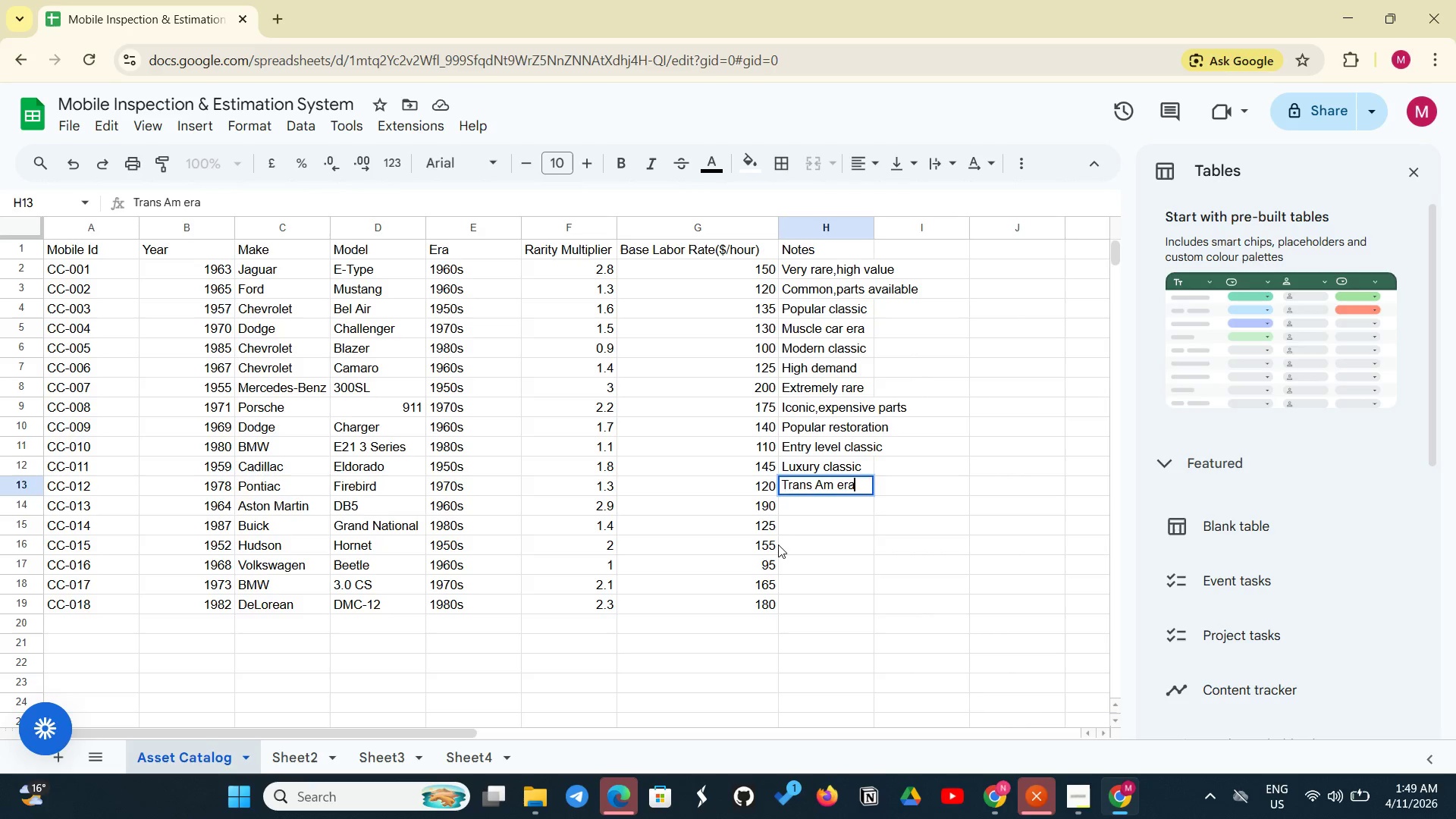 
key(Enter)
 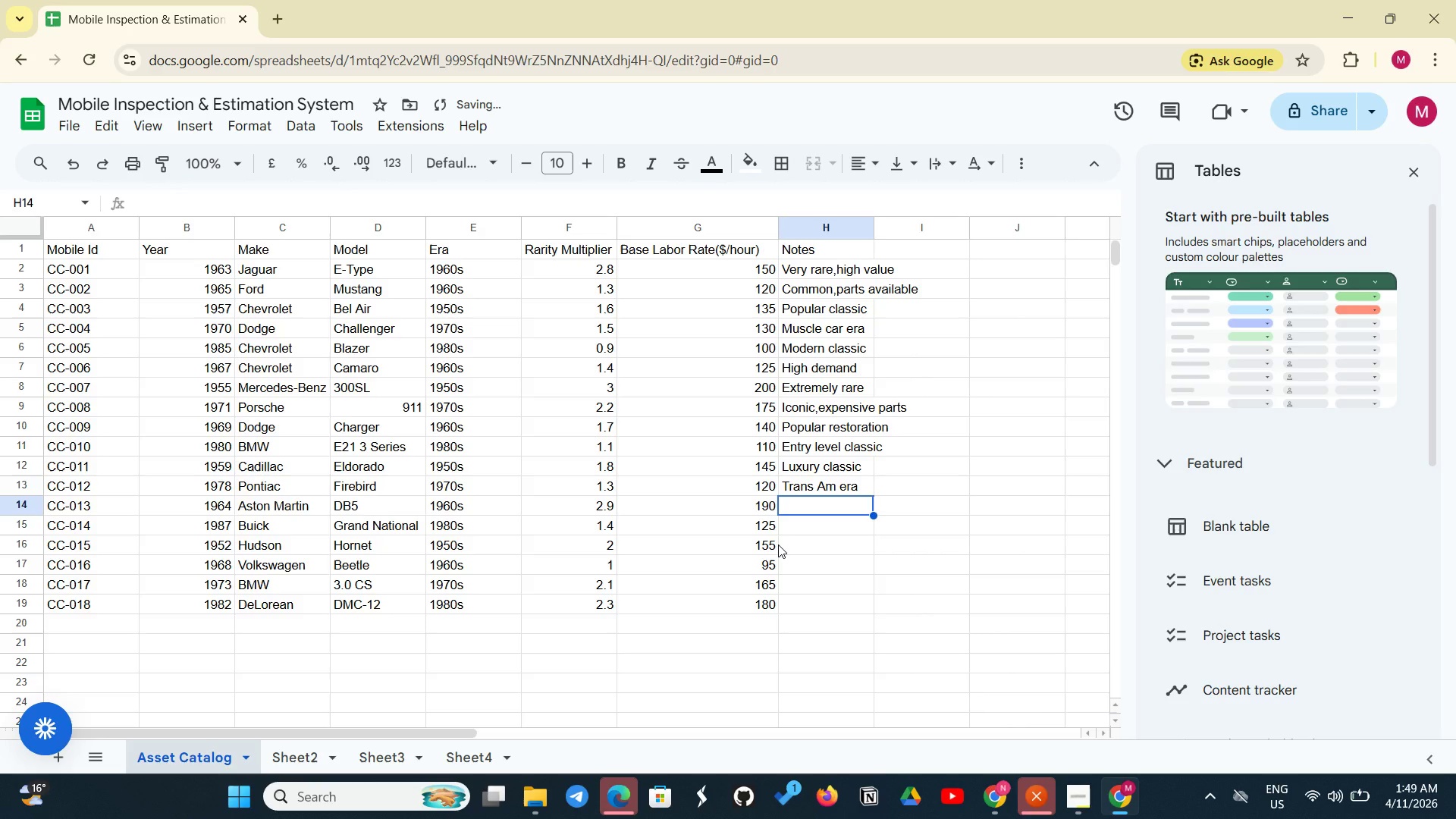 
type(Bond )
 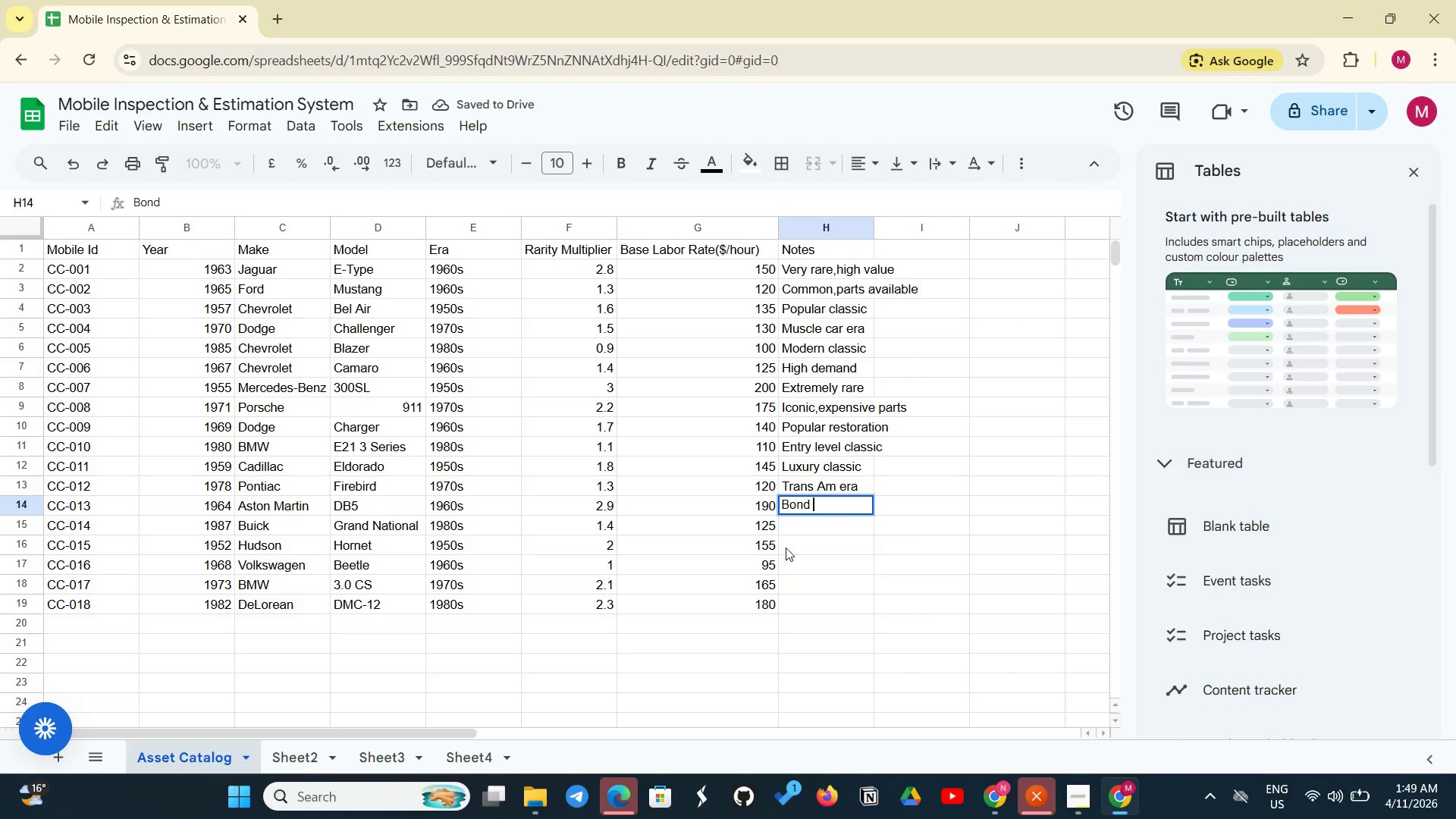 
type(car, )
 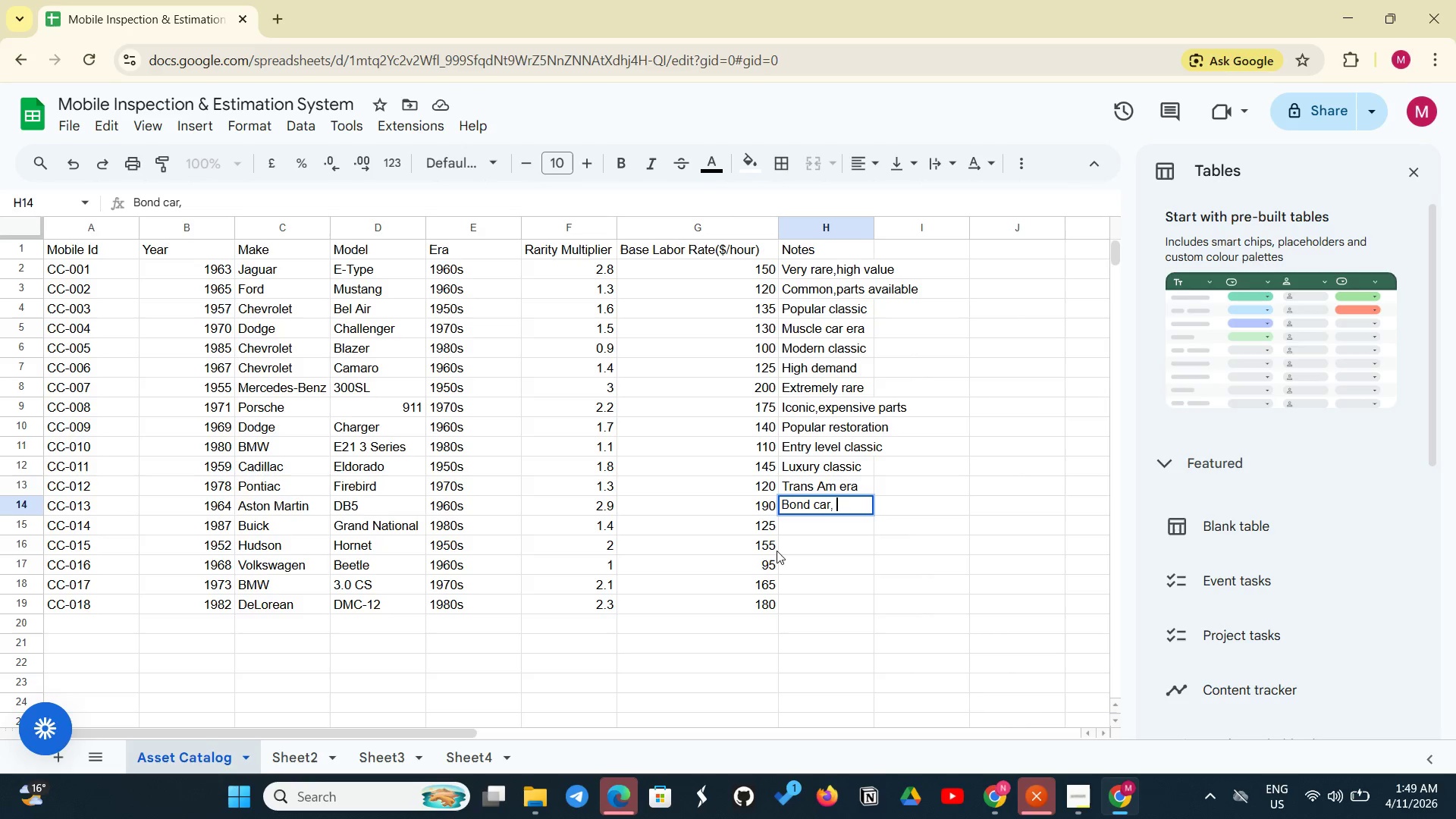 
left_click([777, 551])
 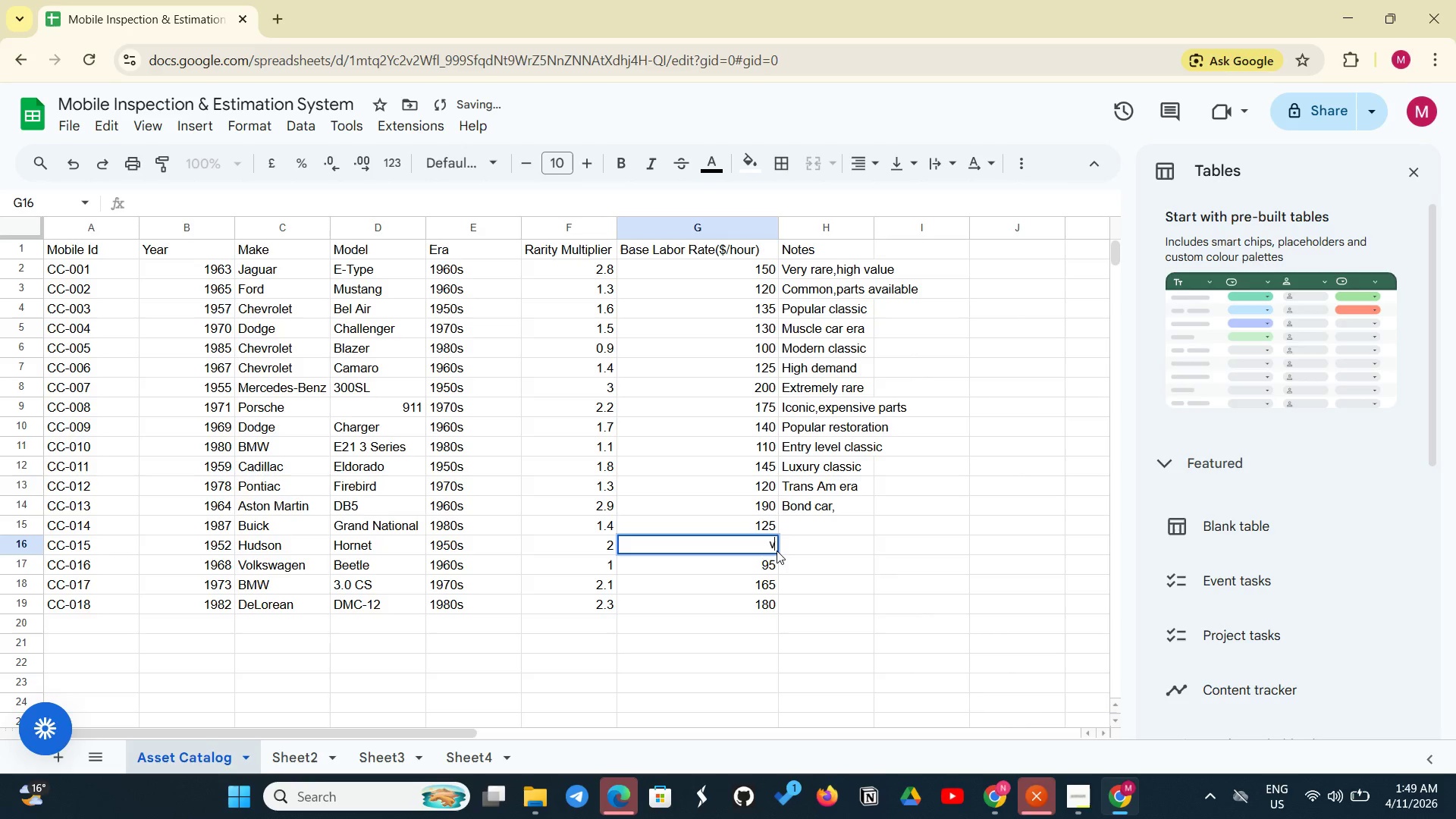 
type(ver)
 